 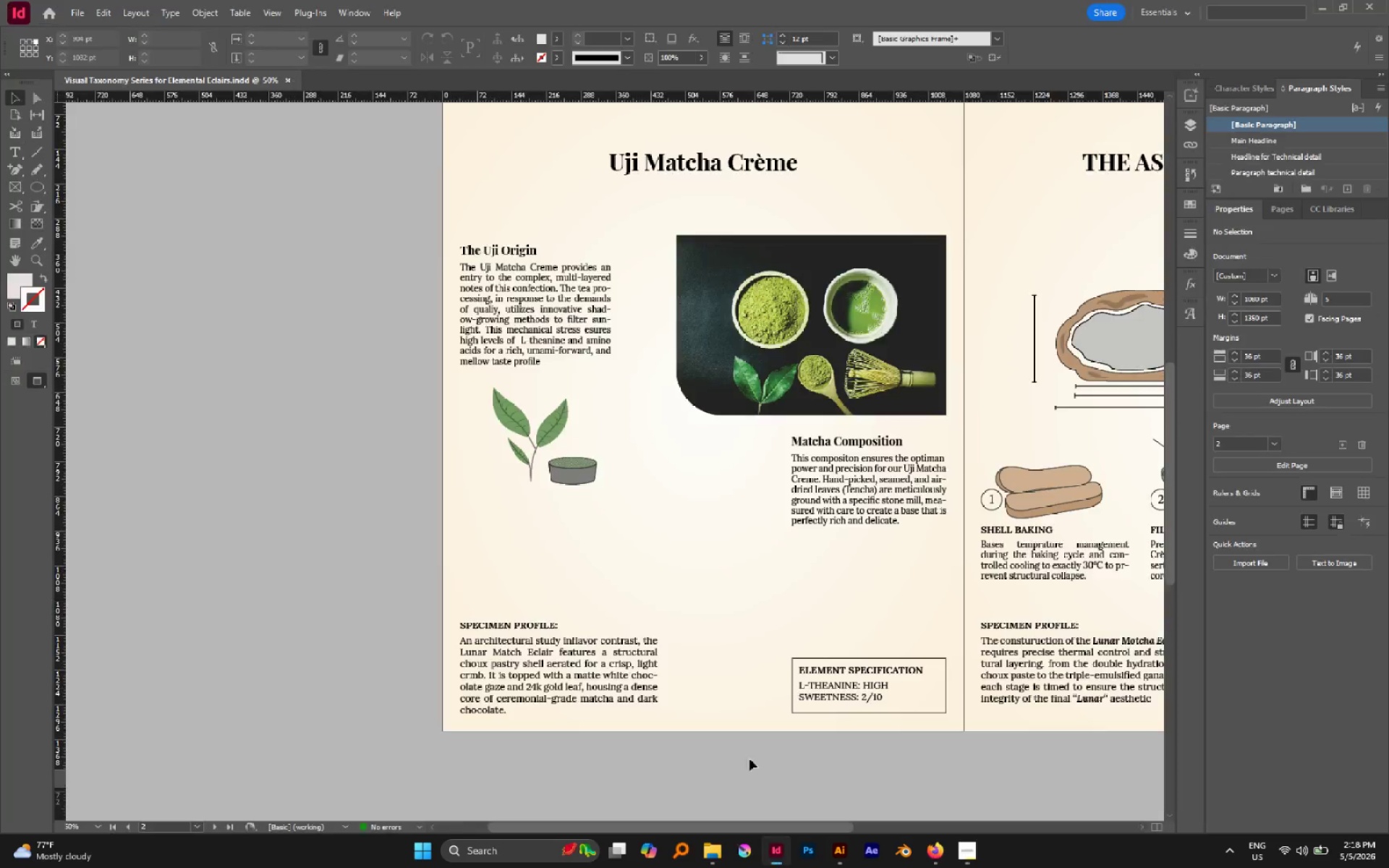 
hold_key(key=AltLeft, duration=0.33)
 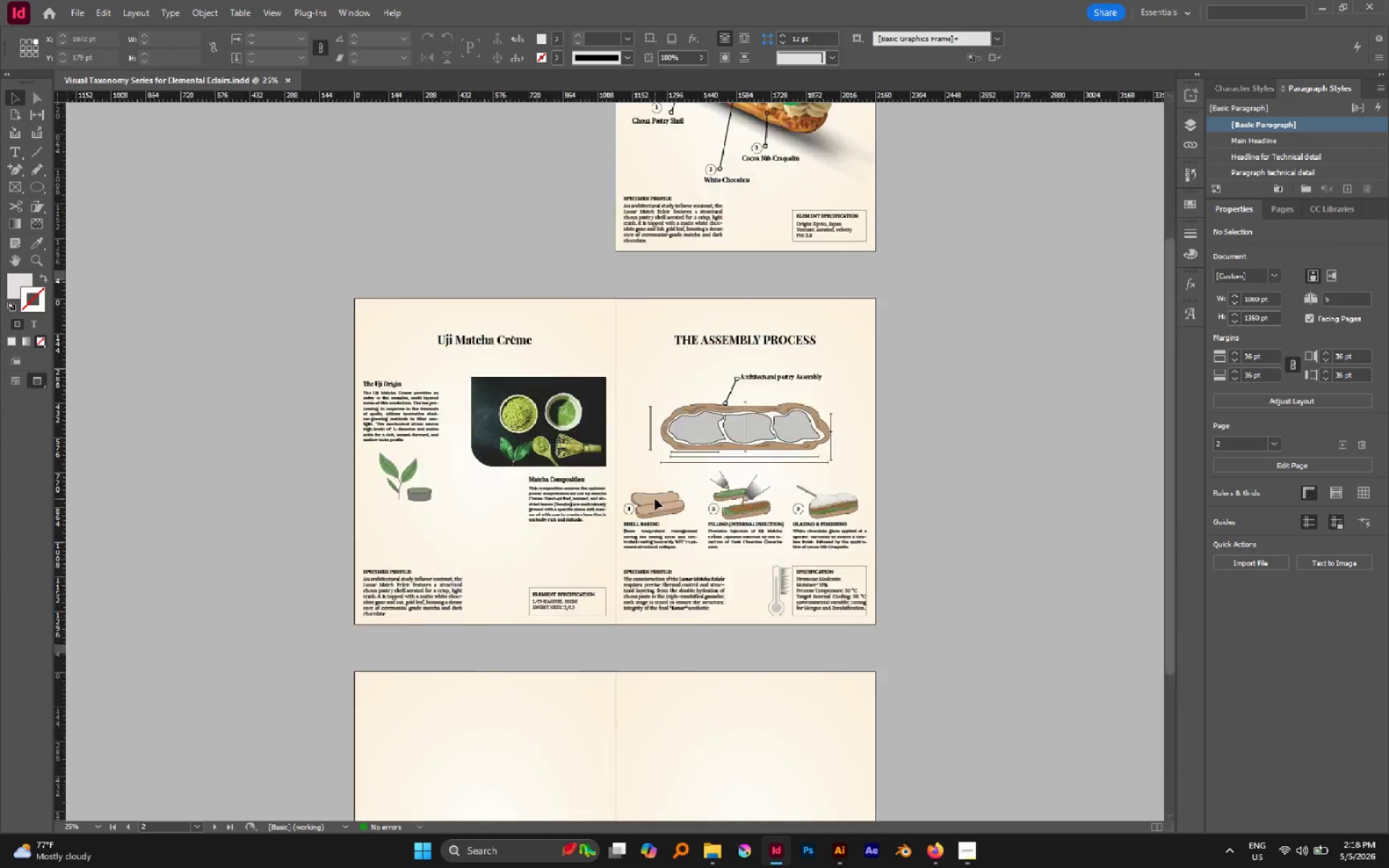 
hold_key(key=AltLeft, duration=0.42)
 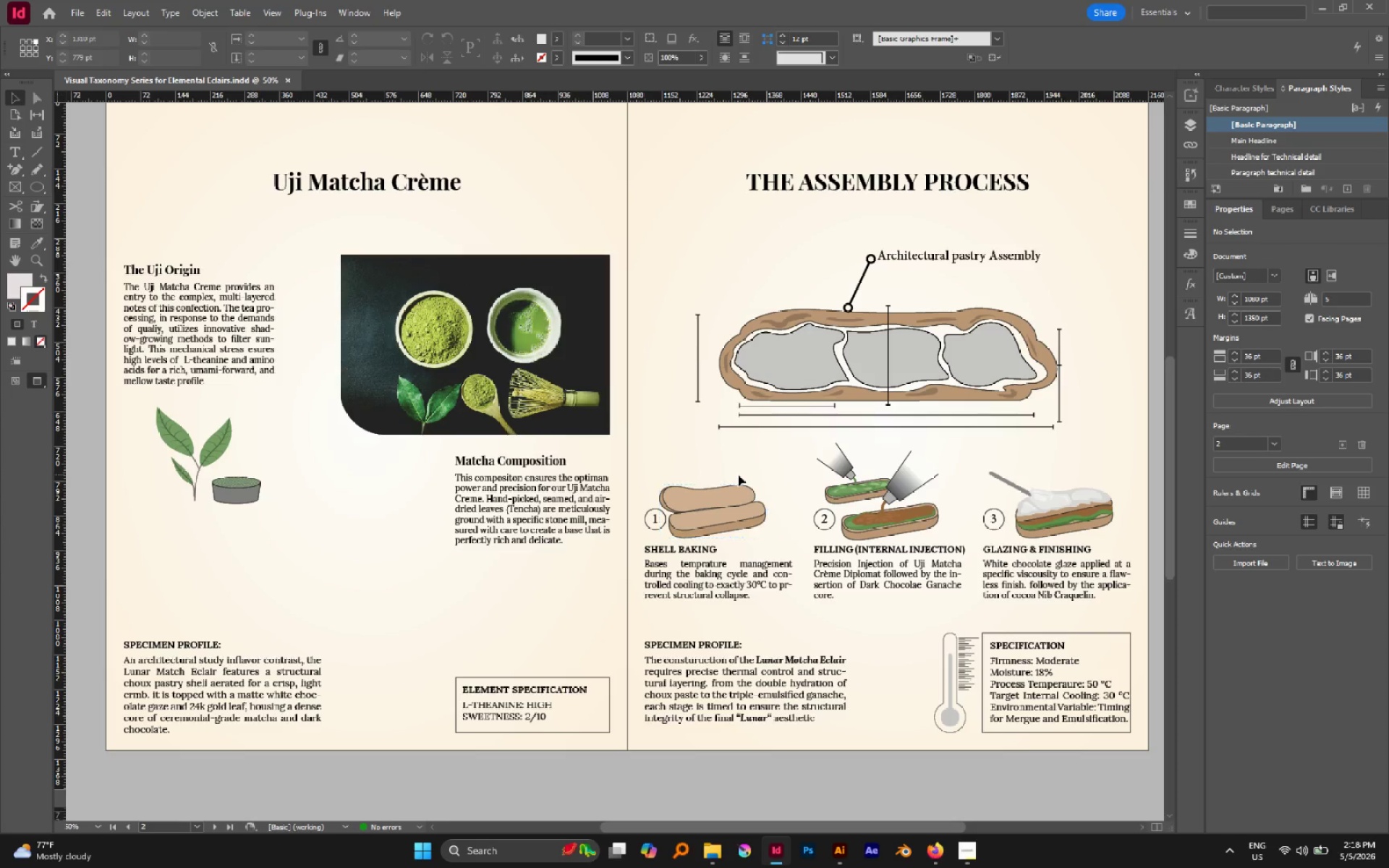 
scroll: coordinate [649, 535], scroll_direction: down, amount: 4.0
 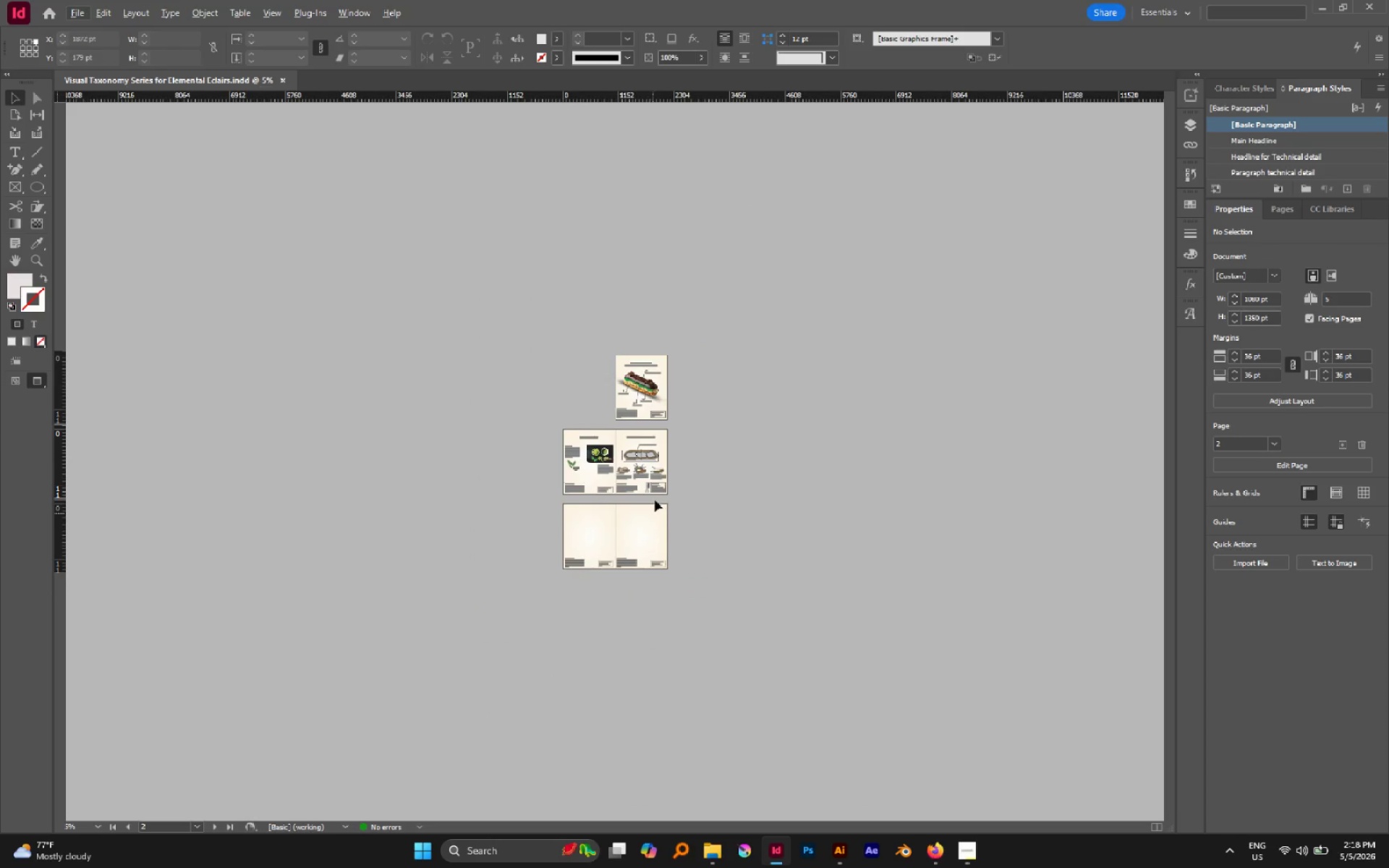 
scroll: coordinate [655, 498], scroll_direction: up, amount: 3.0
 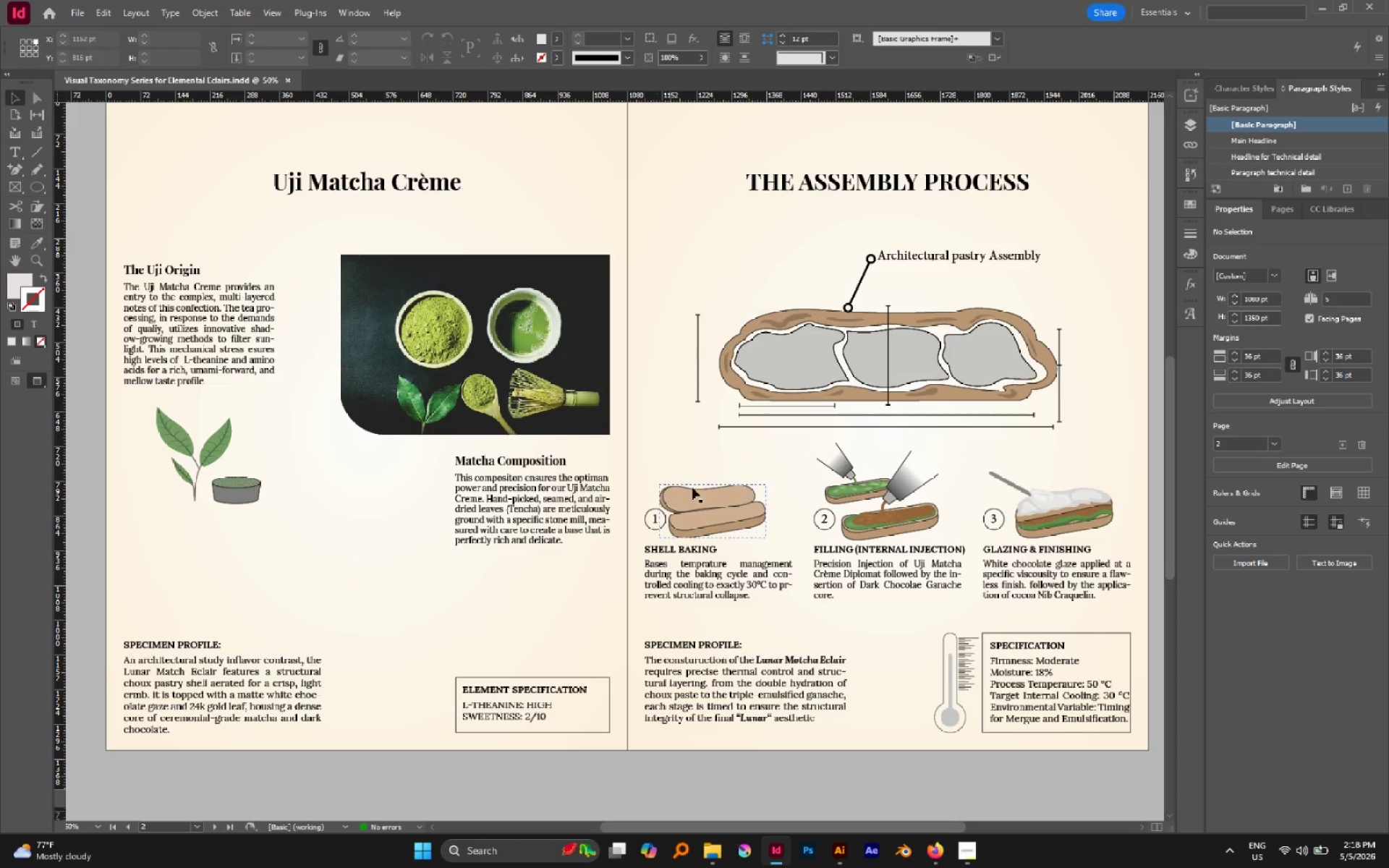 
key(Space)
 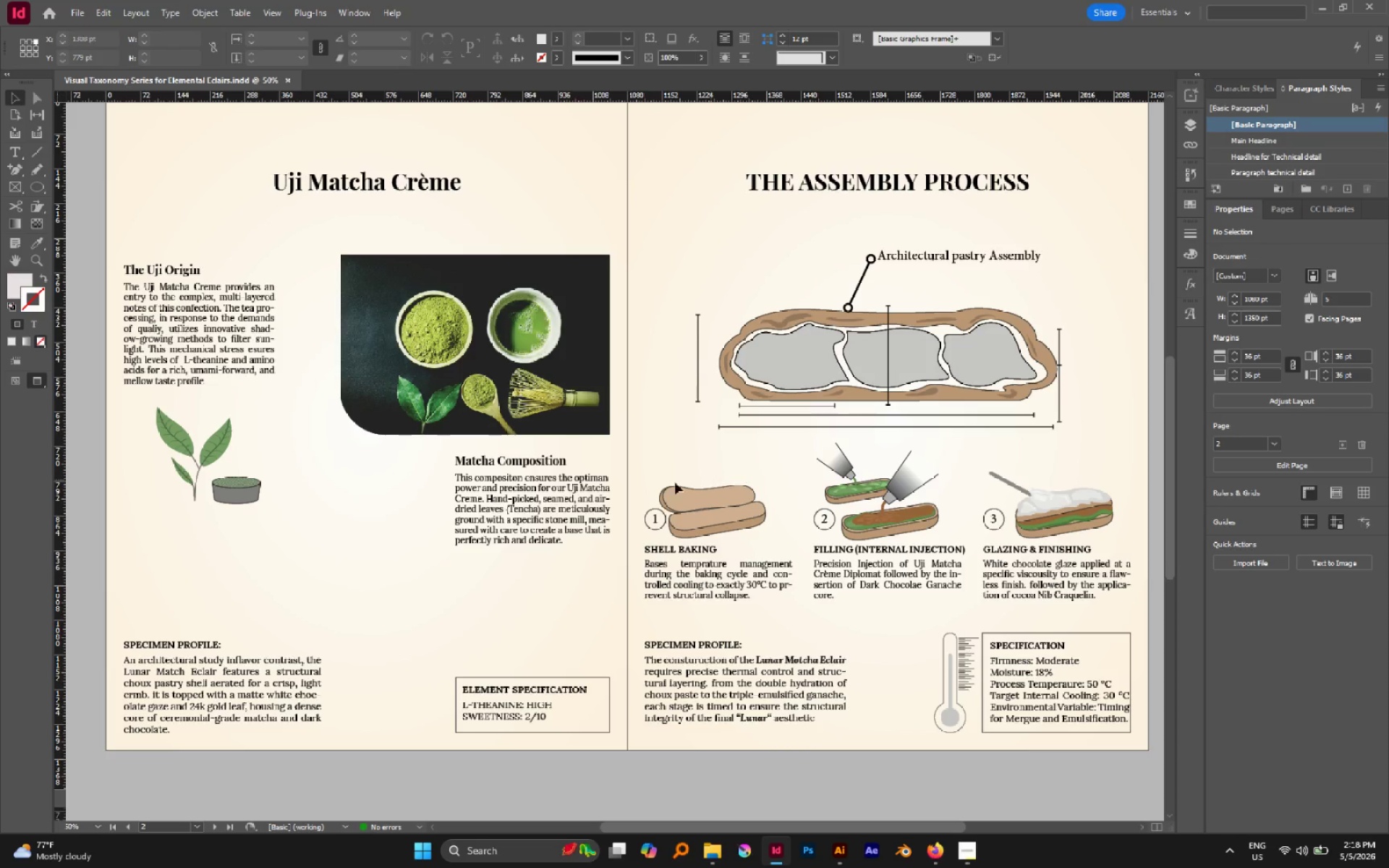 
hold_key(key=AltLeft, duration=0.62)
scroll: coordinate [665, 483], scroll_direction: down, amount: 2.0
 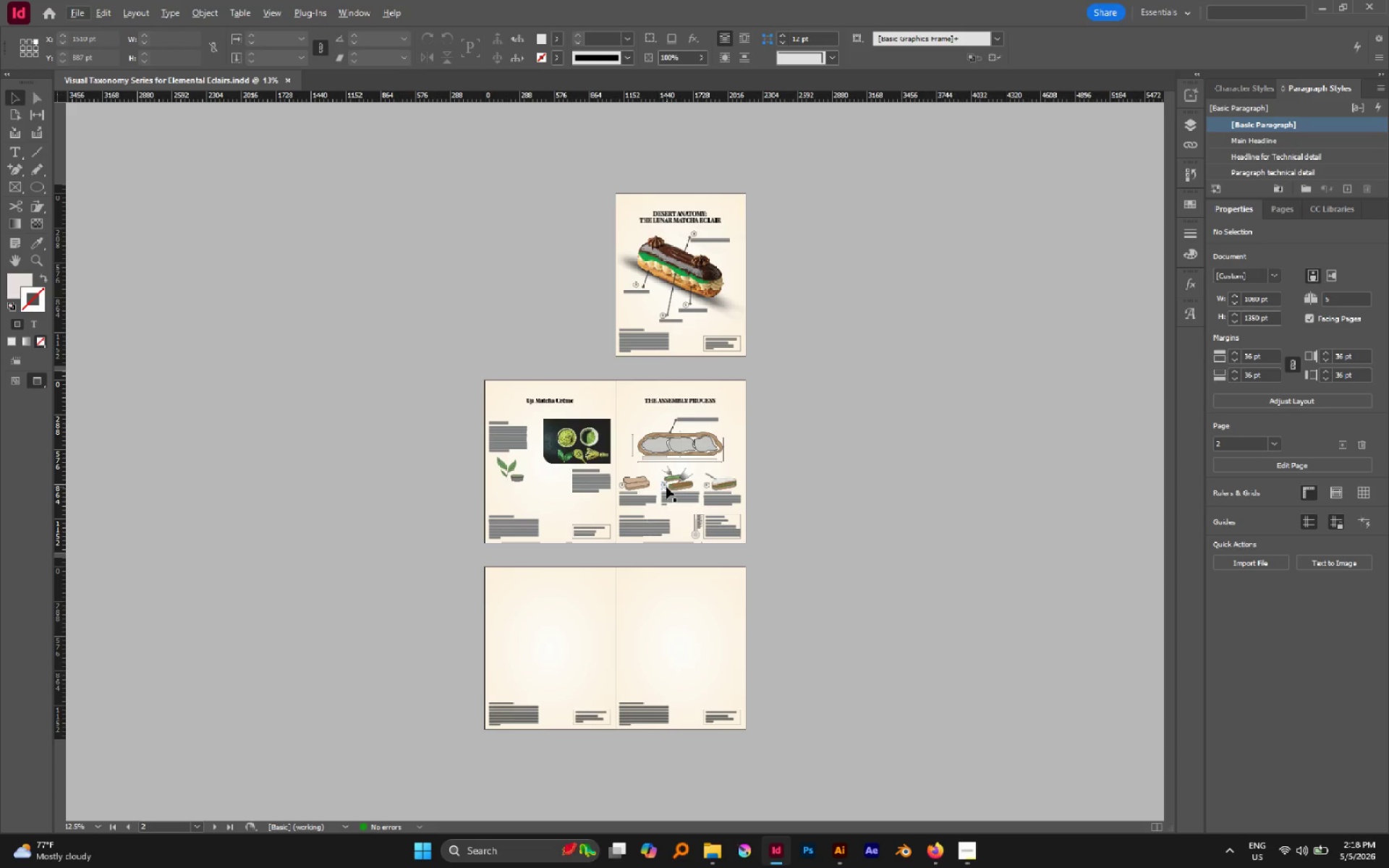 
wait(24.63)
 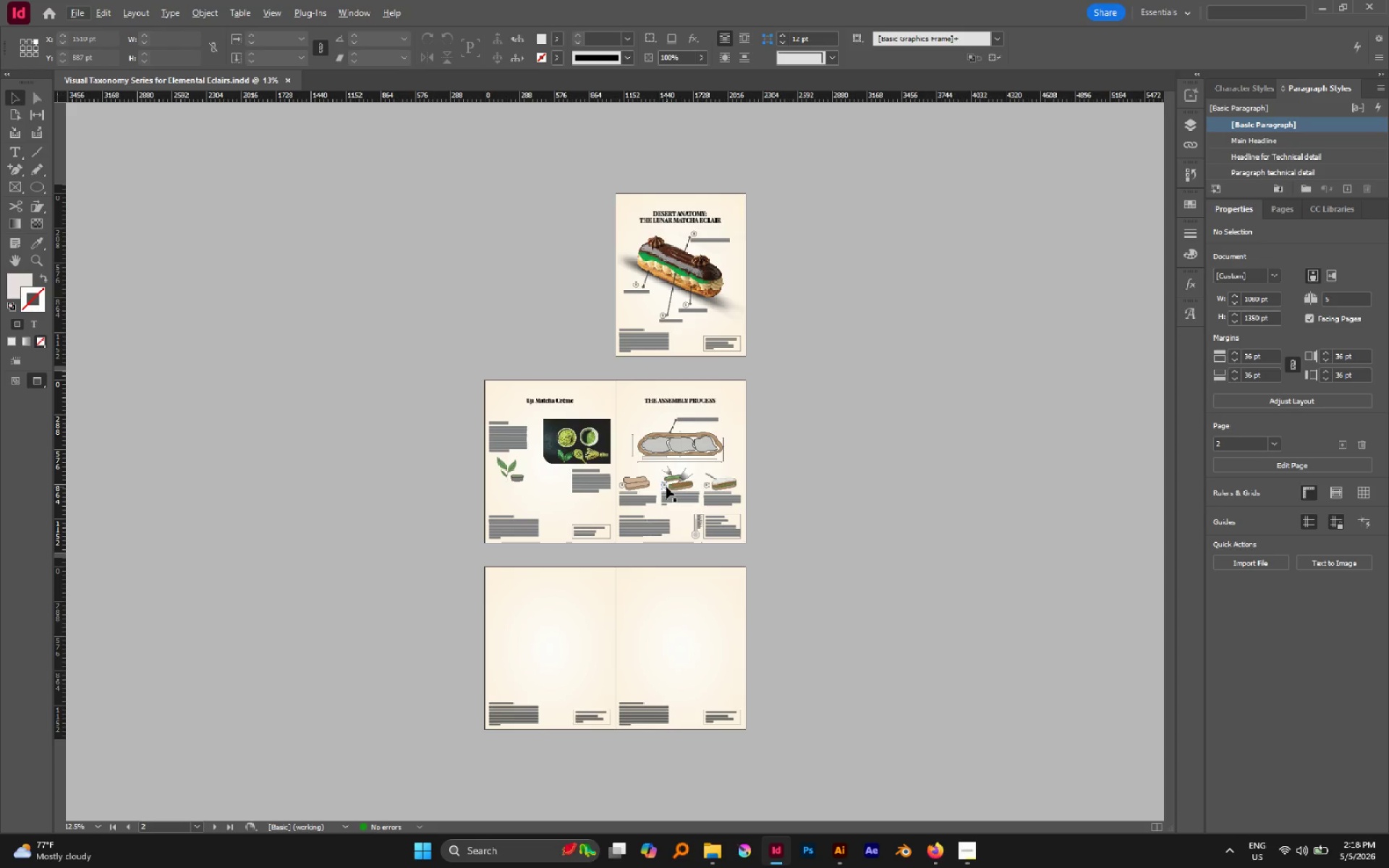 
hold_key(key=AltLeft, duration=0.5)
scroll: coordinate [564, 522], scroll_direction: up, amount: 3.0
 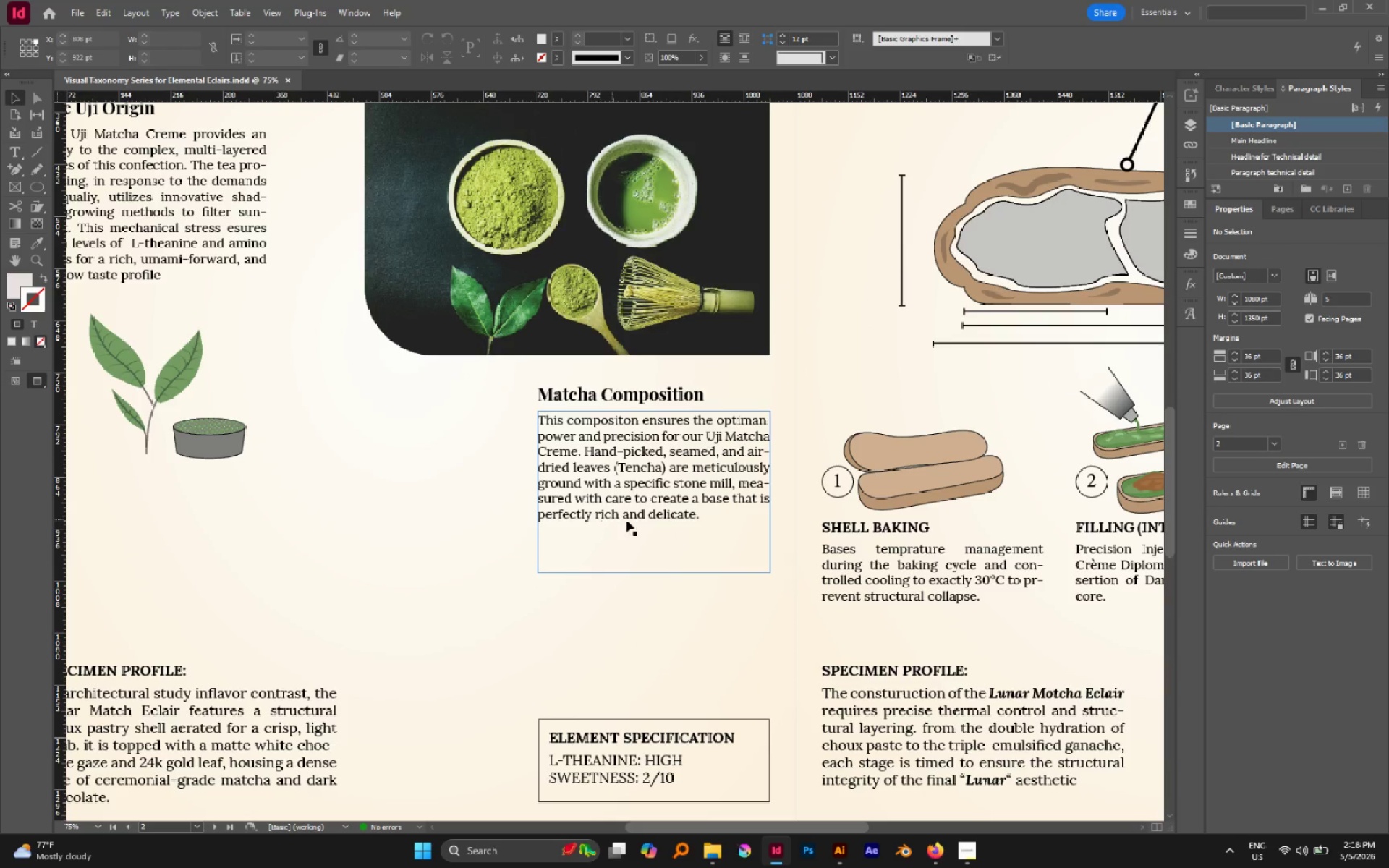 
hold_key(key=AltLeft, duration=0.39)
scroll: coordinate [653, 519], scroll_direction: down, amount: 1.0
 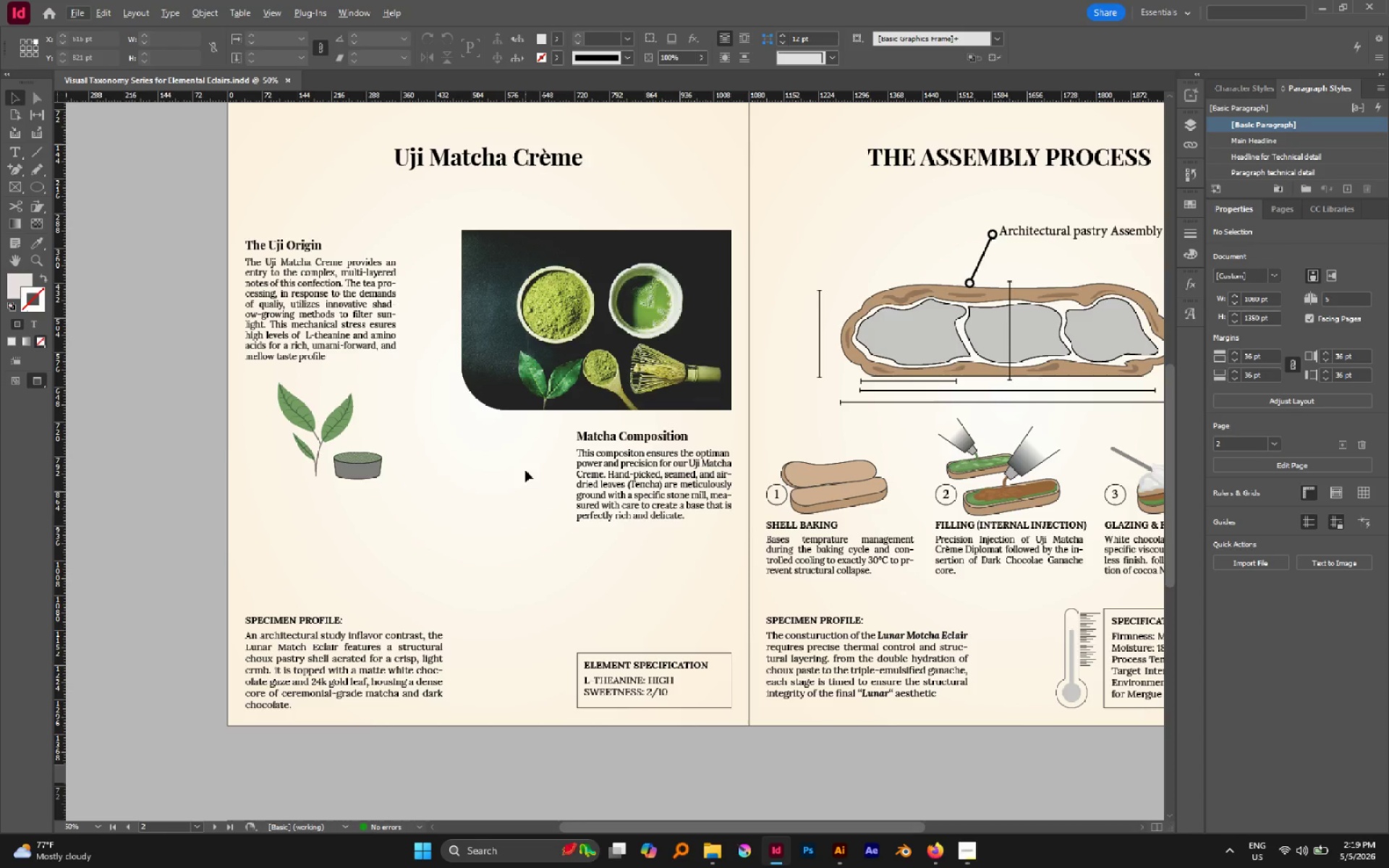 
wait(13.61)
 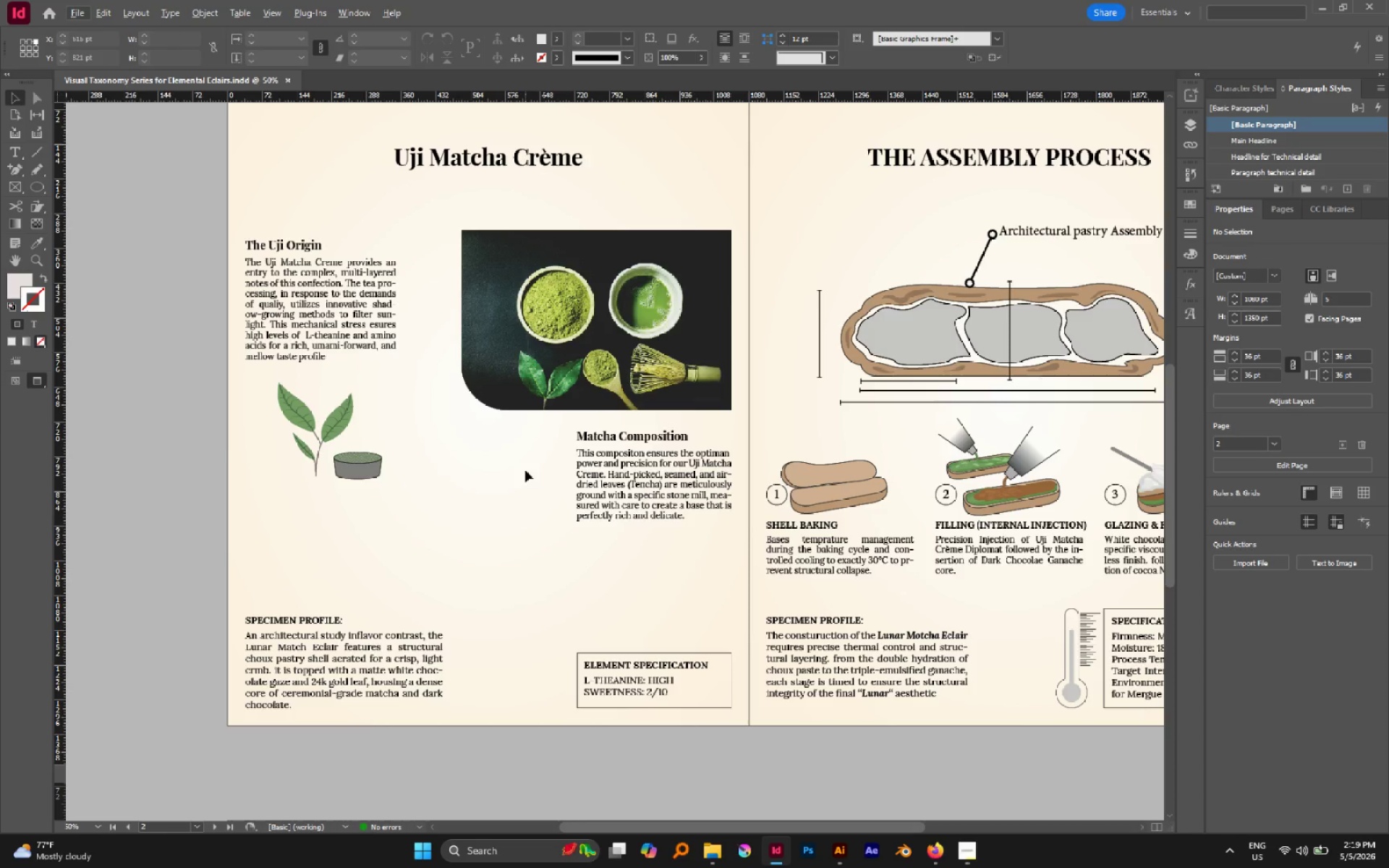 
left_click([606, 459])
 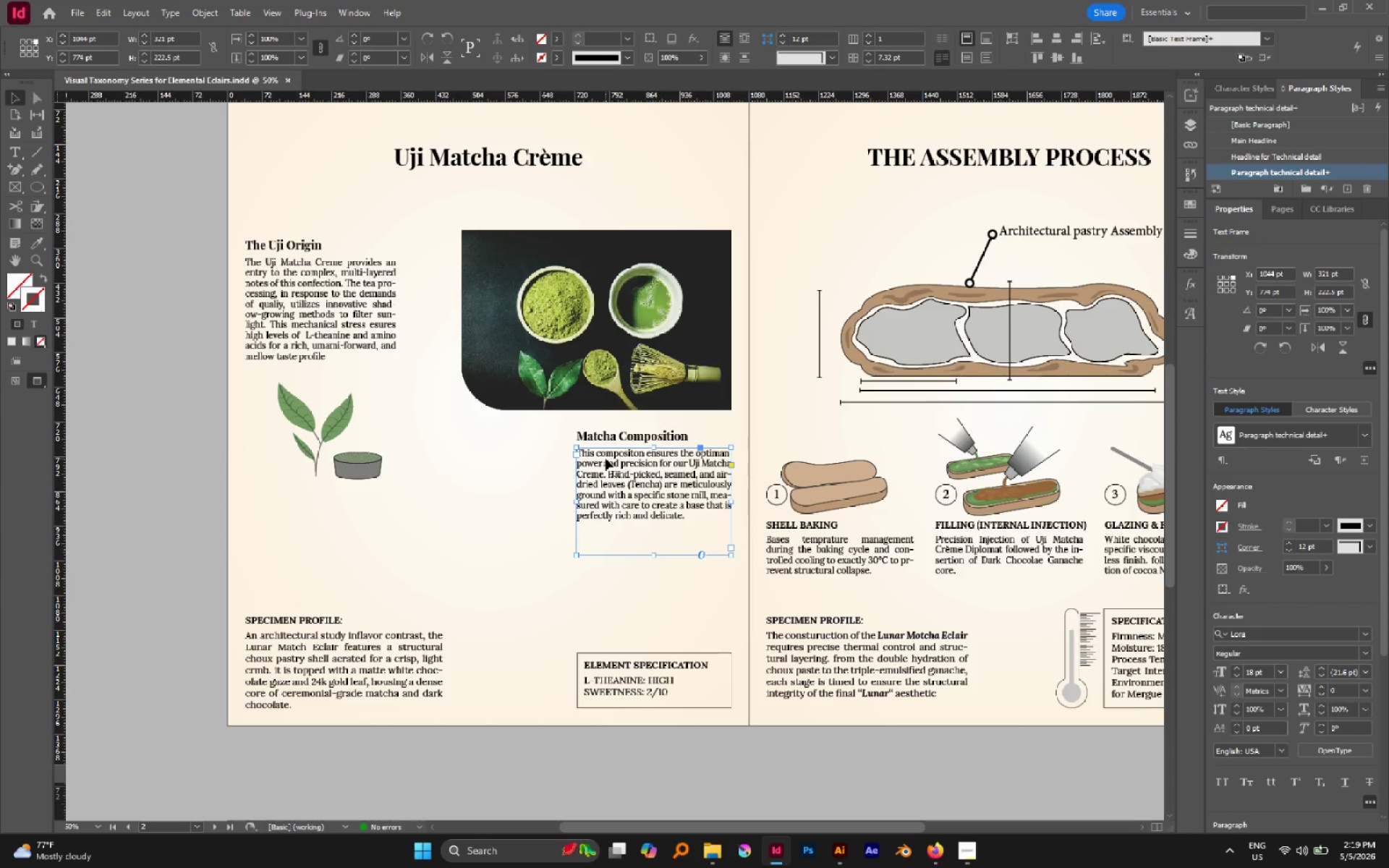 
double_click([606, 459])
 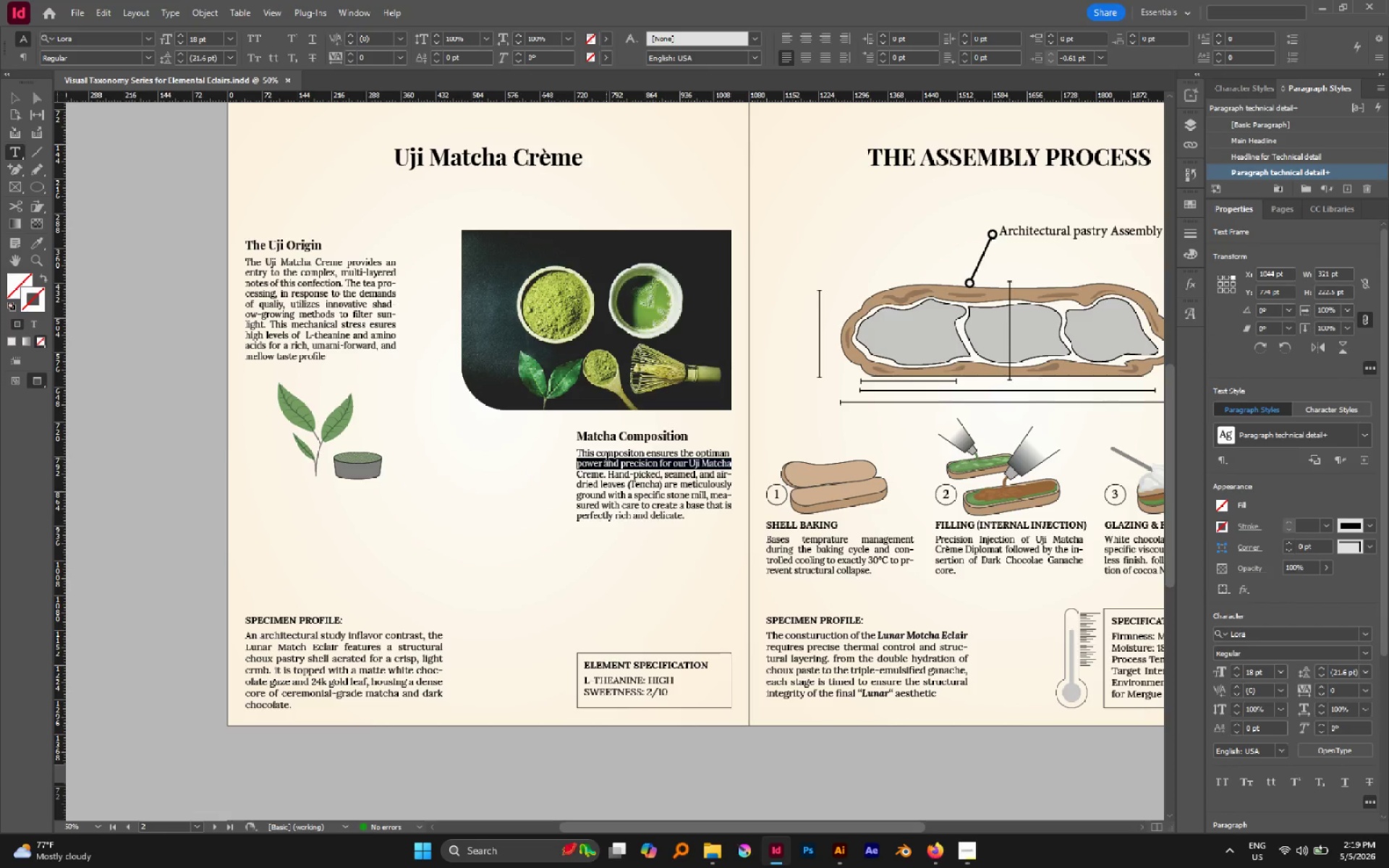 
key(Control+A)
 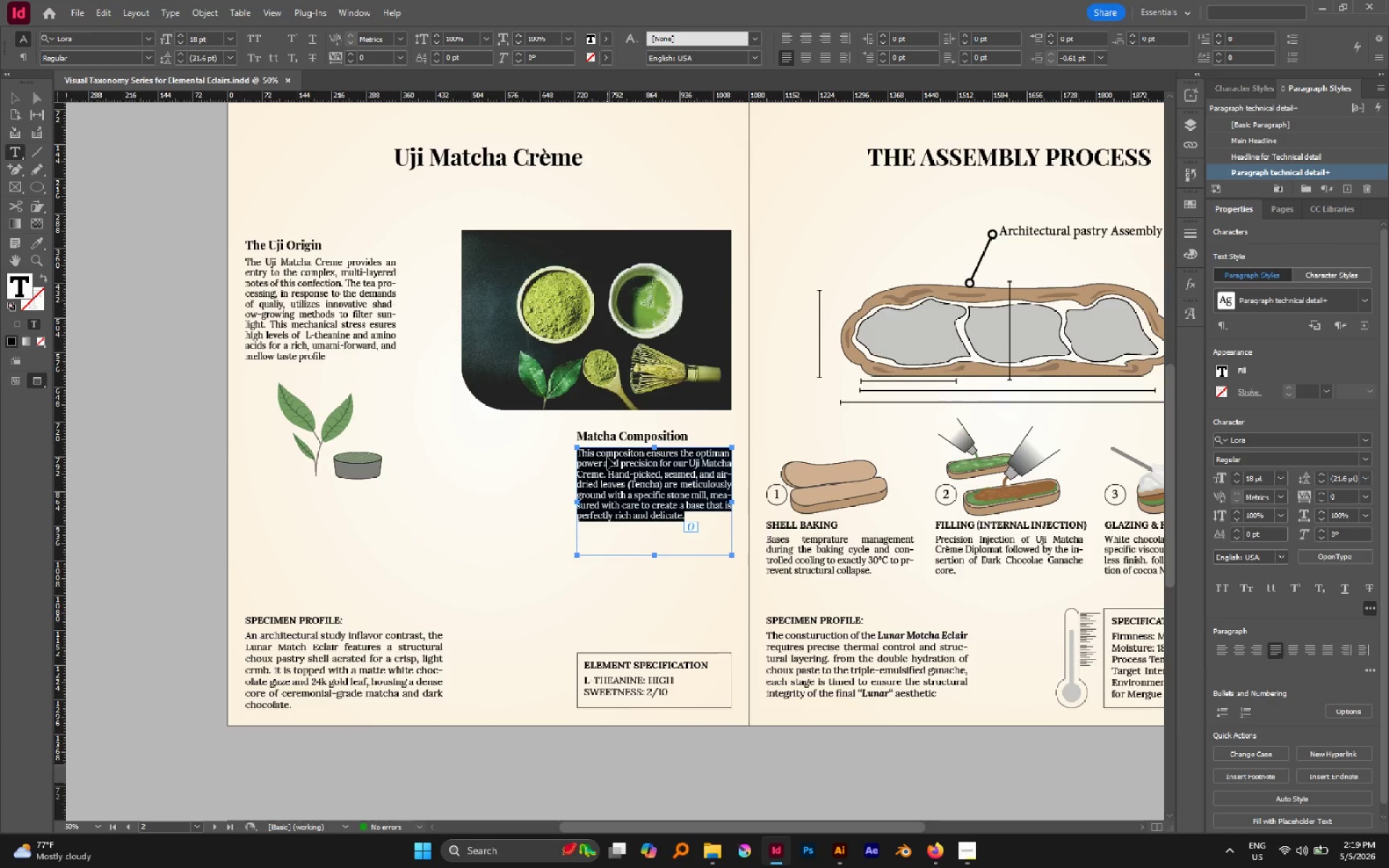 
key(Control+C)
 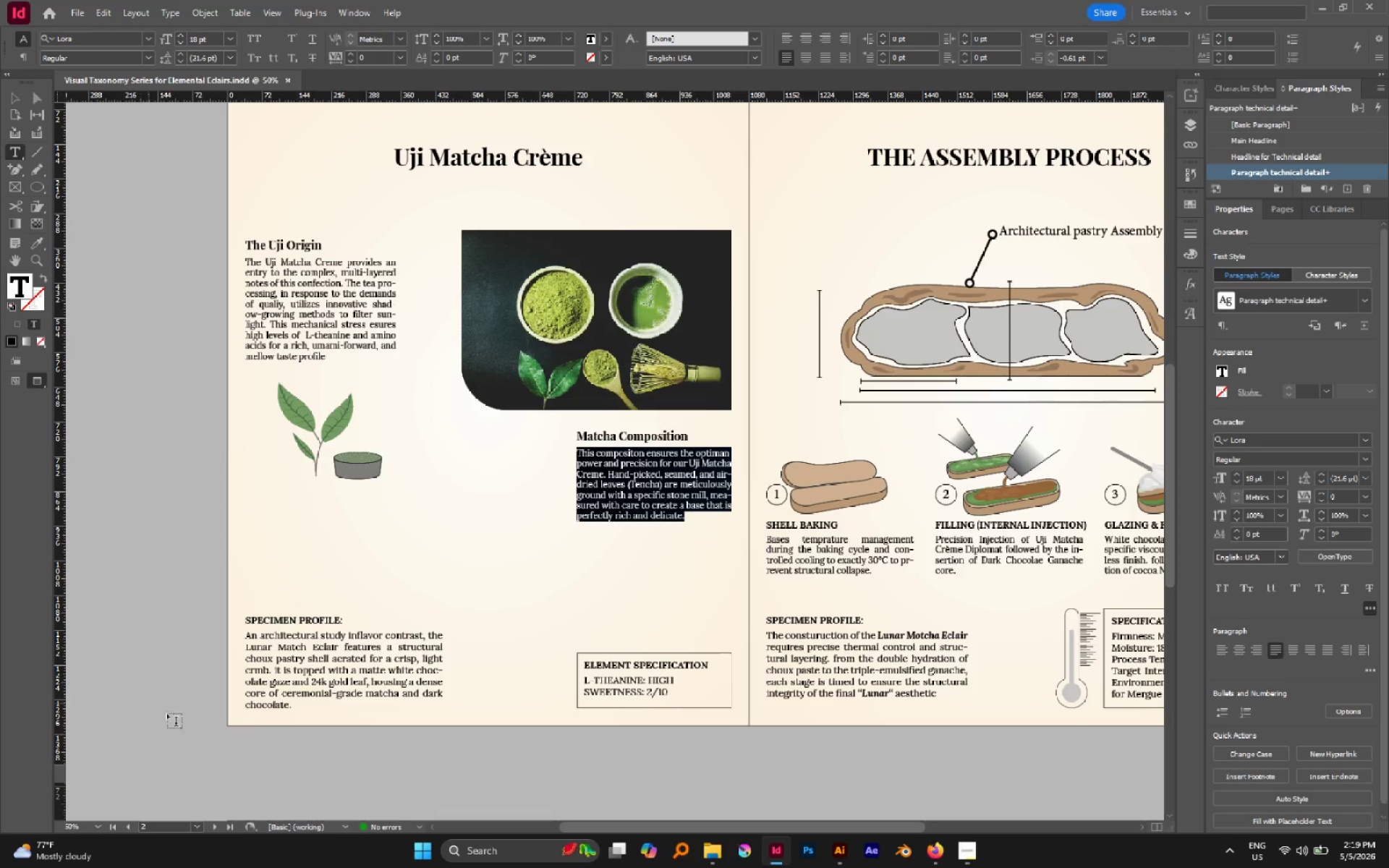 
left_click([324, 637])
 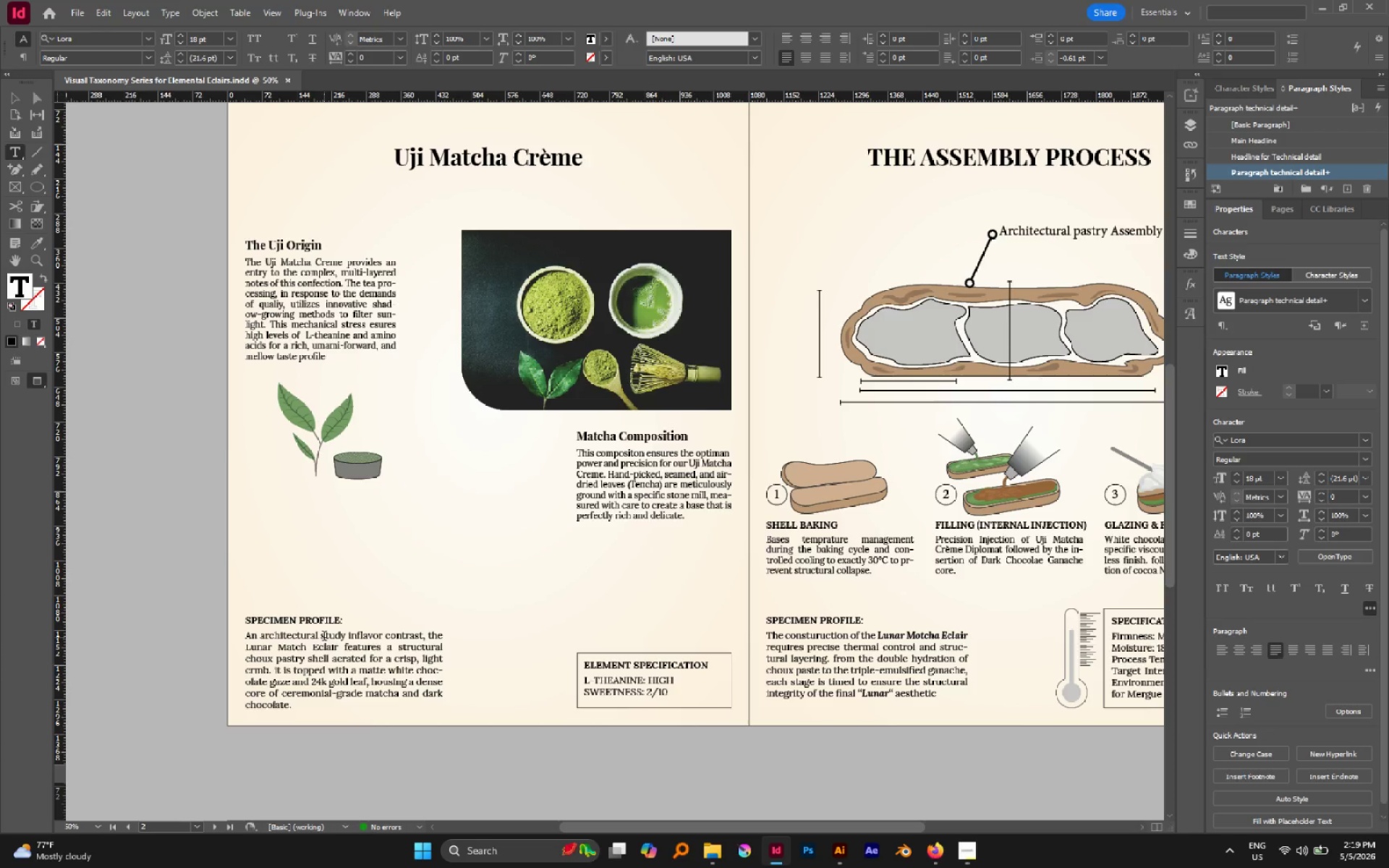 
key(Control+A)
 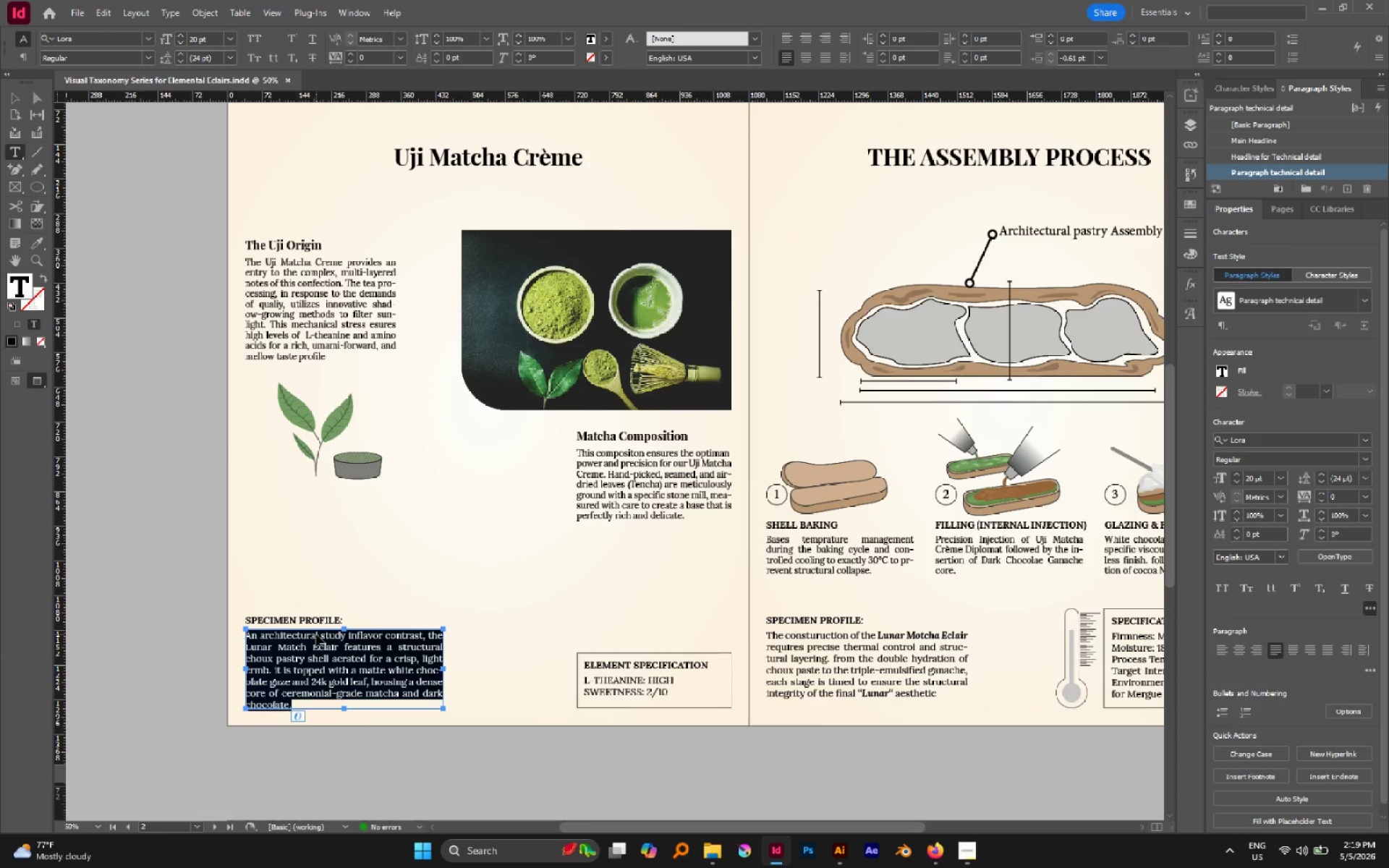 
key(Control+V)
 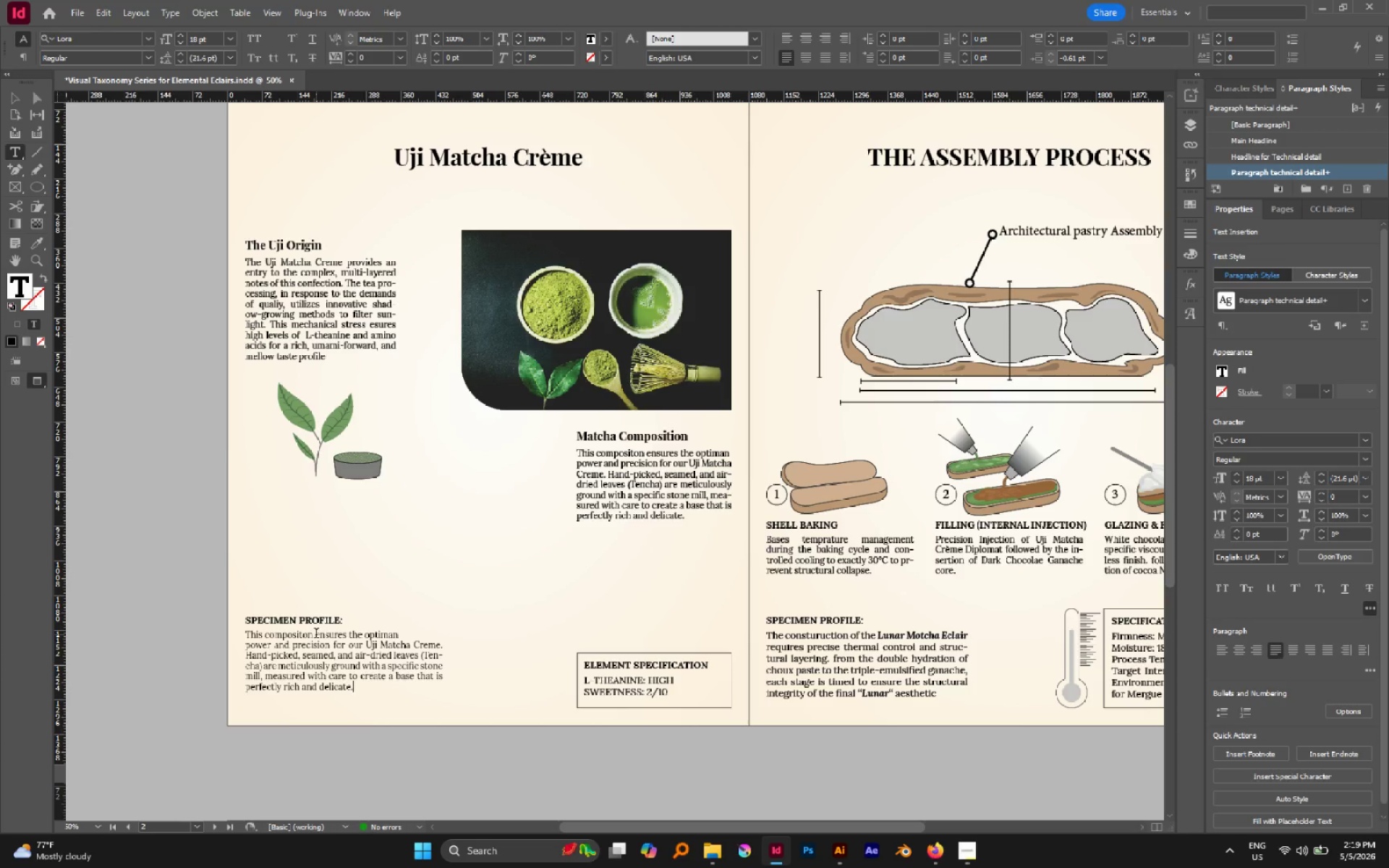 
key(Escape)
 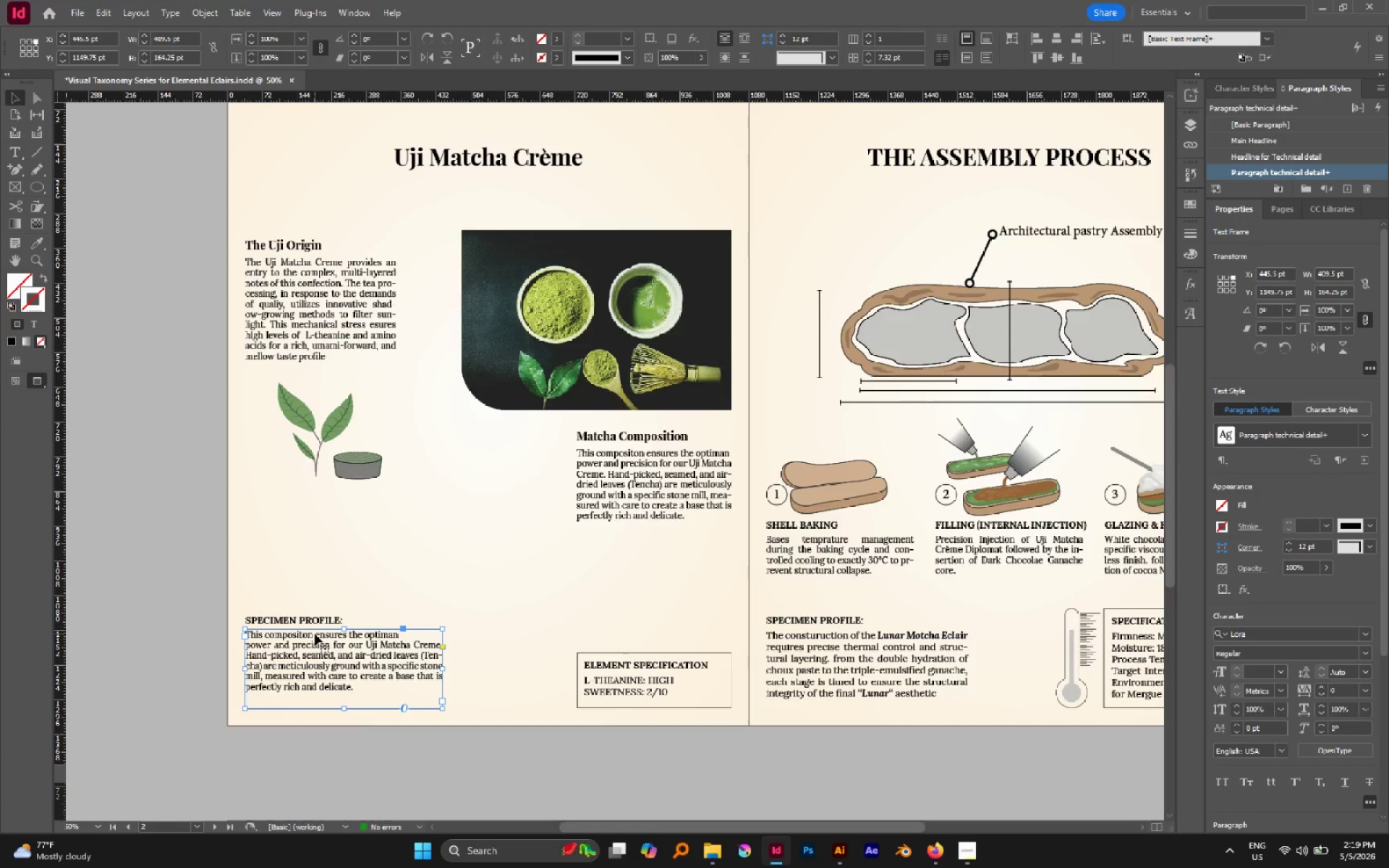 
key(W)
 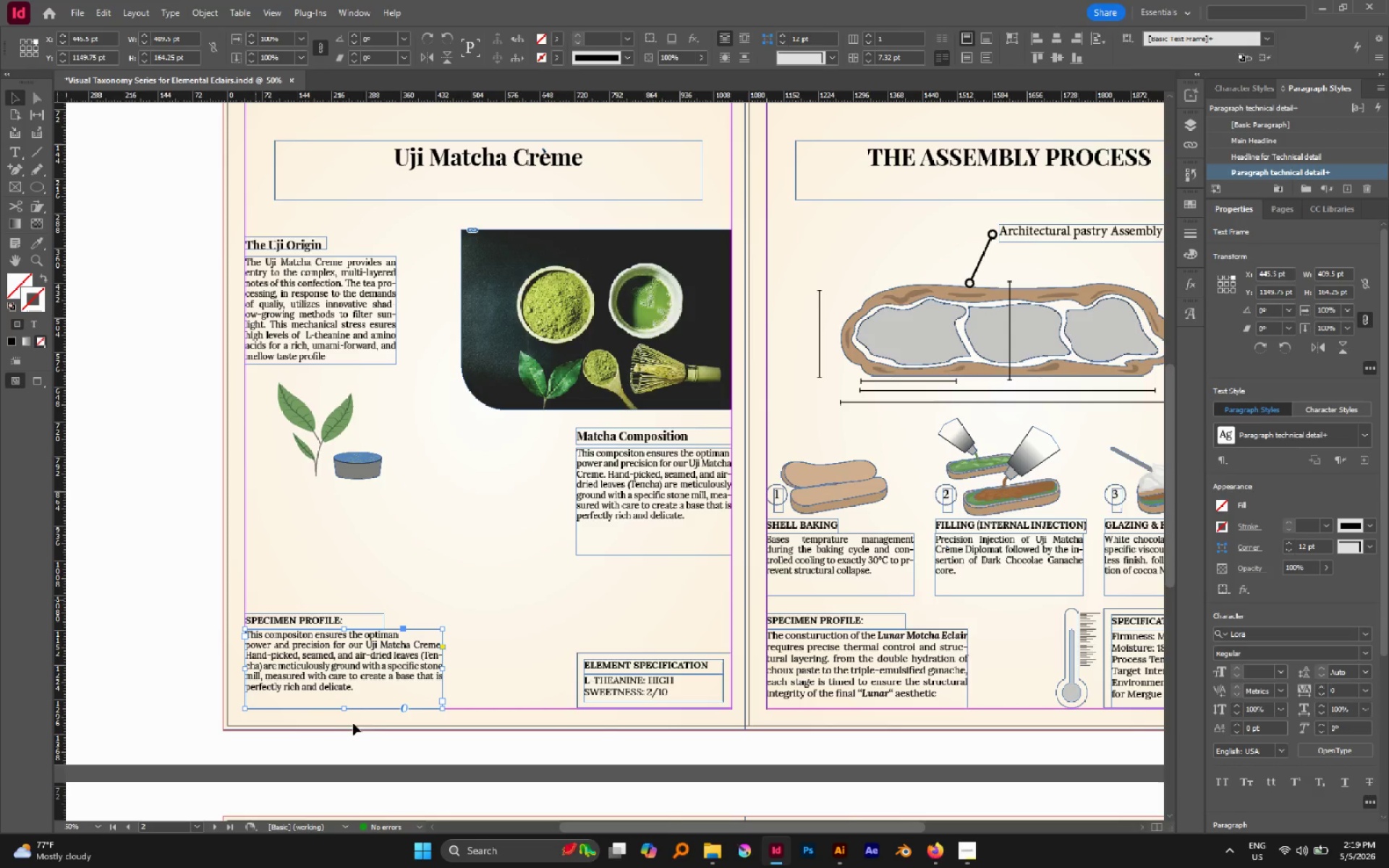 
left_click_drag(start_coordinate=[345, 710], to_coordinate=[343, 697])
 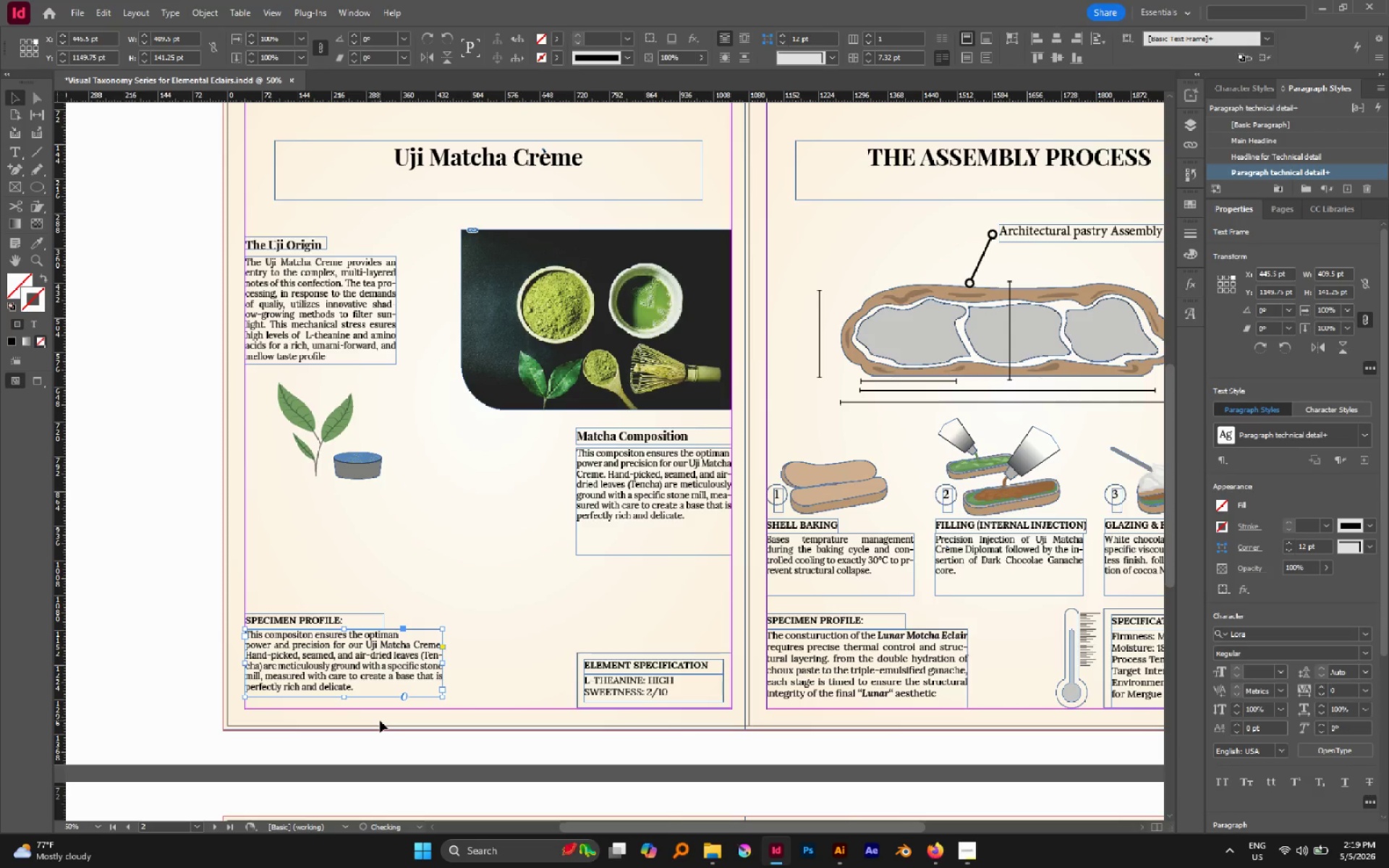 
left_click_drag(start_coordinate=[380, 720], to_coordinate=[262, 612])
 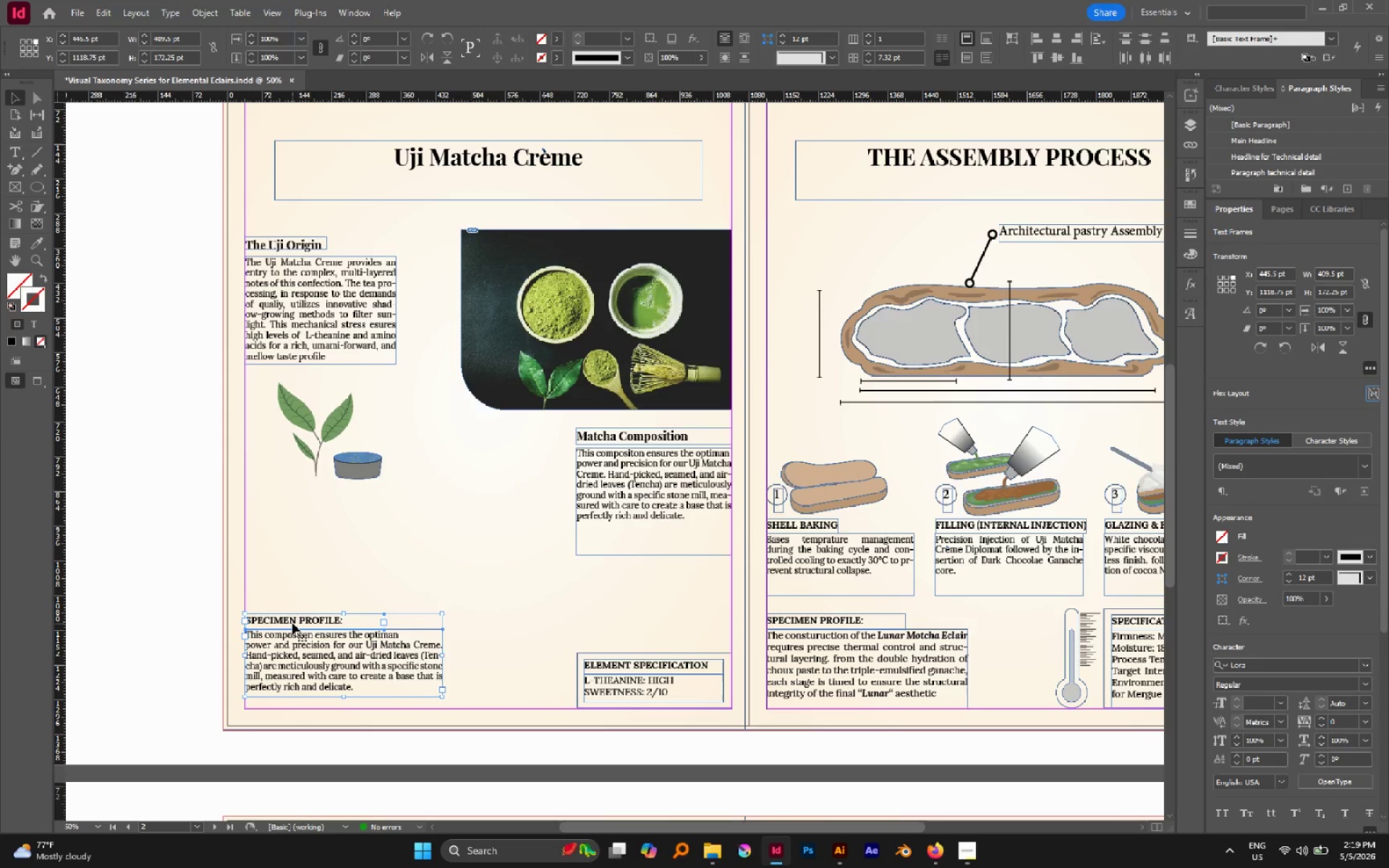 
left_click_drag(start_coordinate=[292, 623], to_coordinate=[288, 637])
 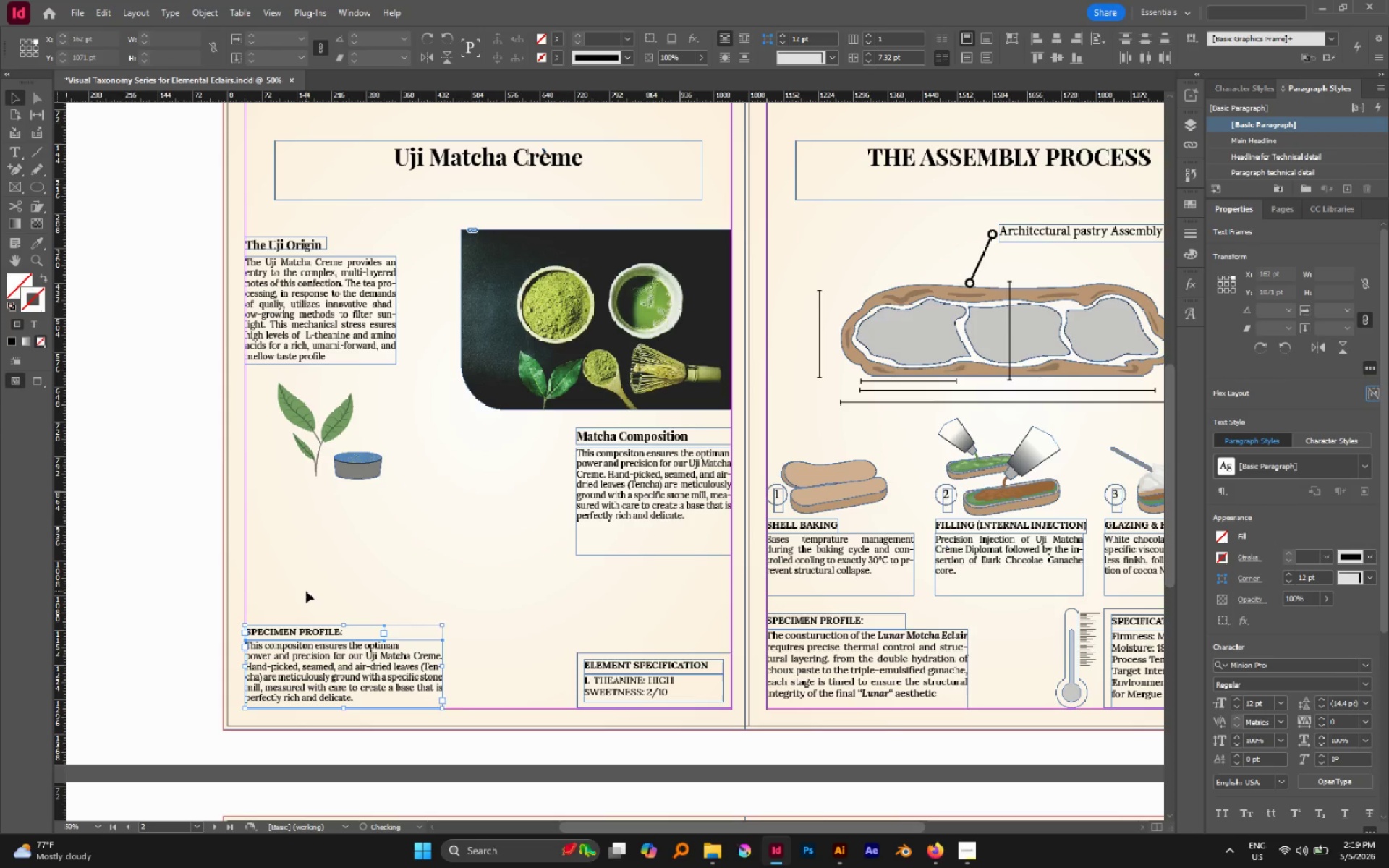 
hold_key(key=ShiftLeft, duration=1.36)
 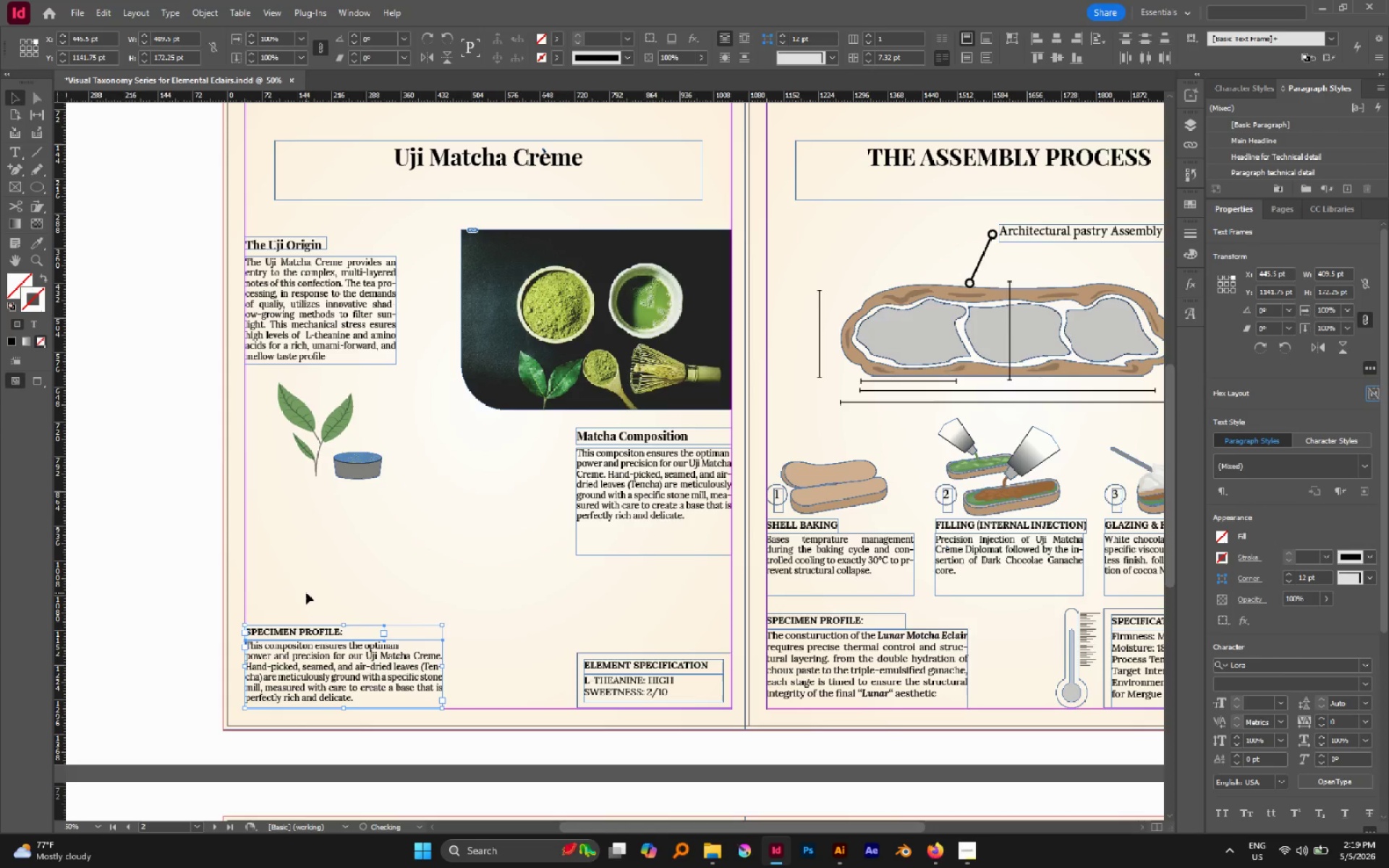 
left_click([306, 592])
 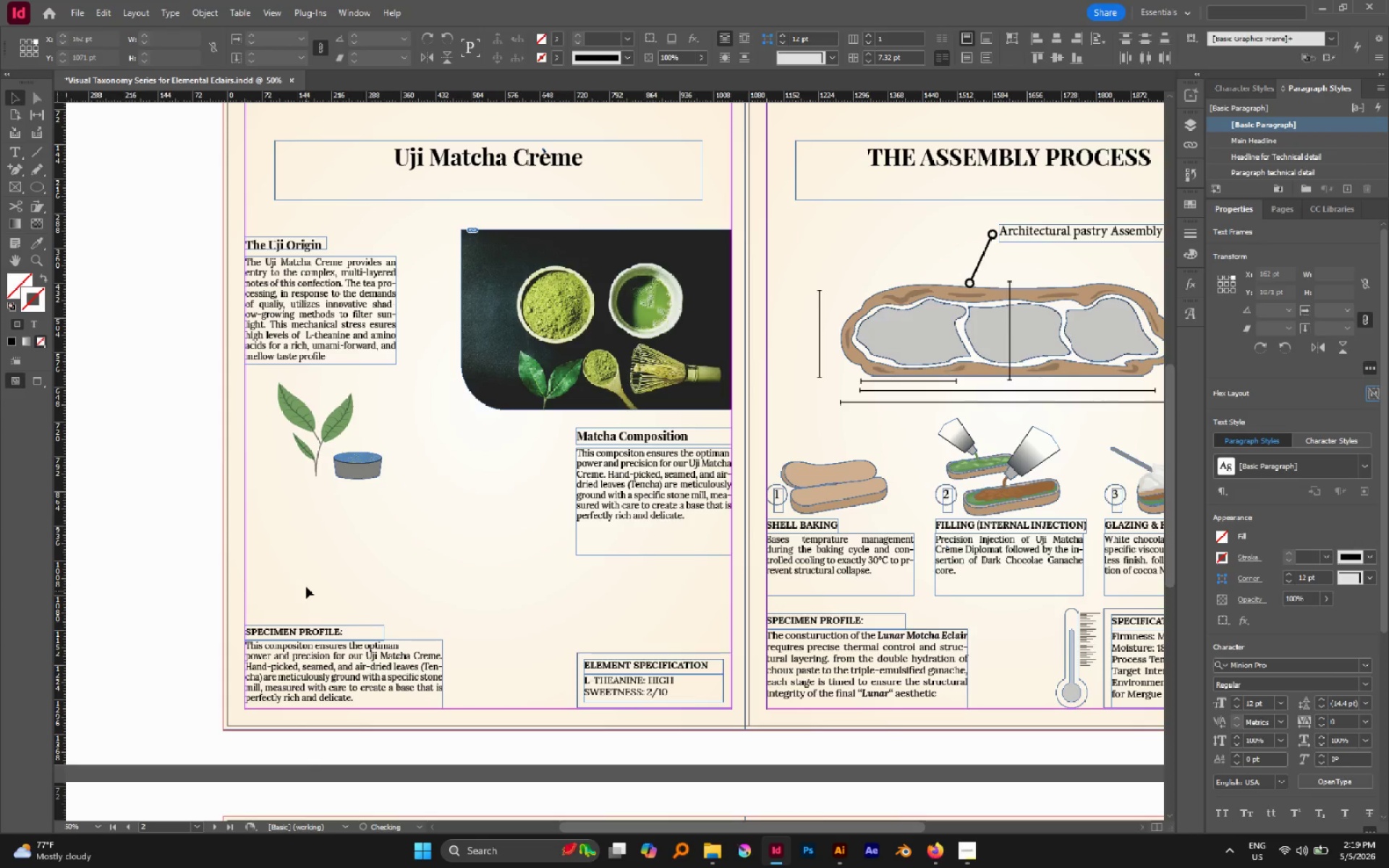 
hold_key(key=AltLeft, duration=0.56)
scroll: coordinate [306, 587], scroll_direction: down, amount: 1.0
 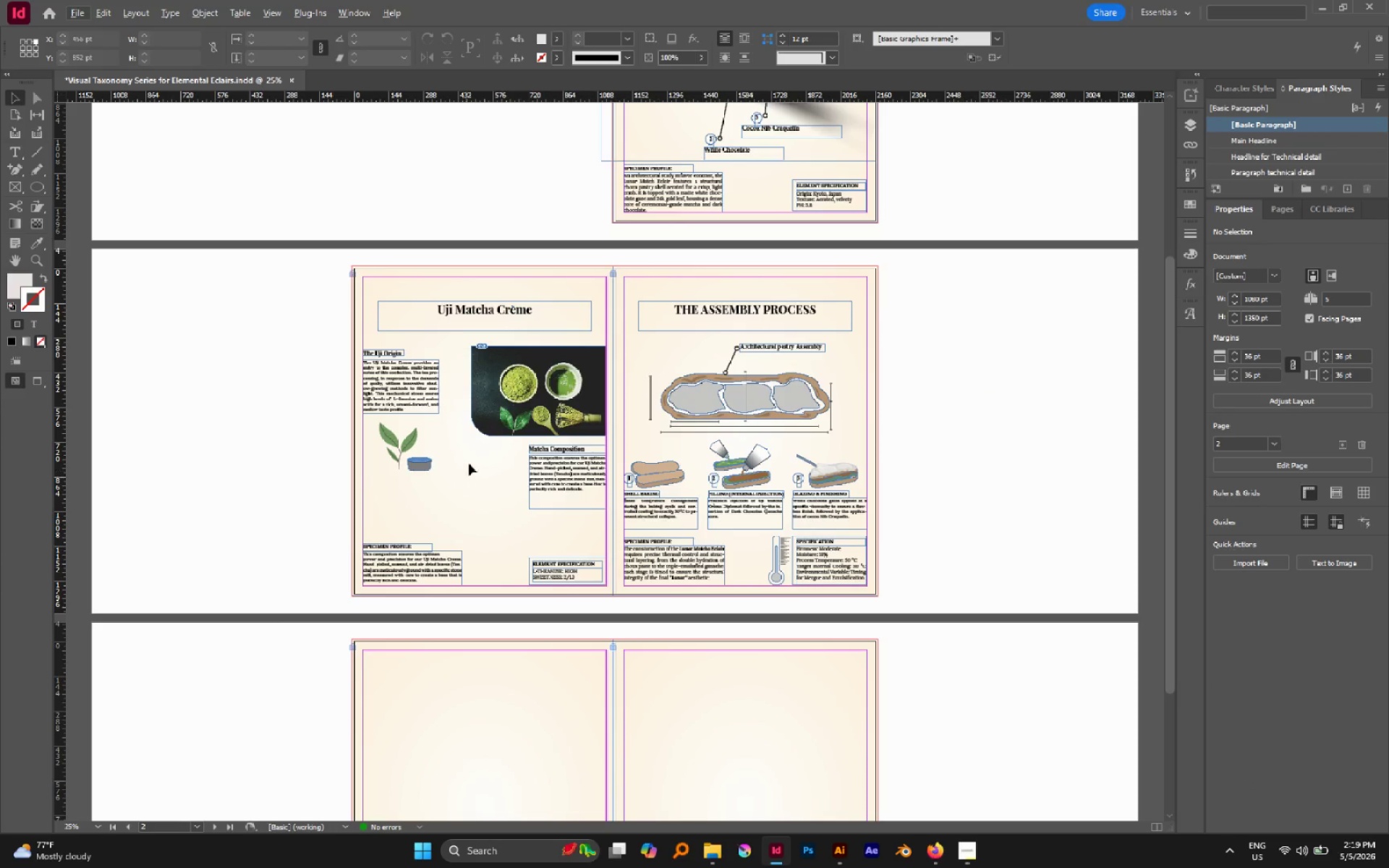 
hold_key(key=AltLeft, duration=0.88)
scroll: coordinate [470, 495], scroll_direction: up, amount: 1.0
 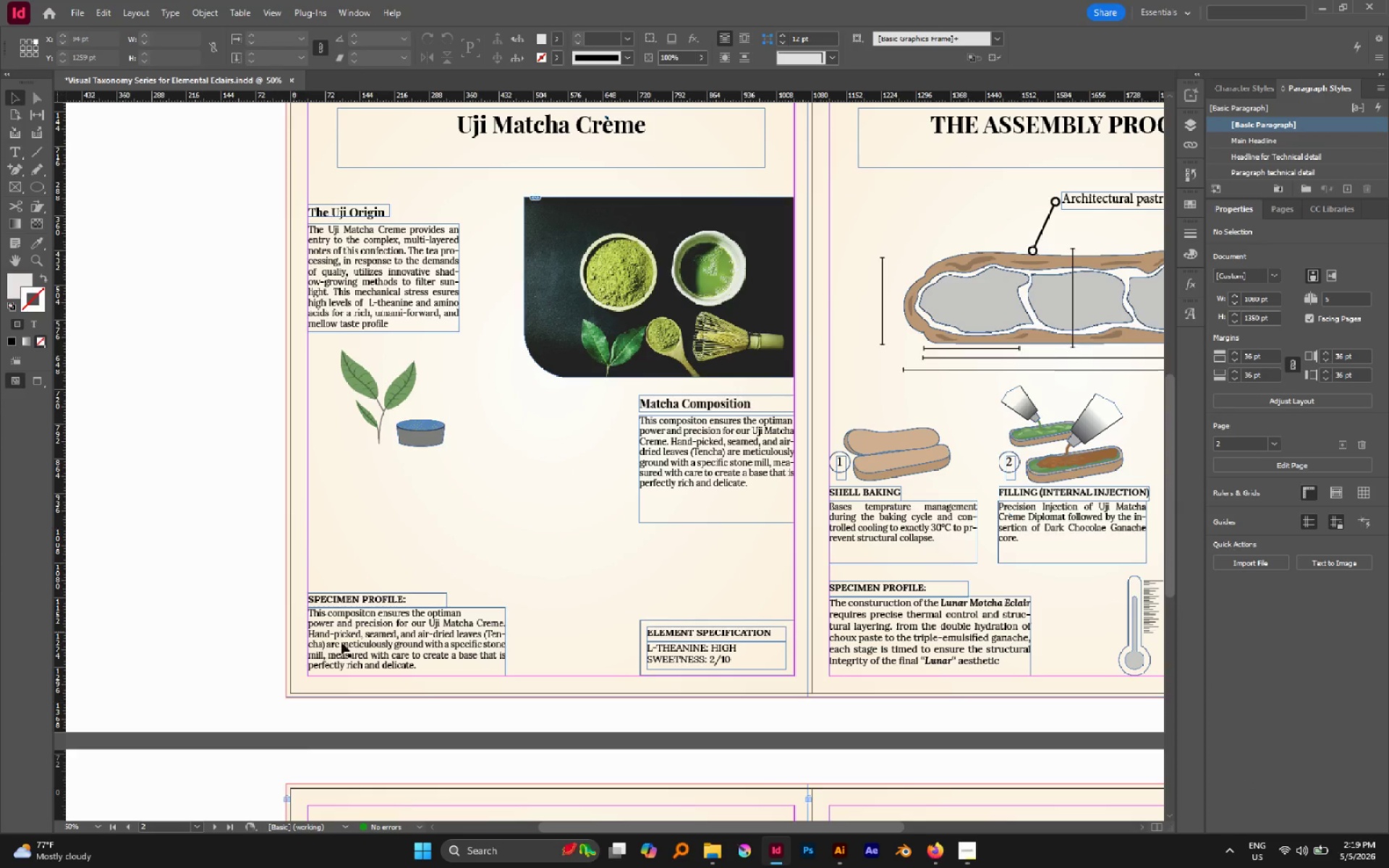 
double_click([328, 614])
 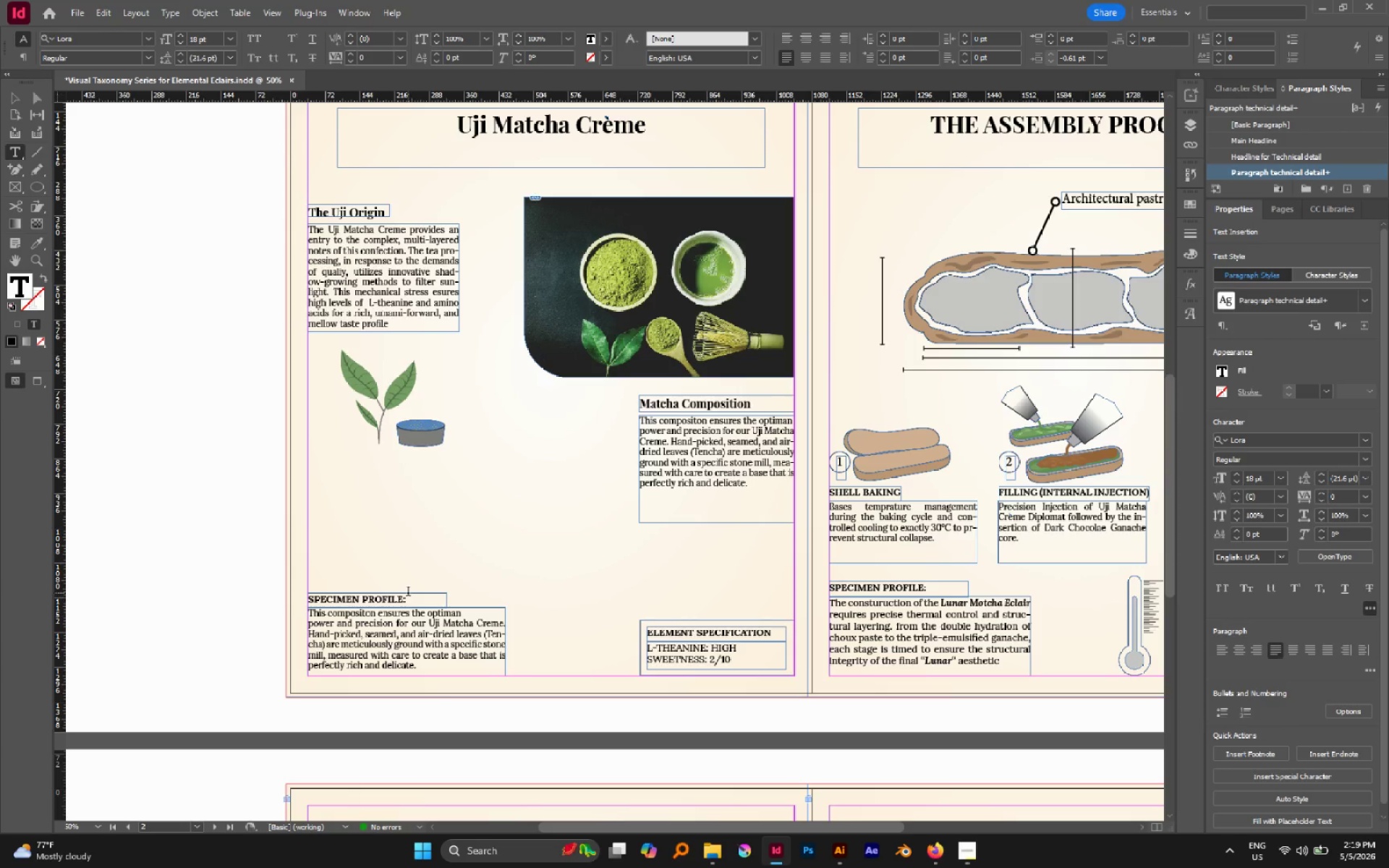 
type(Math)
key(Backspace)
key(Backspace)
key(Backspace)
type(ATCH )
key(Backspace)
type(A )
key(Escape)
 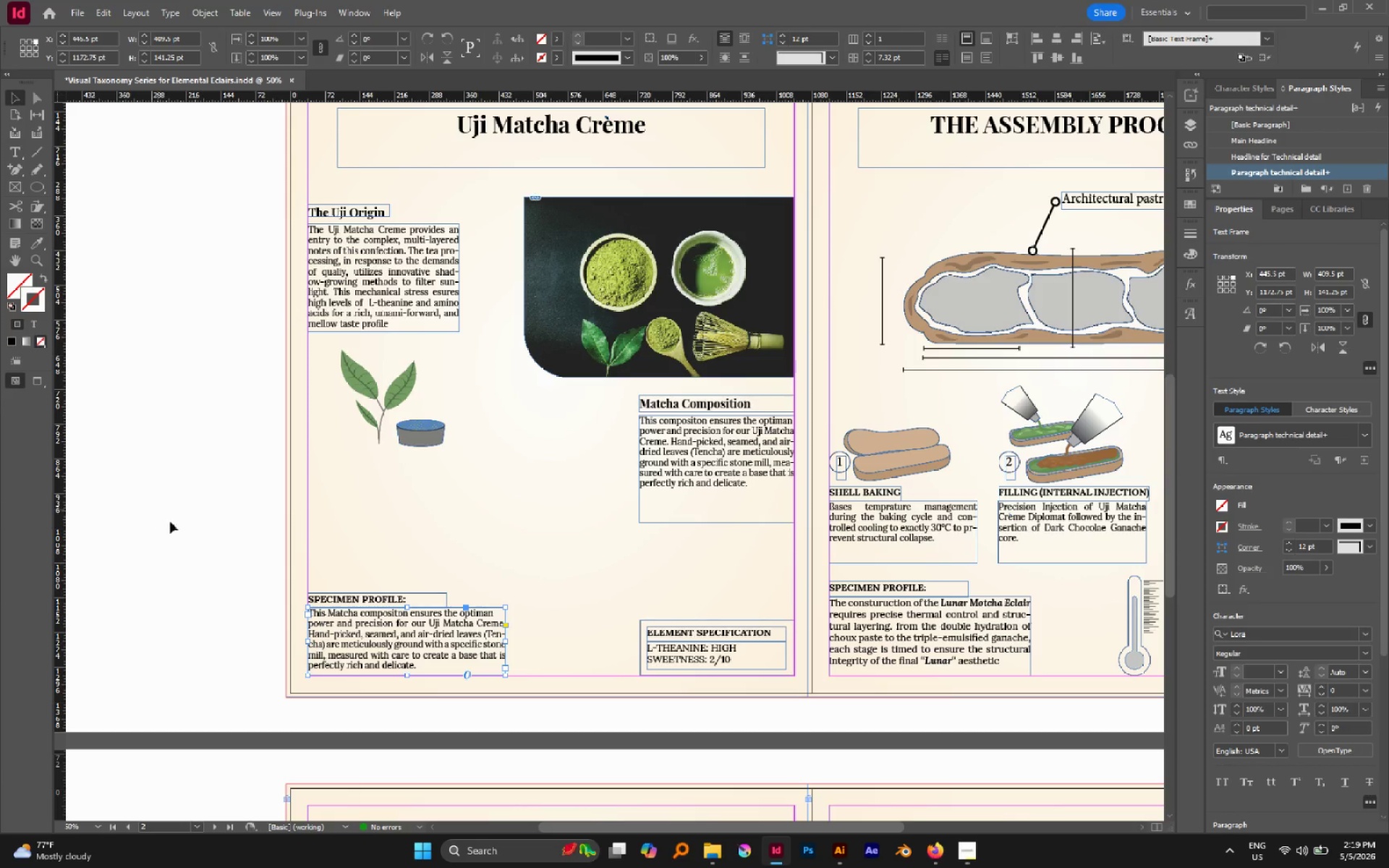 
left_click([260, 525])
 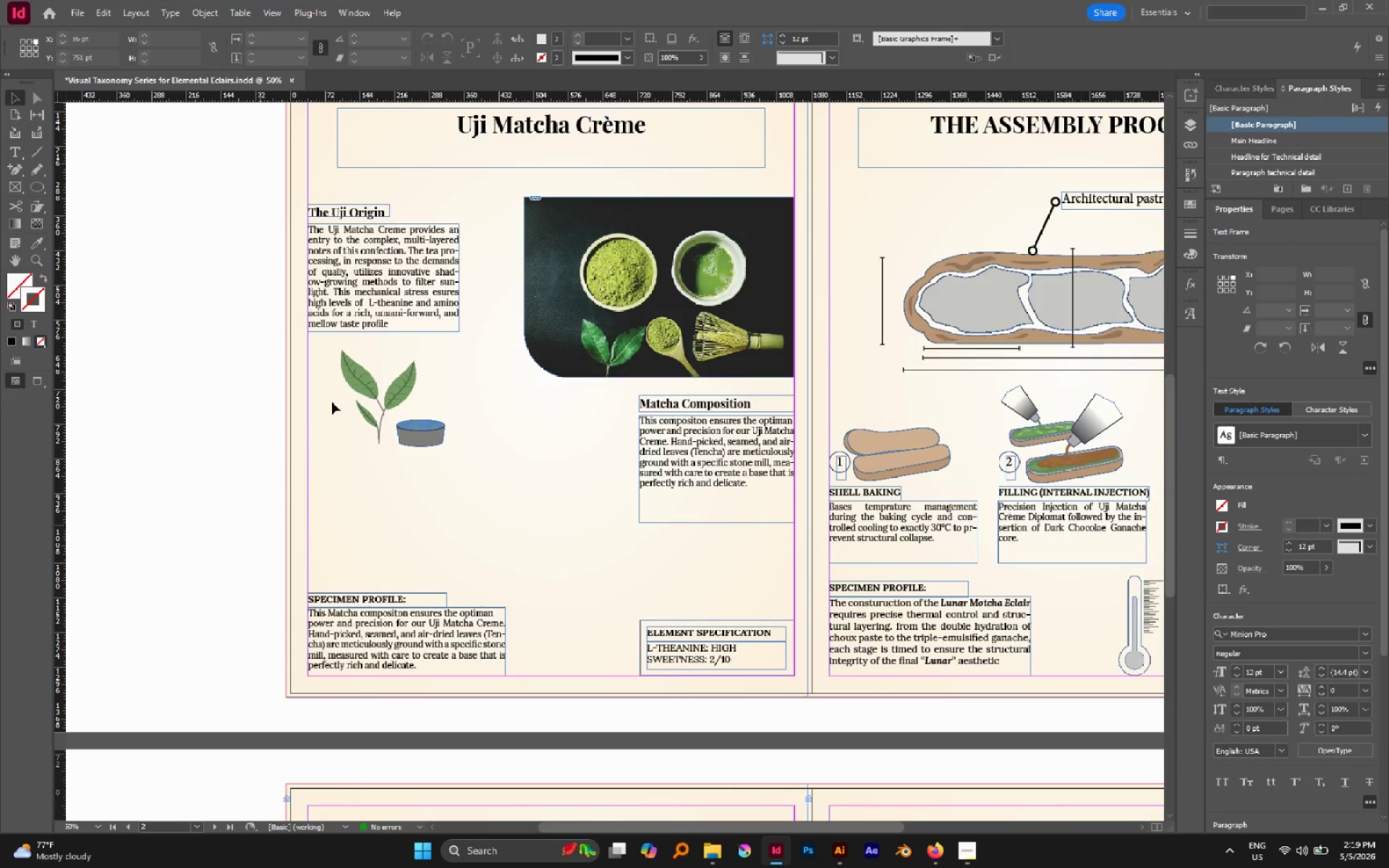 
scroll: coordinate [331, 398], scroll_direction: up, amount: 2.0
 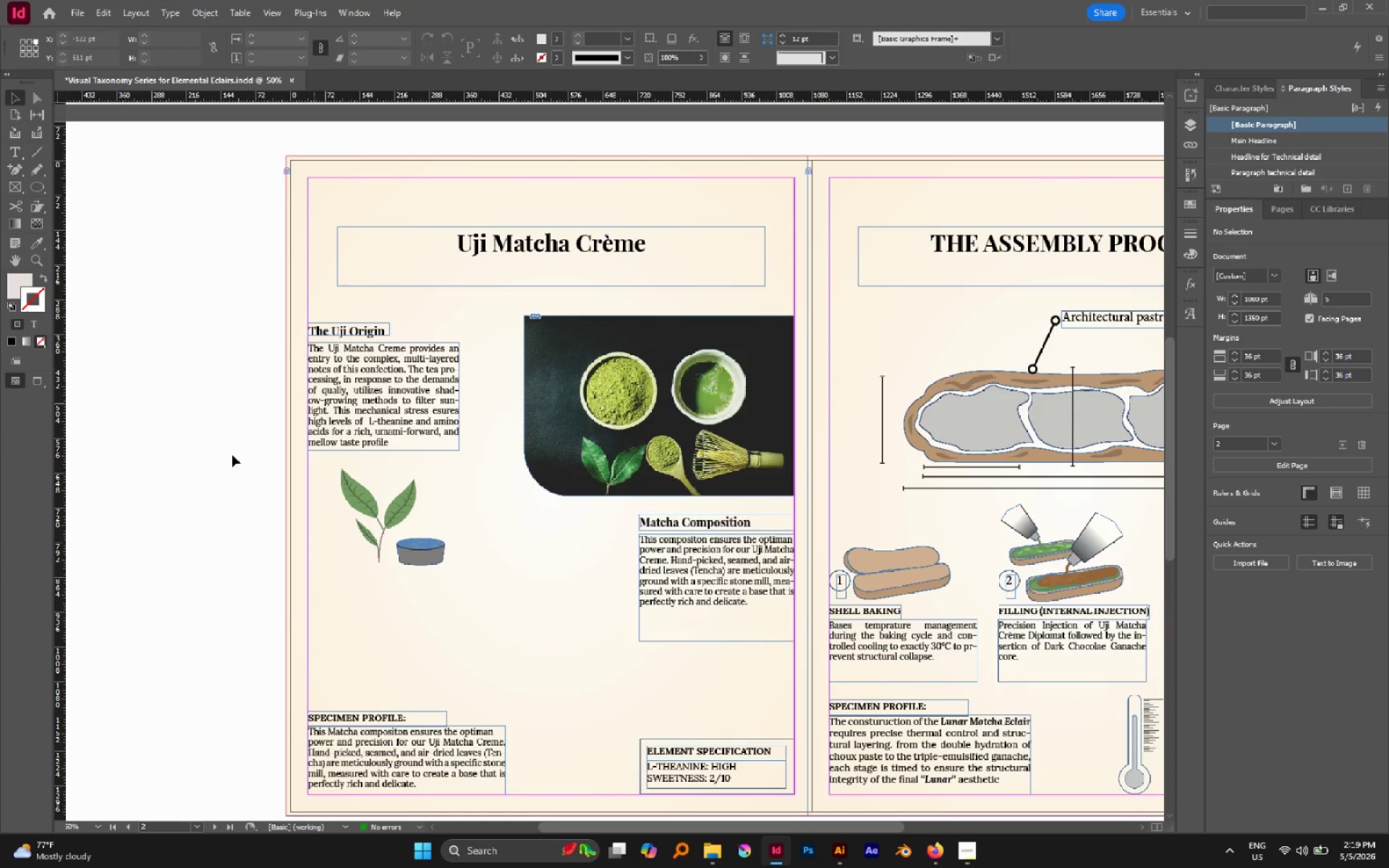 
left_click([550, 639])
 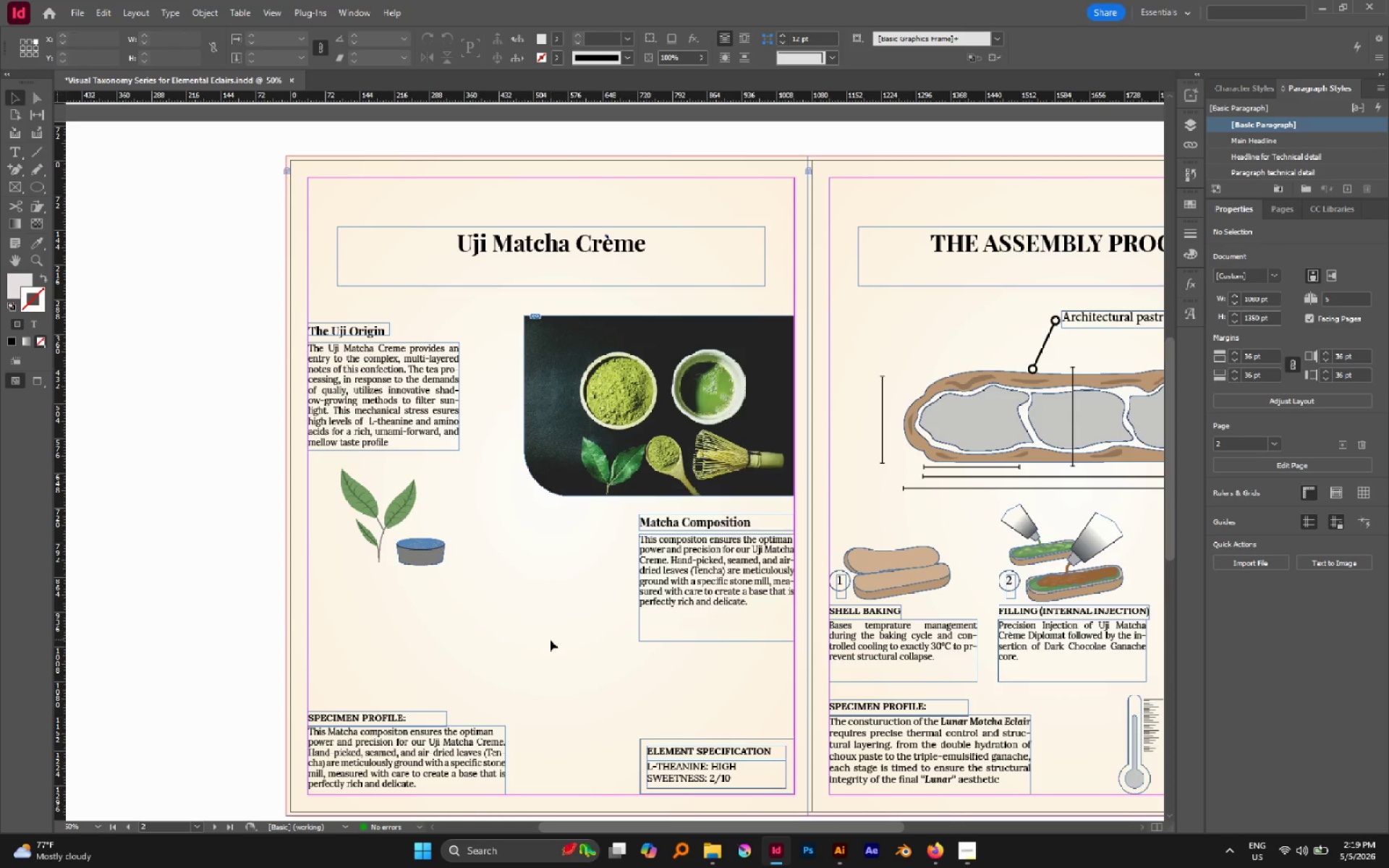 
key(W)
 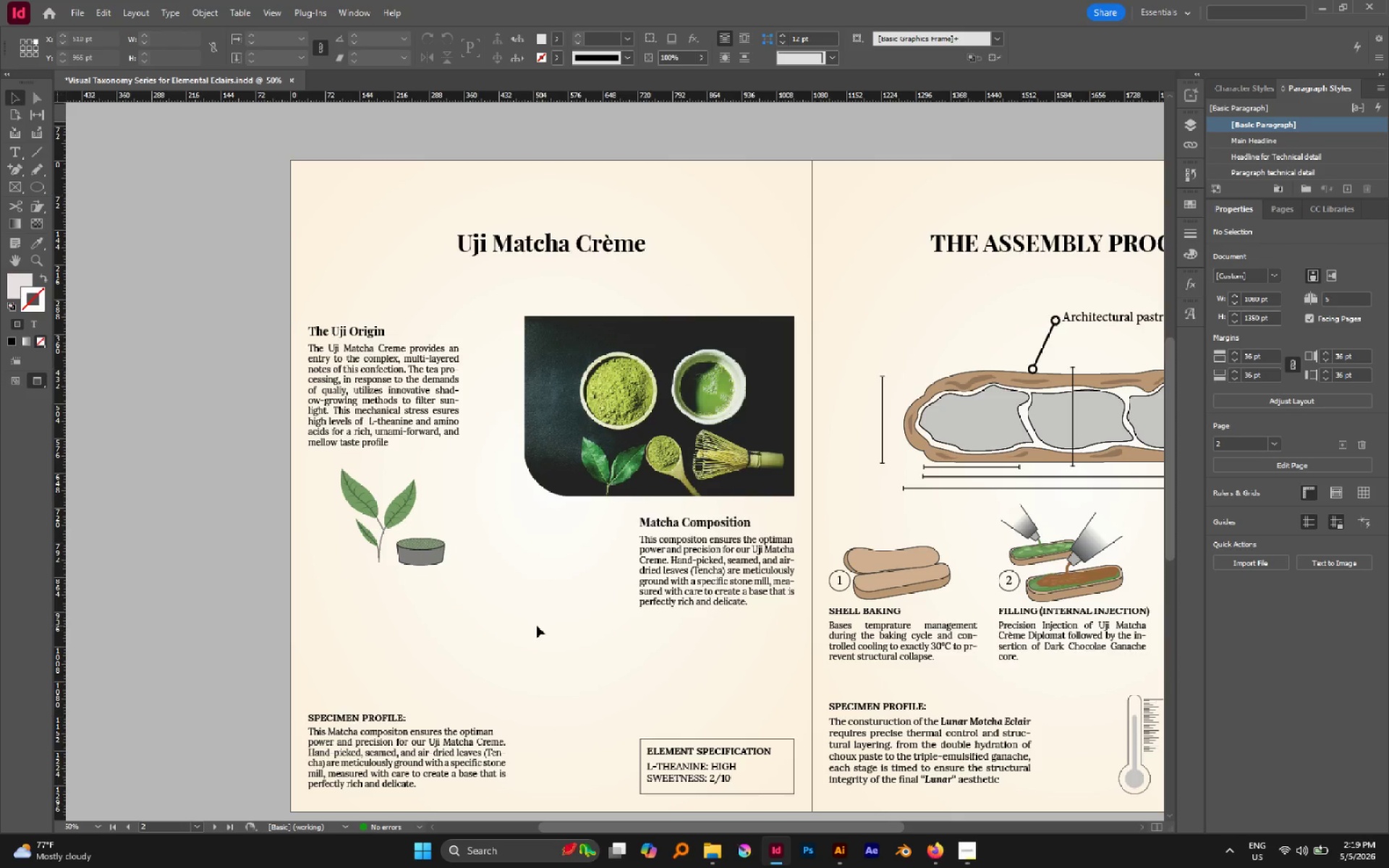 
left_click([536, 626])
 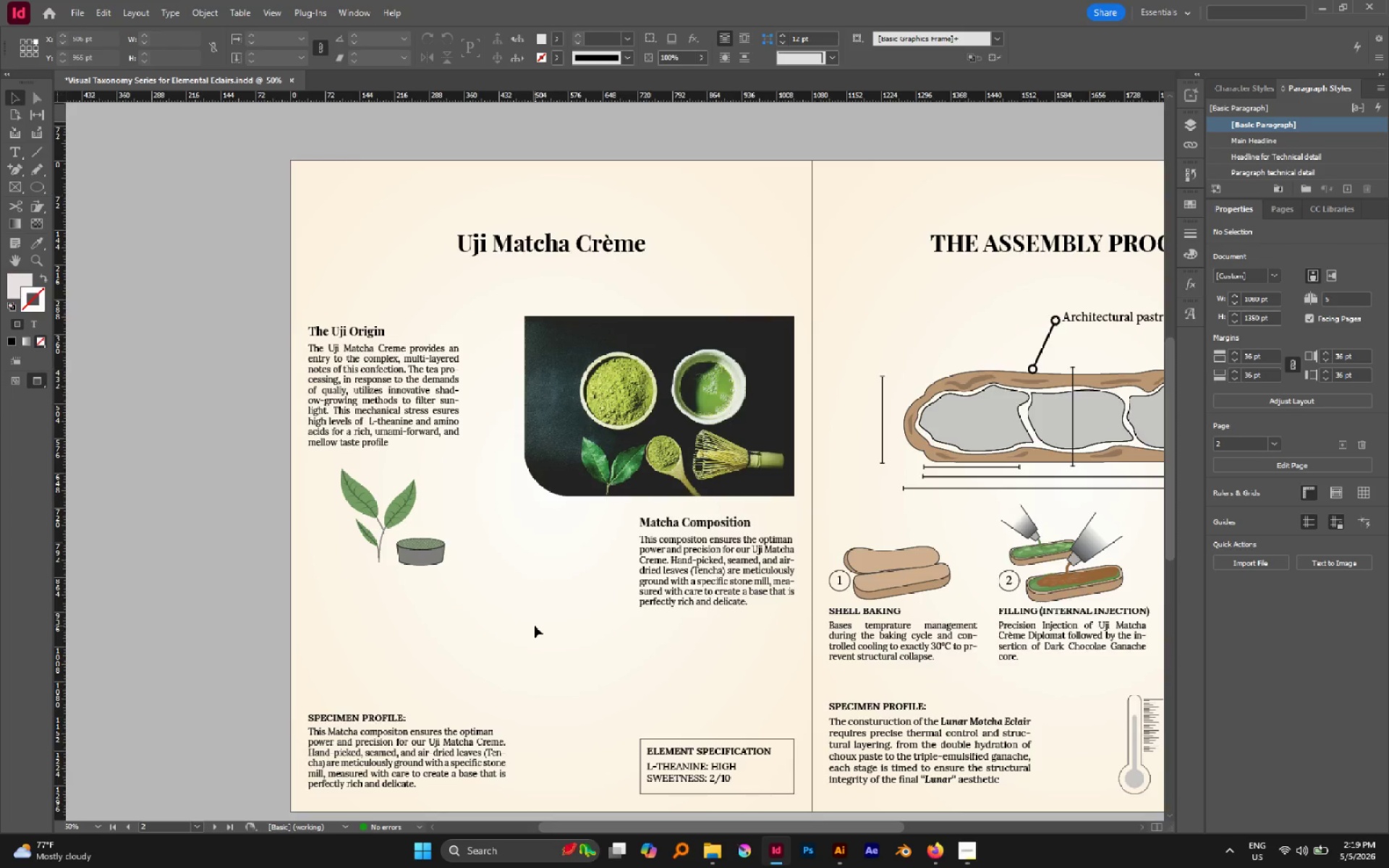 
type(WWWWWWWW)
 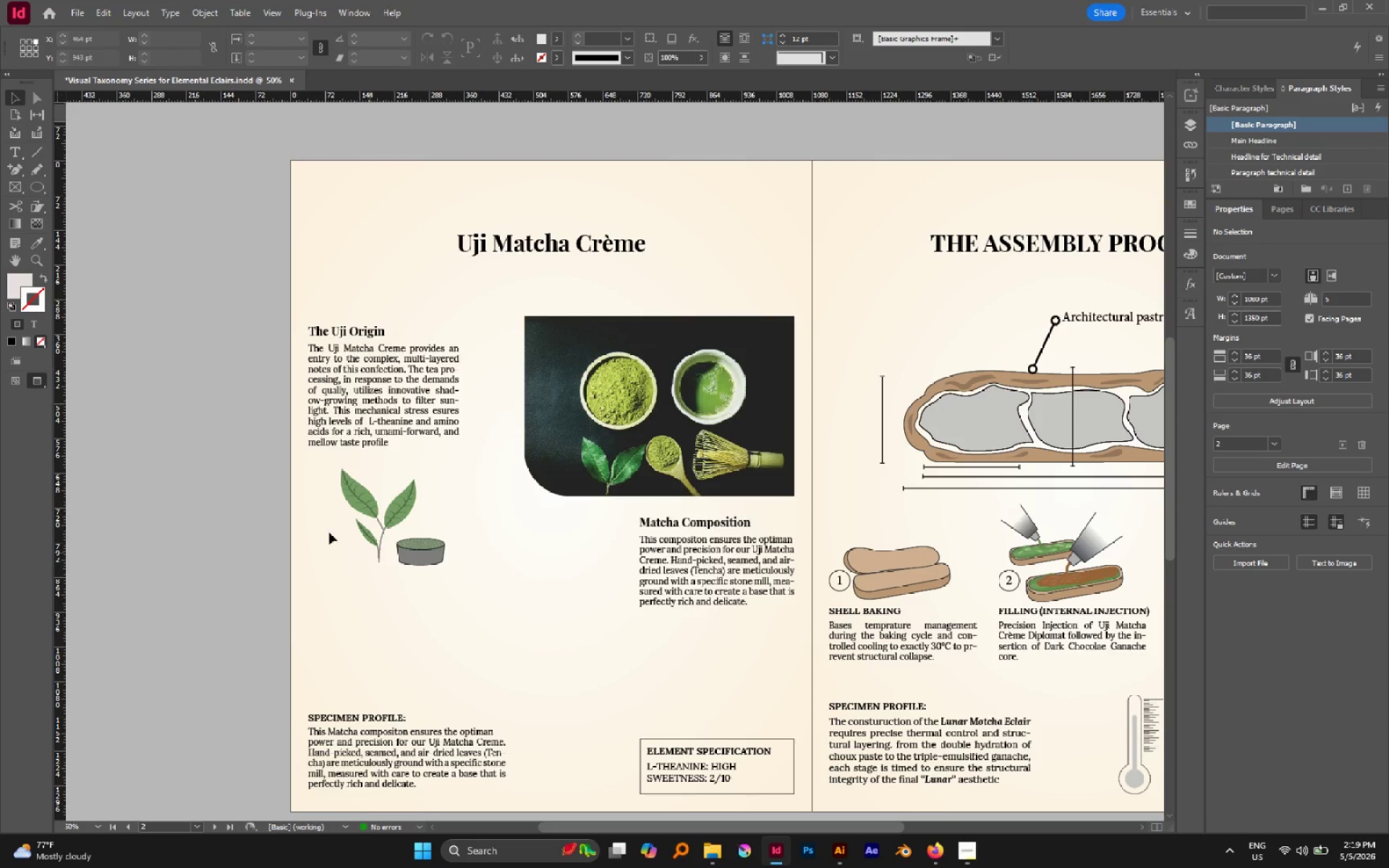 
hold_key(key=AltLeft, duration=0.48)
scroll: coordinate [327, 529], scroll_direction: down, amount: 1.0
 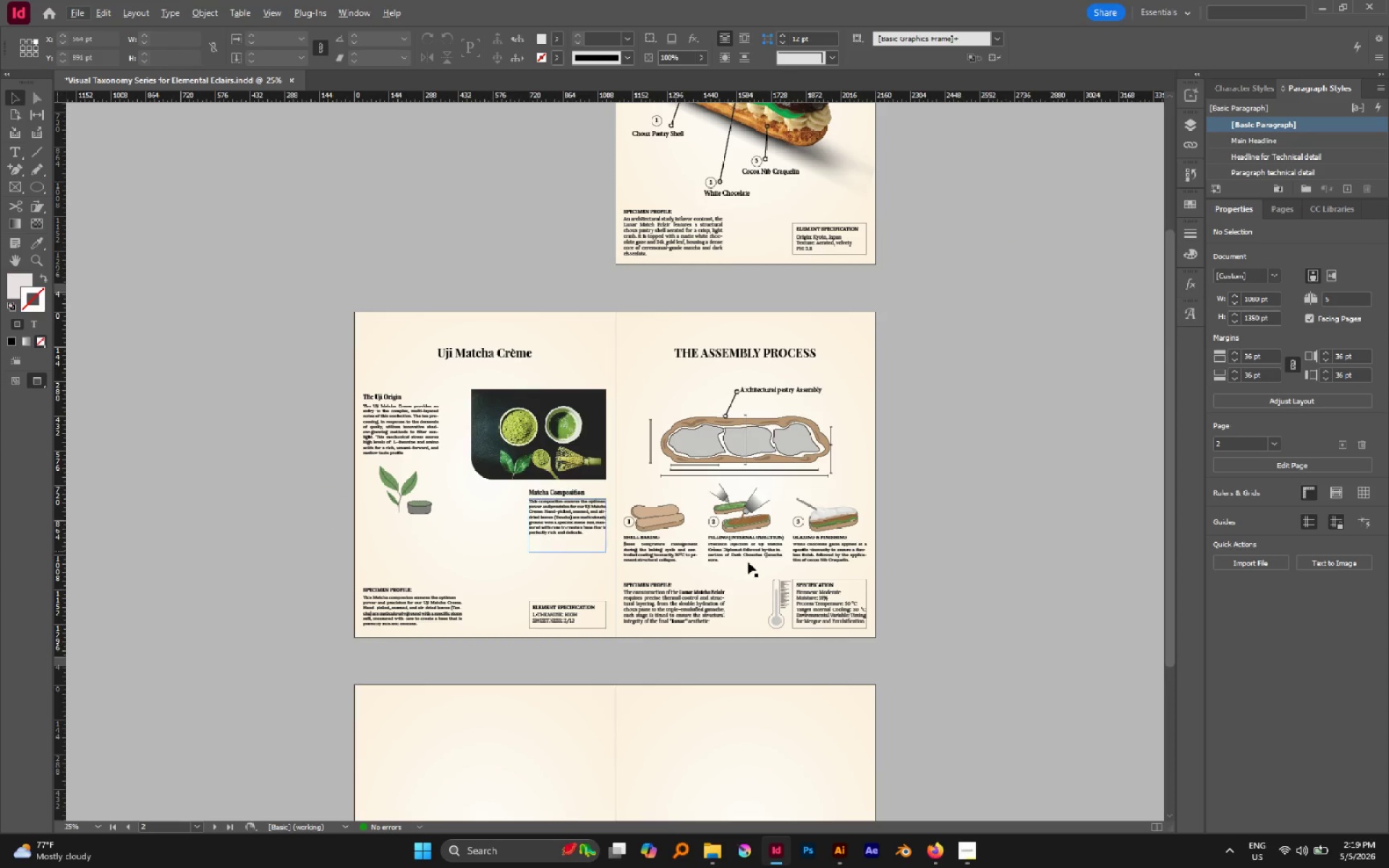 
hold_key(key=AltLeft, duration=0.81)
 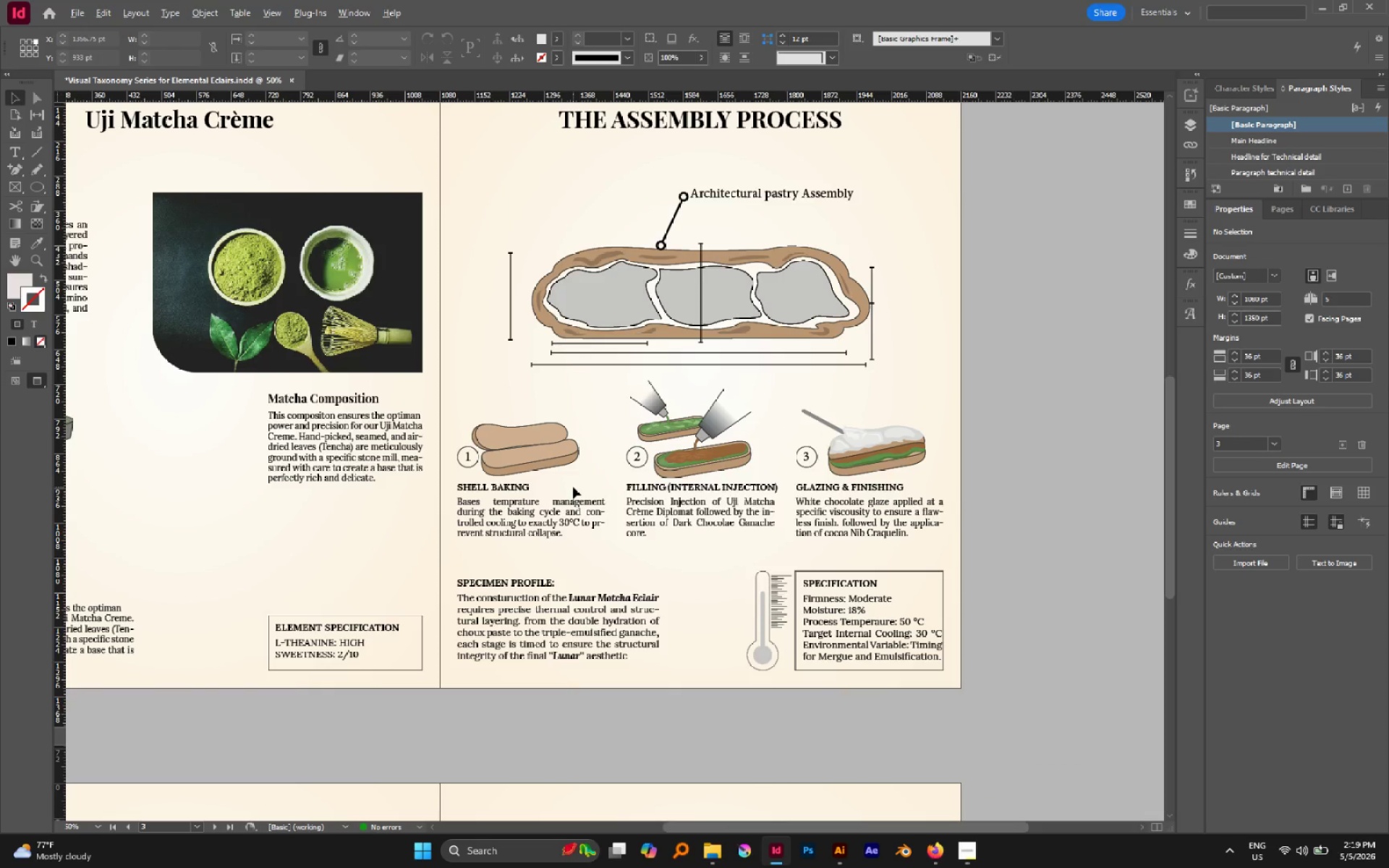 
hold_key(key=AltLeft, duration=0.44)
 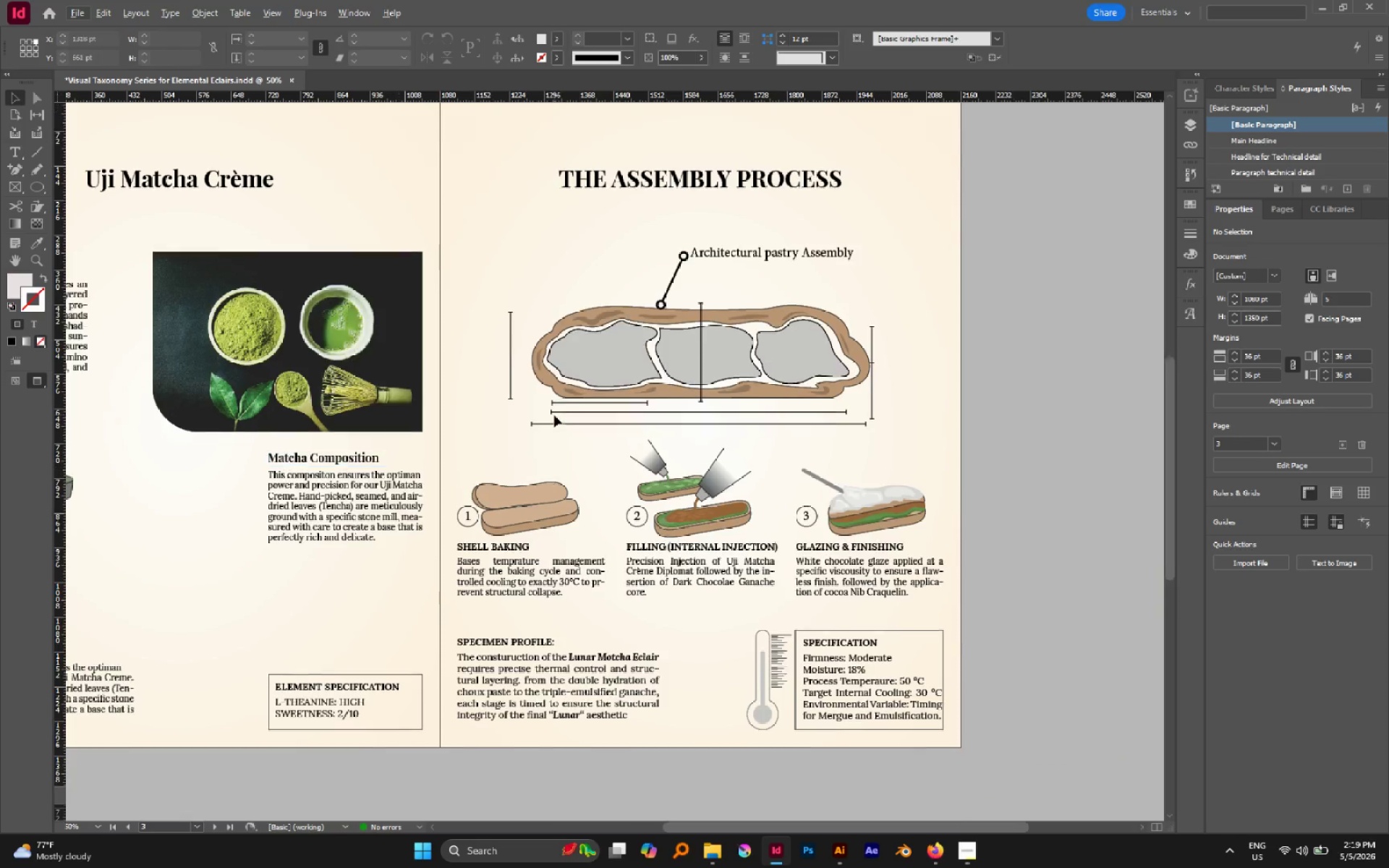 
scroll: coordinate [737, 530], scroll_direction: up, amount: 3.0
 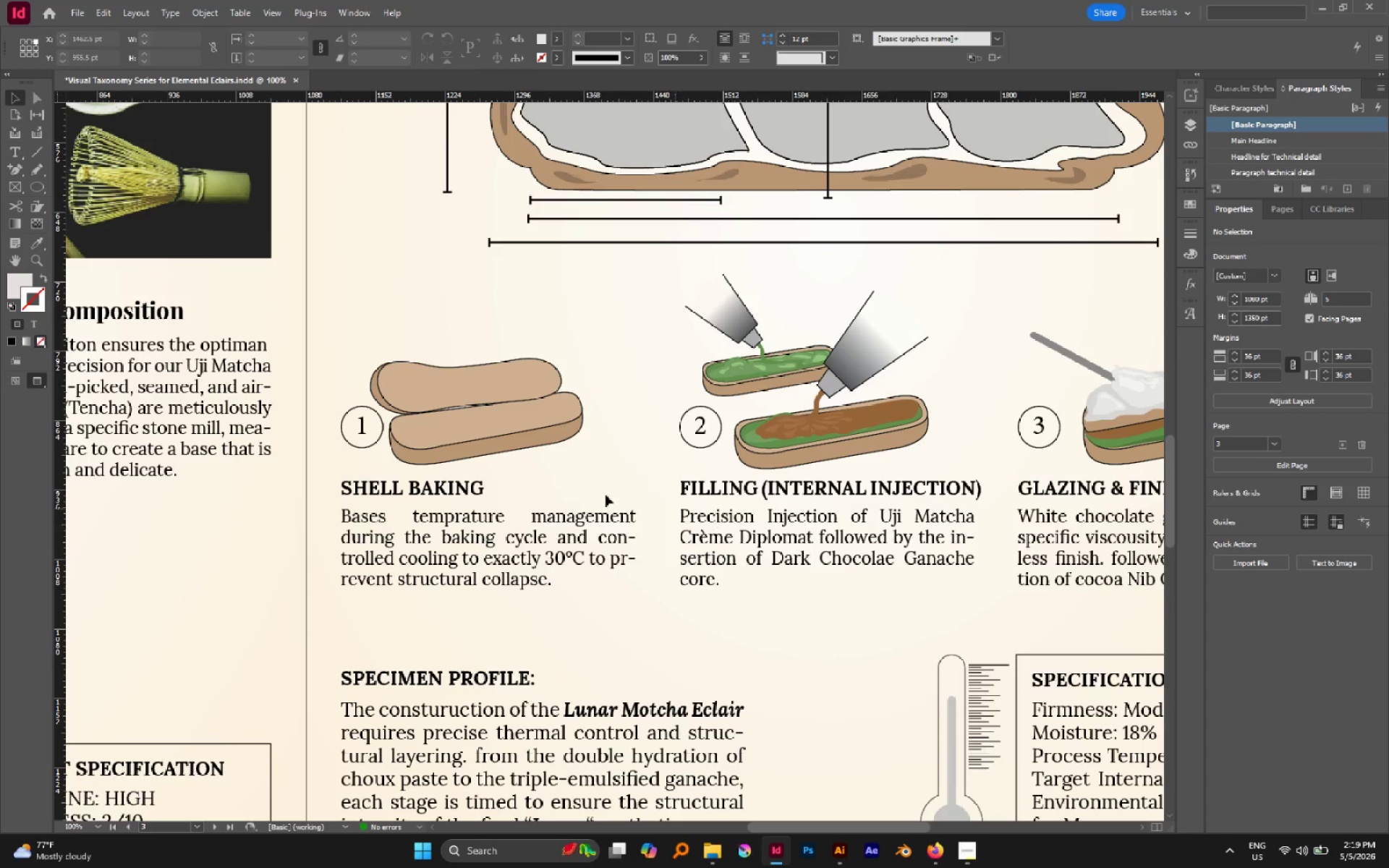 
scroll: coordinate [573, 487], scroll_direction: down, amount: 2.0
 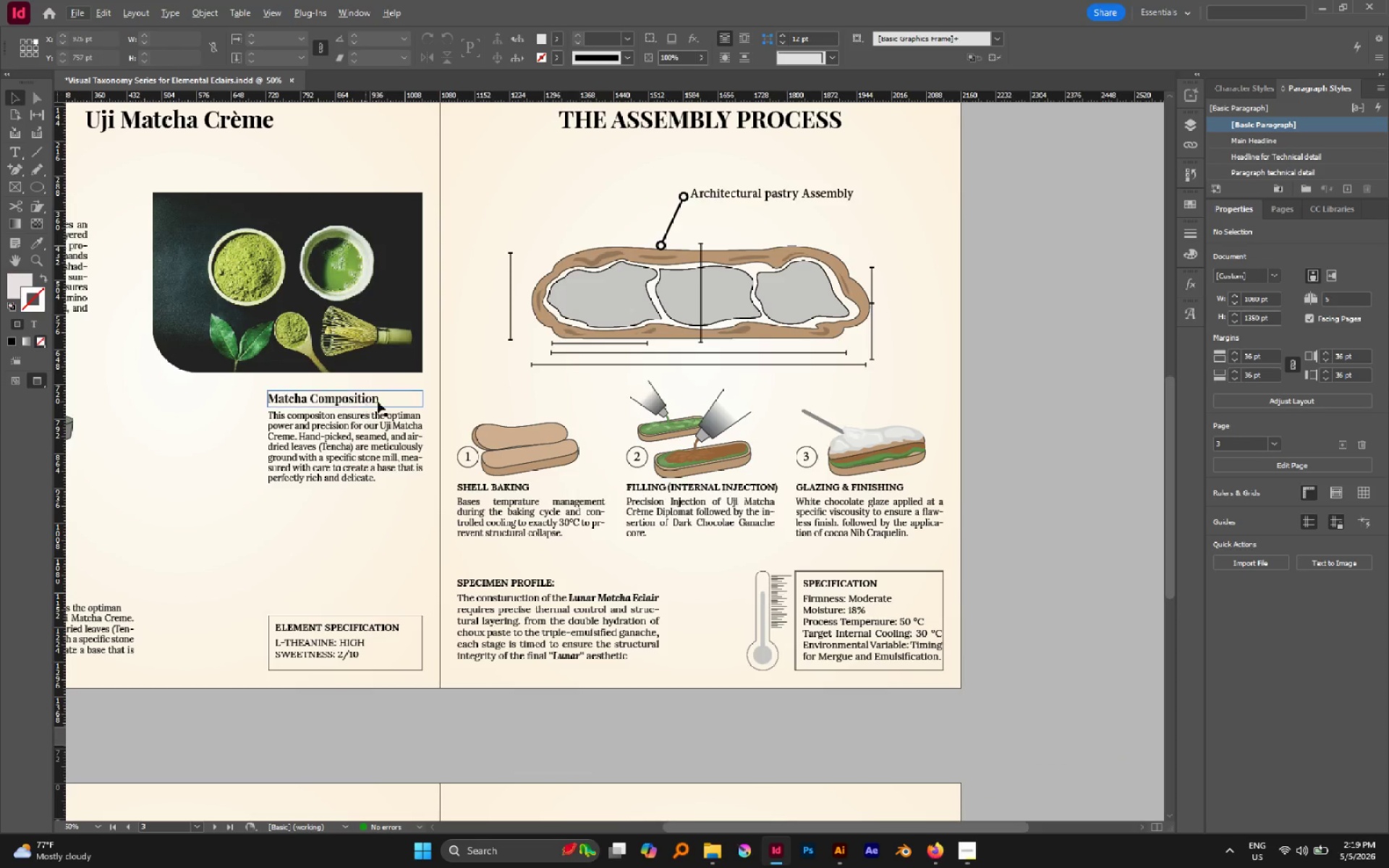 
hold_key(key=AltLeft, duration=0.48)
 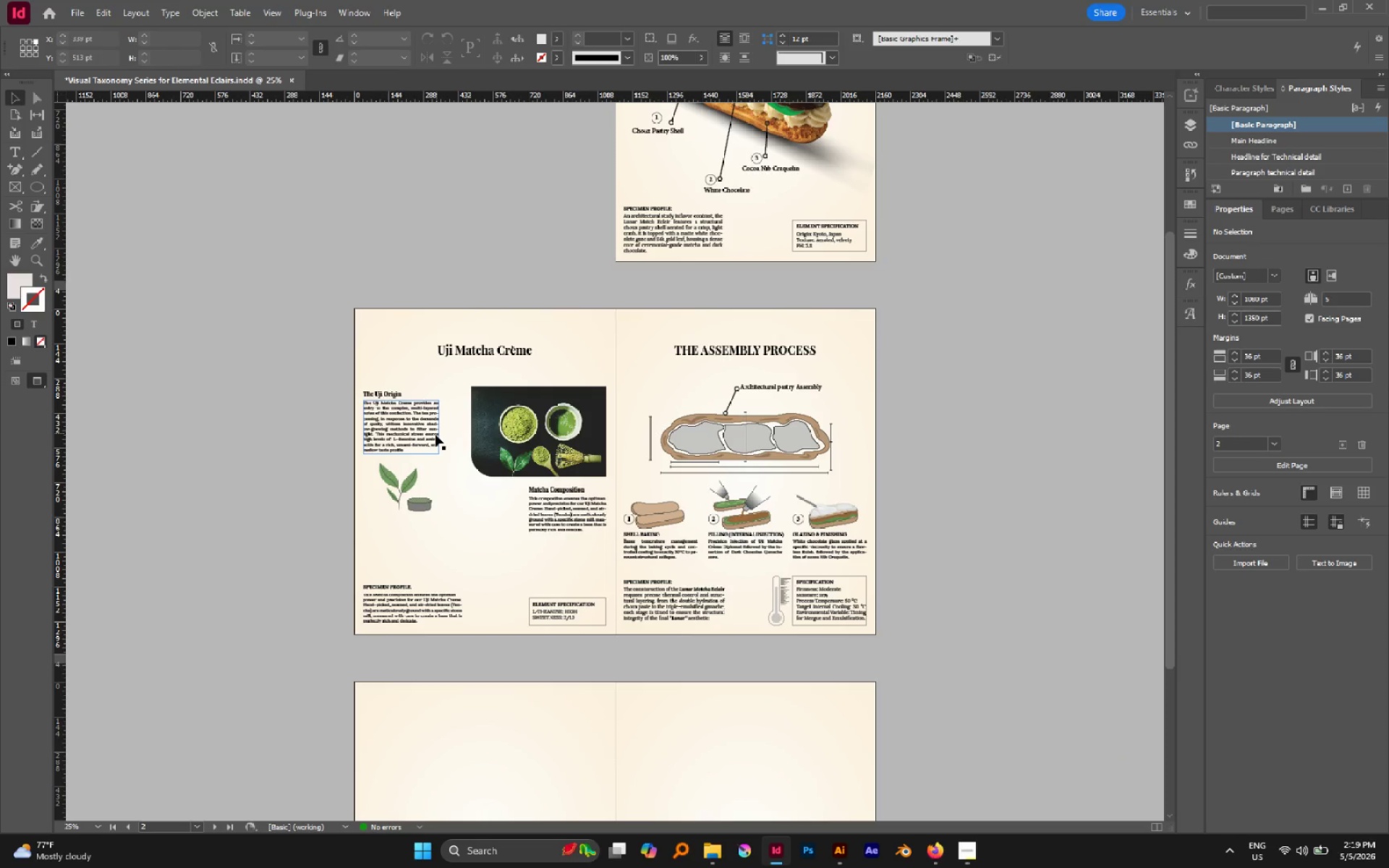 
scroll: coordinate [554, 415], scroll_direction: up, amount: 2.0
 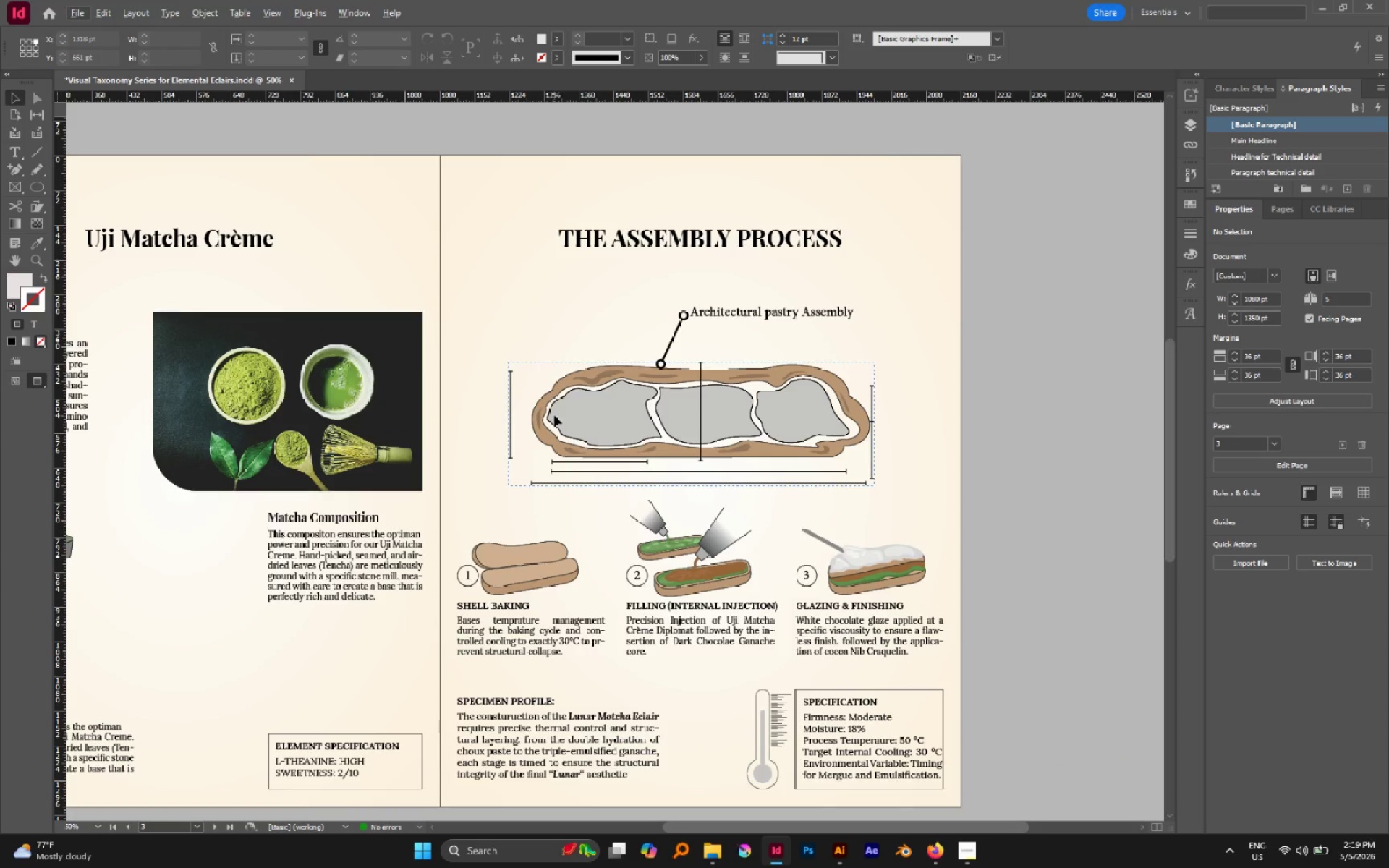 
scroll: coordinate [554, 415], scroll_direction: down, amount: 1.0
 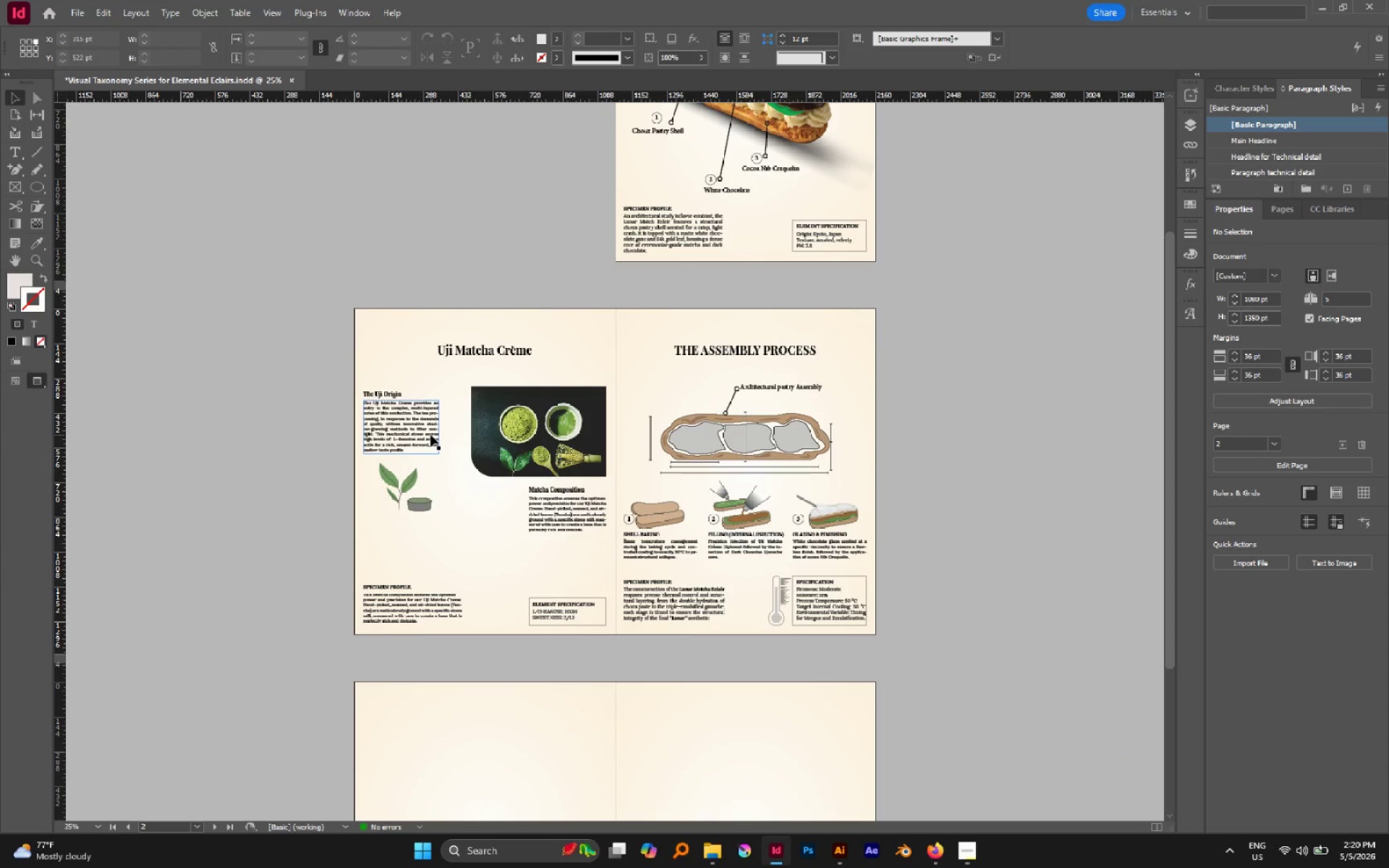 
wait(10.09)
 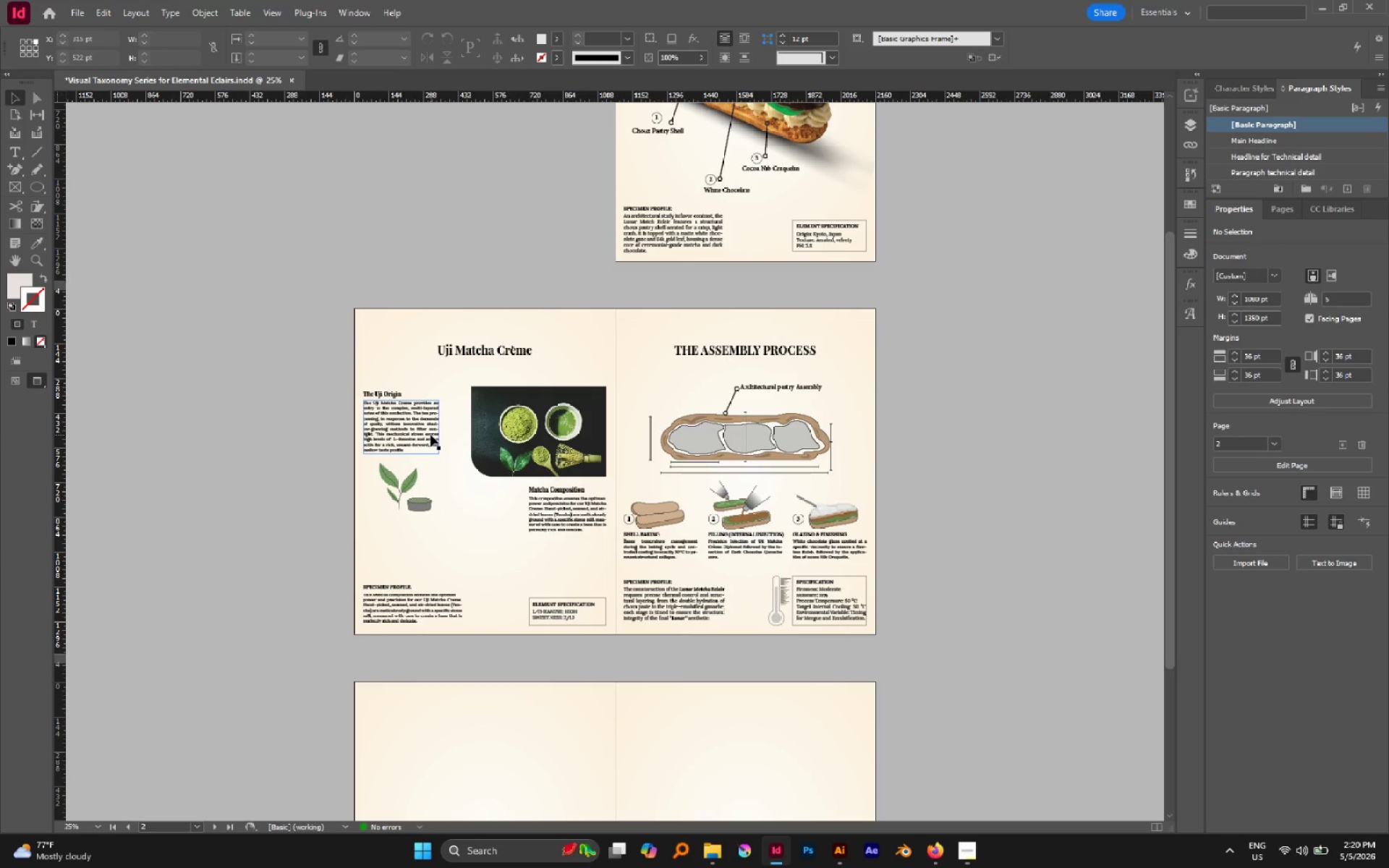 
hold_key(key=AltLeft, duration=0.53)
scroll: coordinate [798, 441], scroll_direction: up, amount: 2.0
 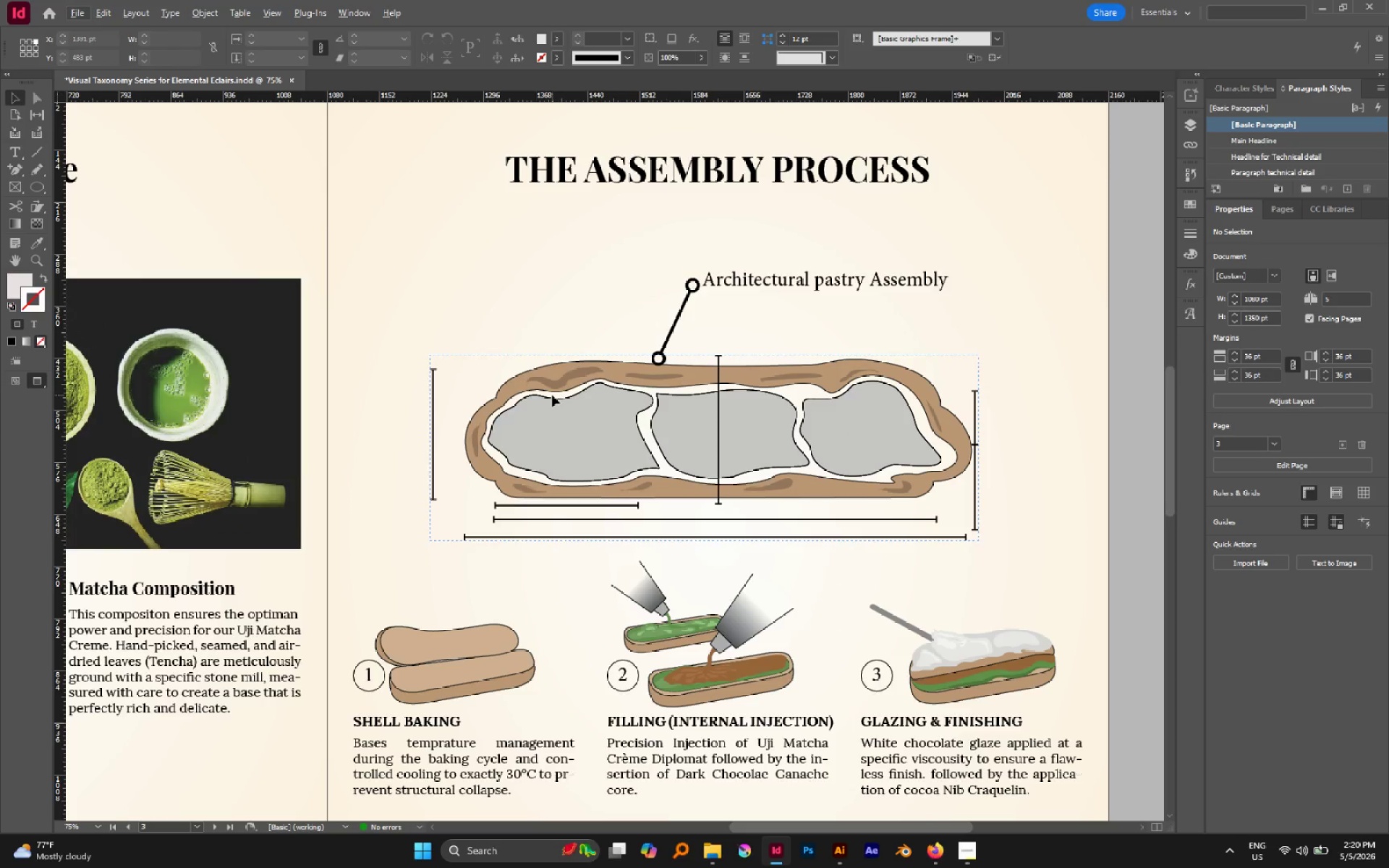 
hold_key(key=AltLeft, duration=0.69)
scroll: coordinate [540, 411], scroll_direction: down, amount: 1.0
 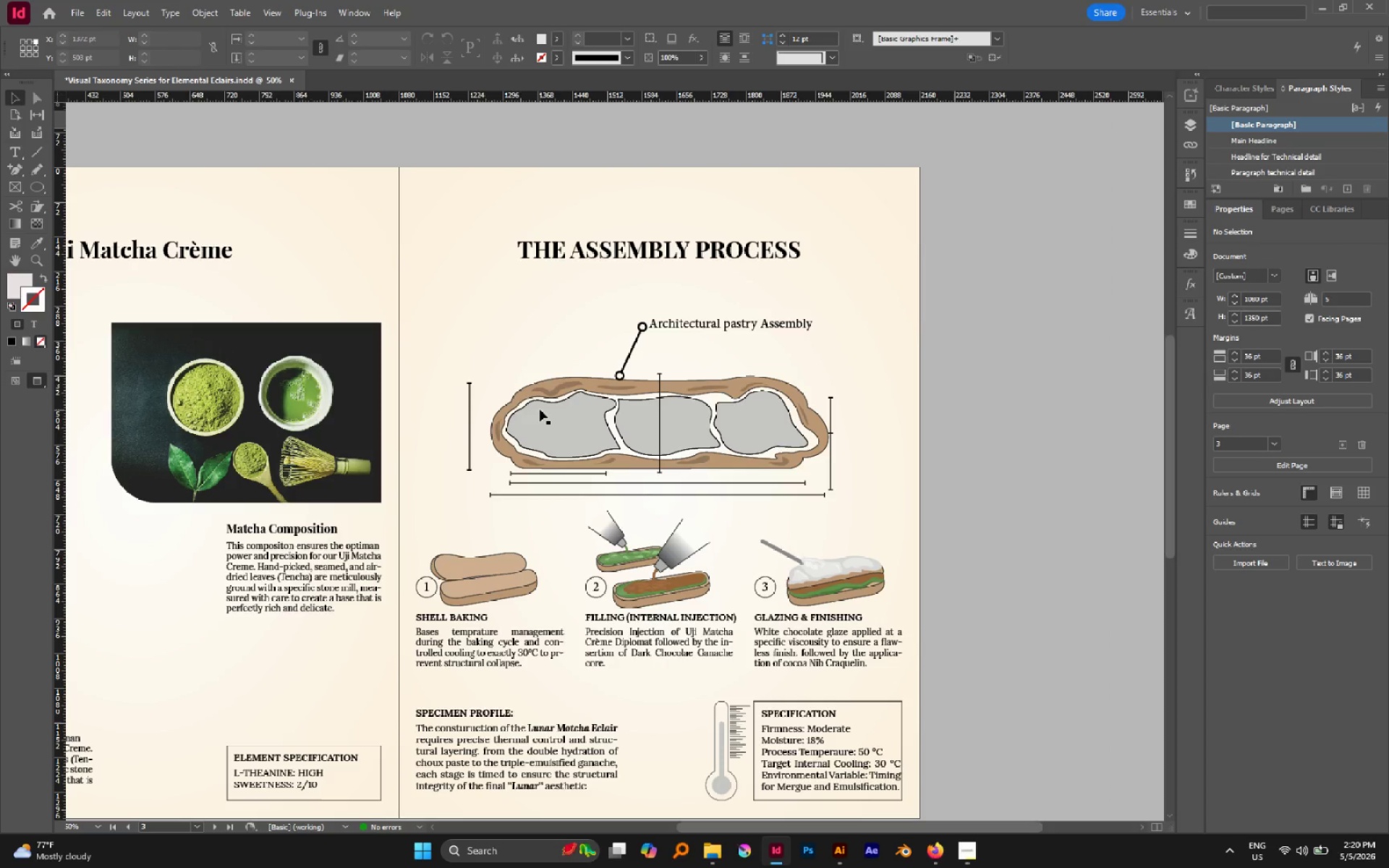 
key(Alt+AltLeft)
 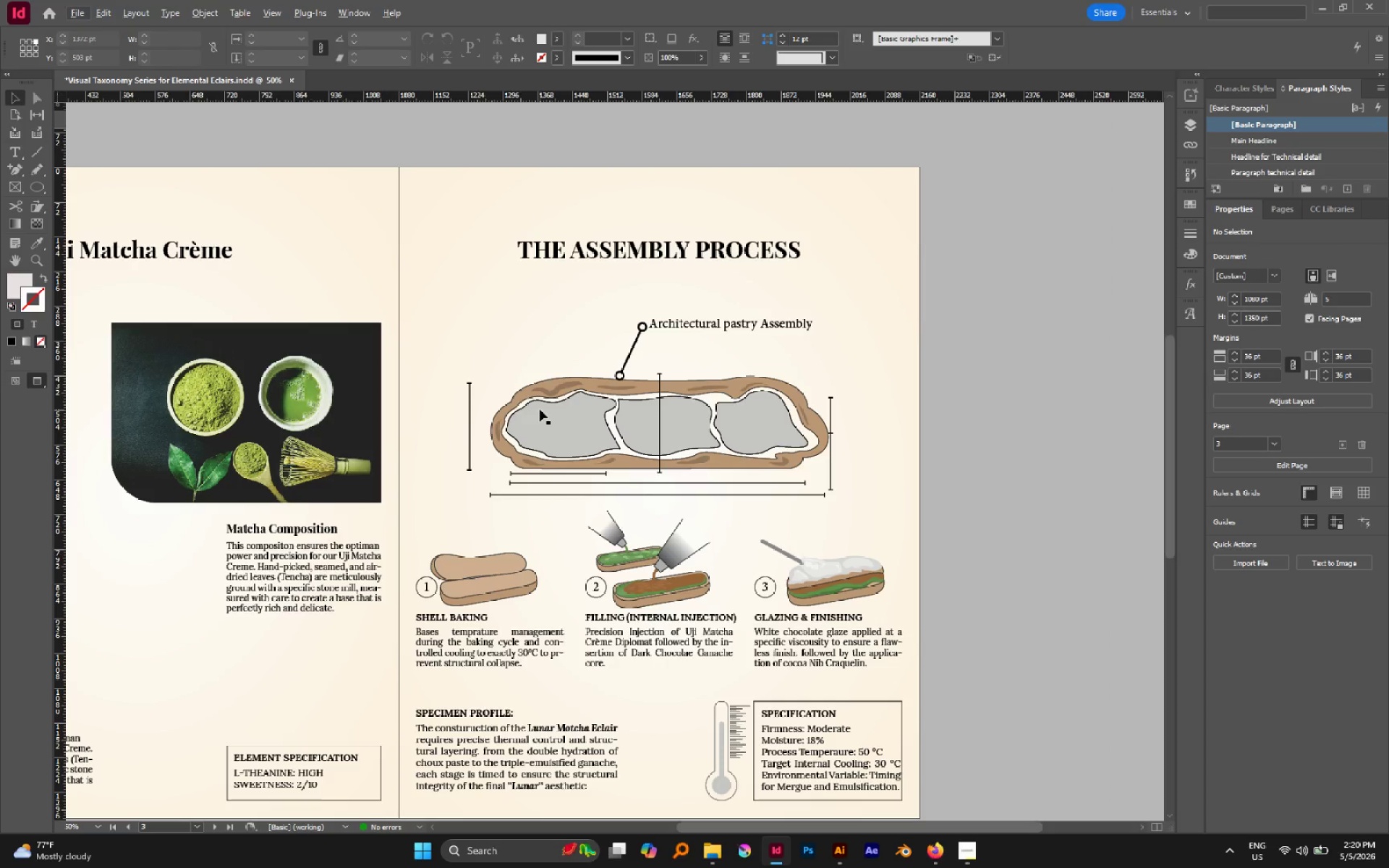 
key(Alt+AltLeft)
 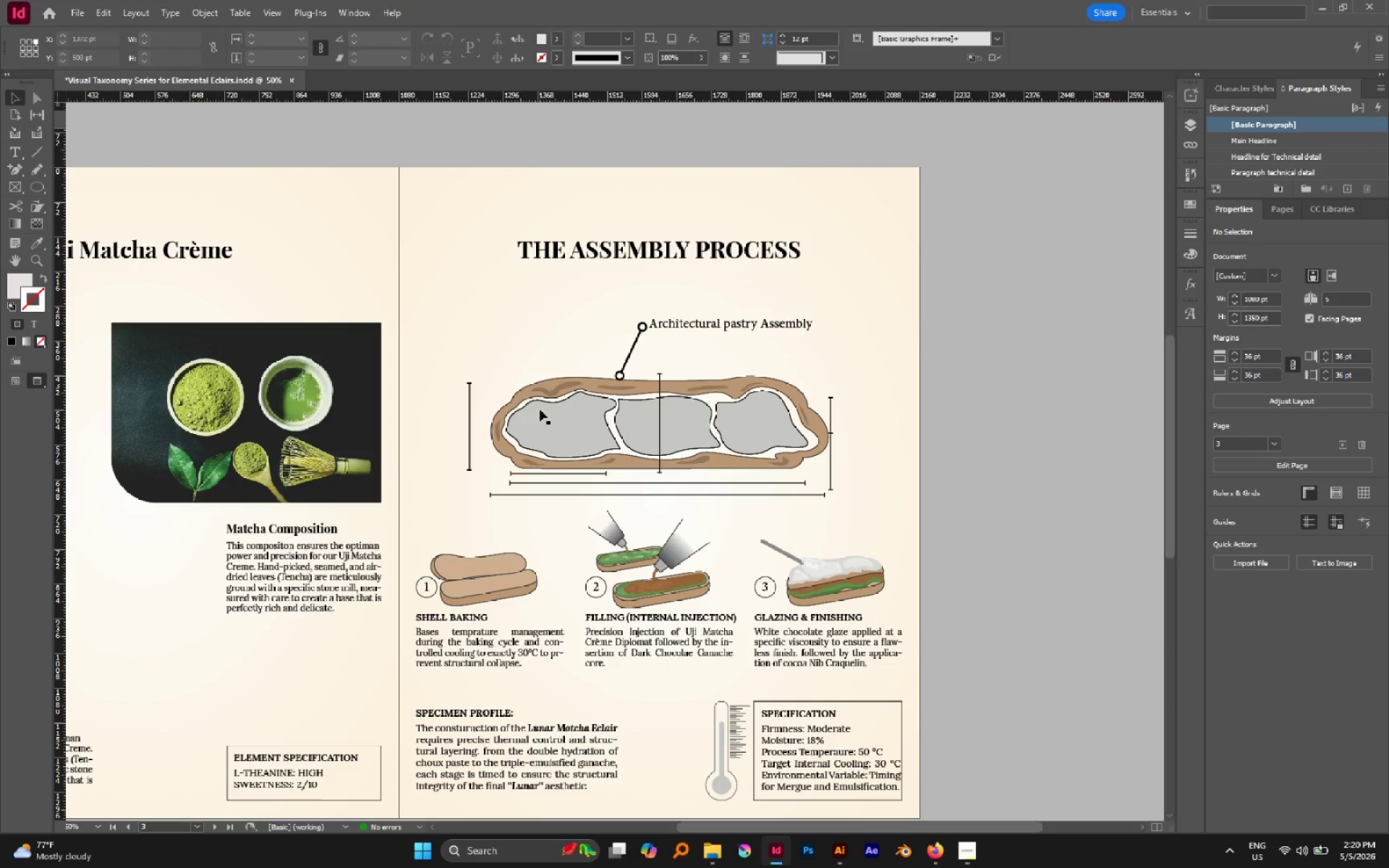 
left_click([540, 409])
 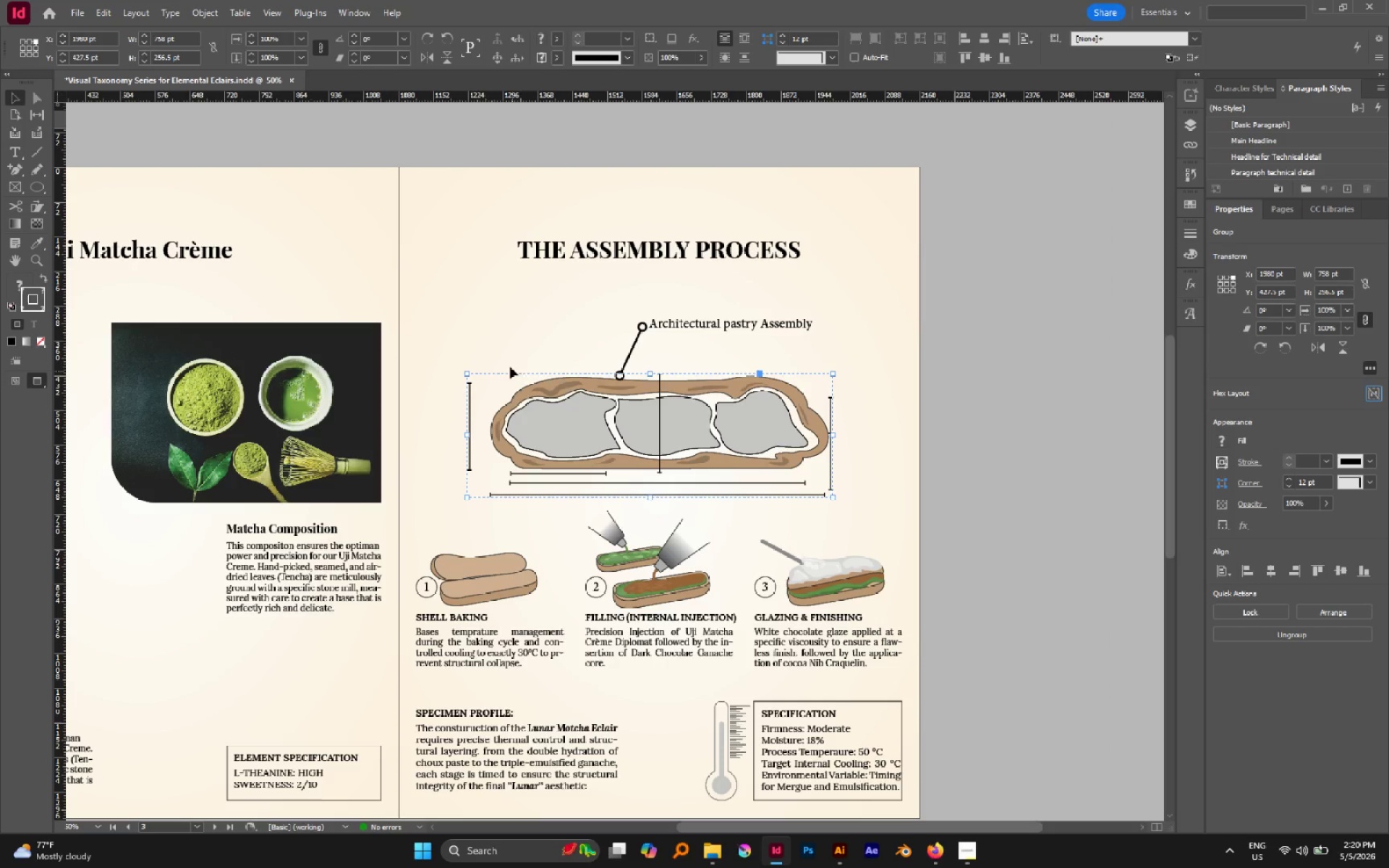 
left_click([496, 344])
 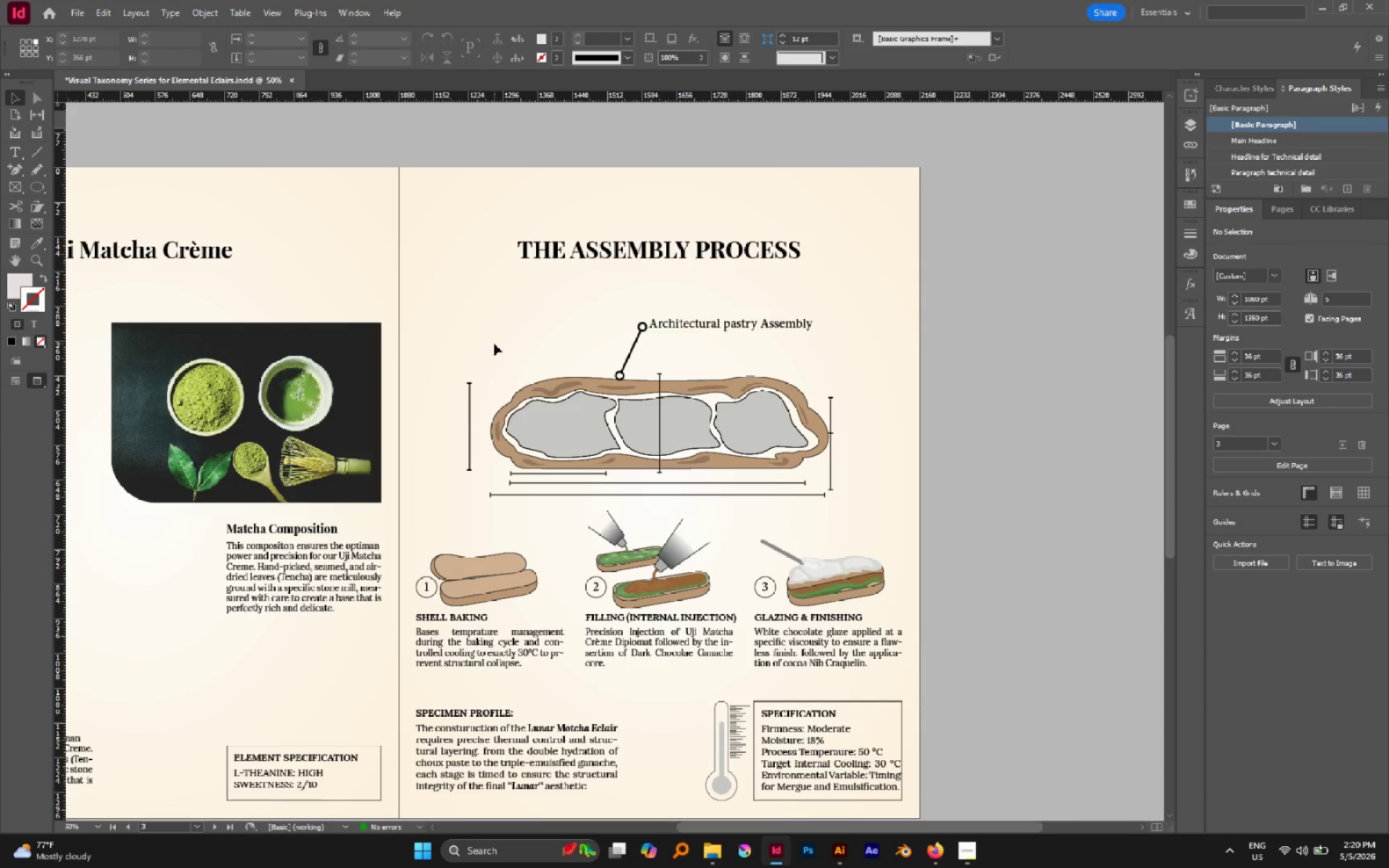 
left_click([702, 430])
 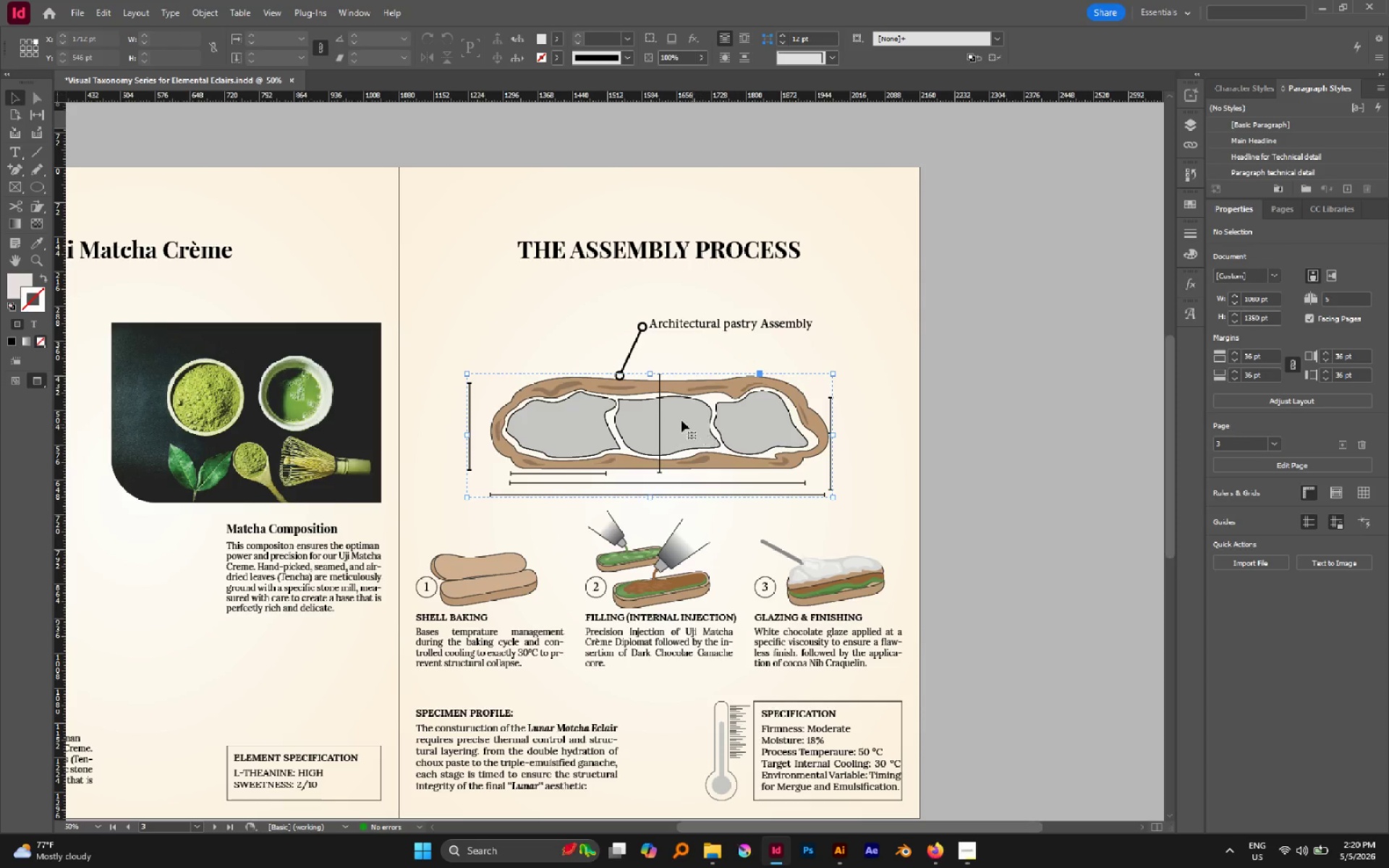 
hold_key(key=AltLeft, duration=0.36)
scroll: coordinate [670, 413], scroll_direction: none, amount: 0.0
 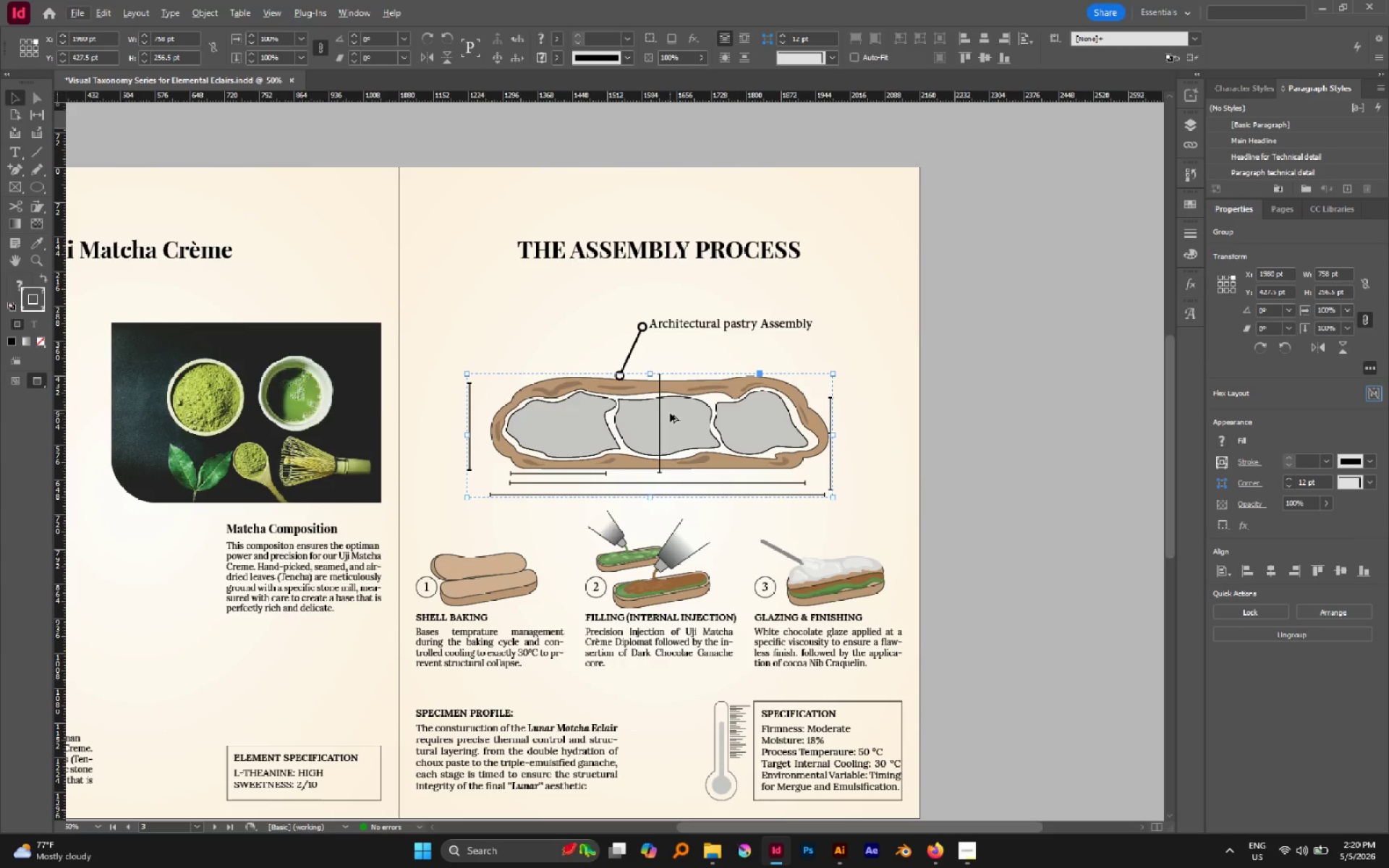 
type(AA)
 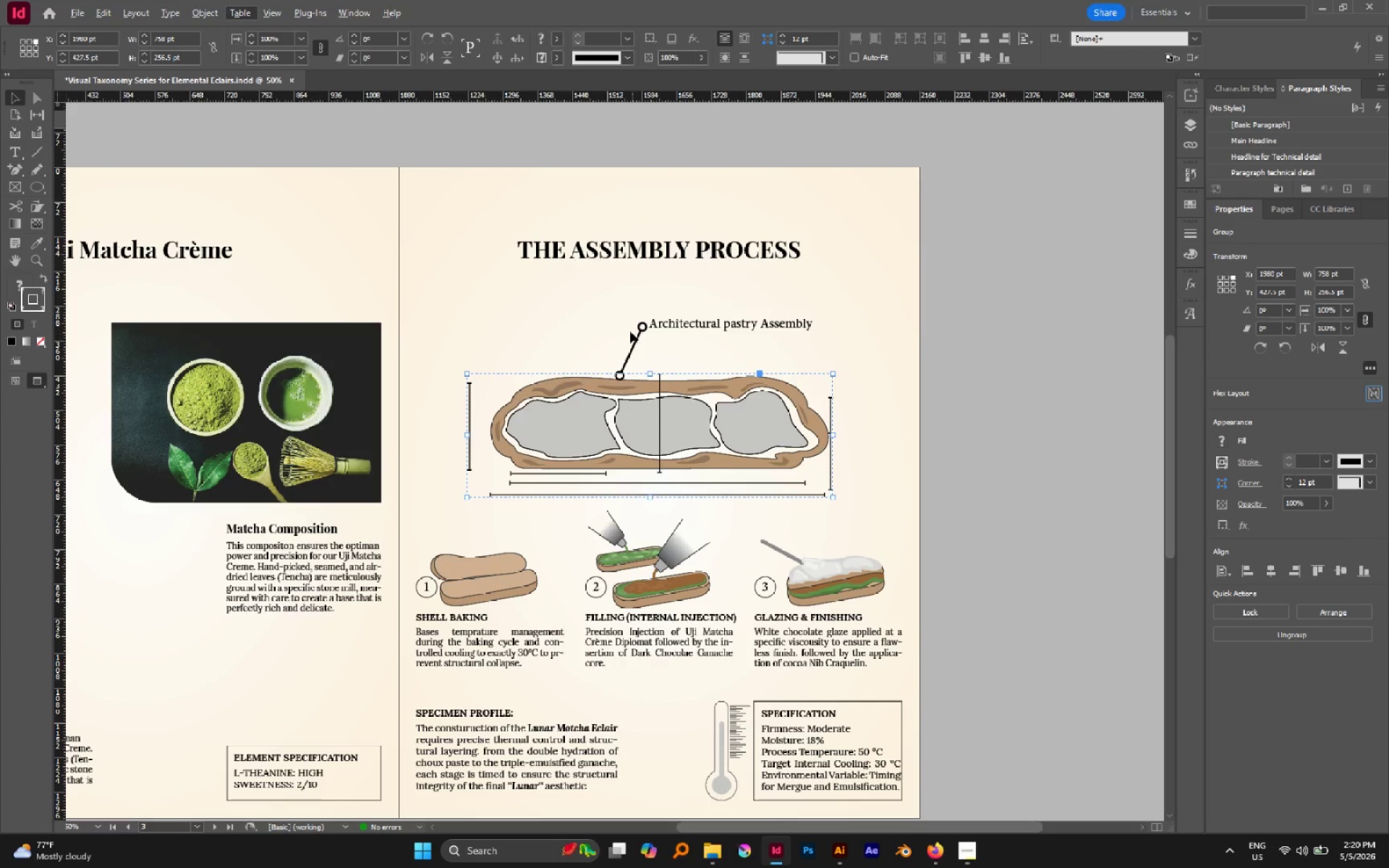 
left_click([568, 318])
 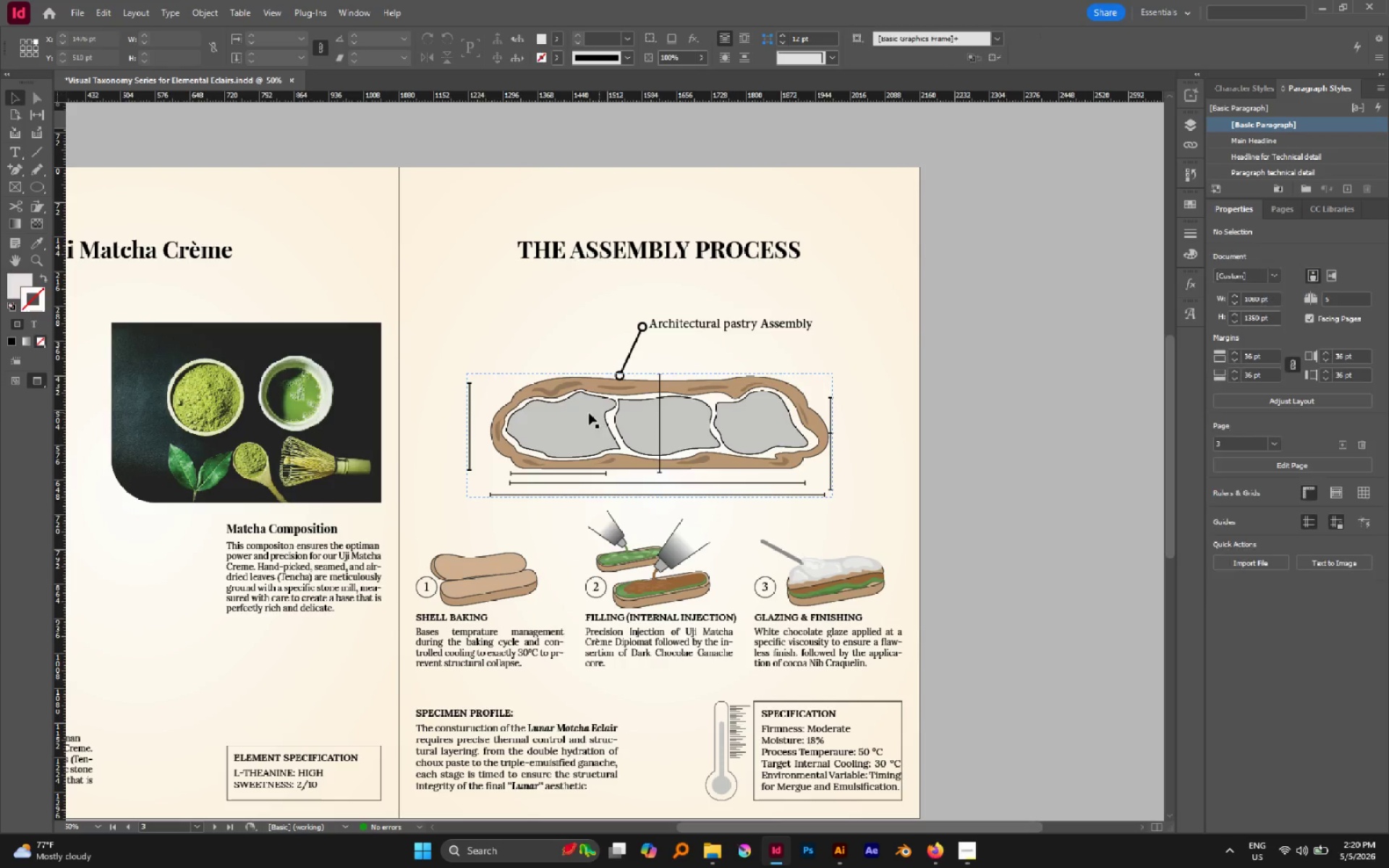 
left_click([589, 413])
 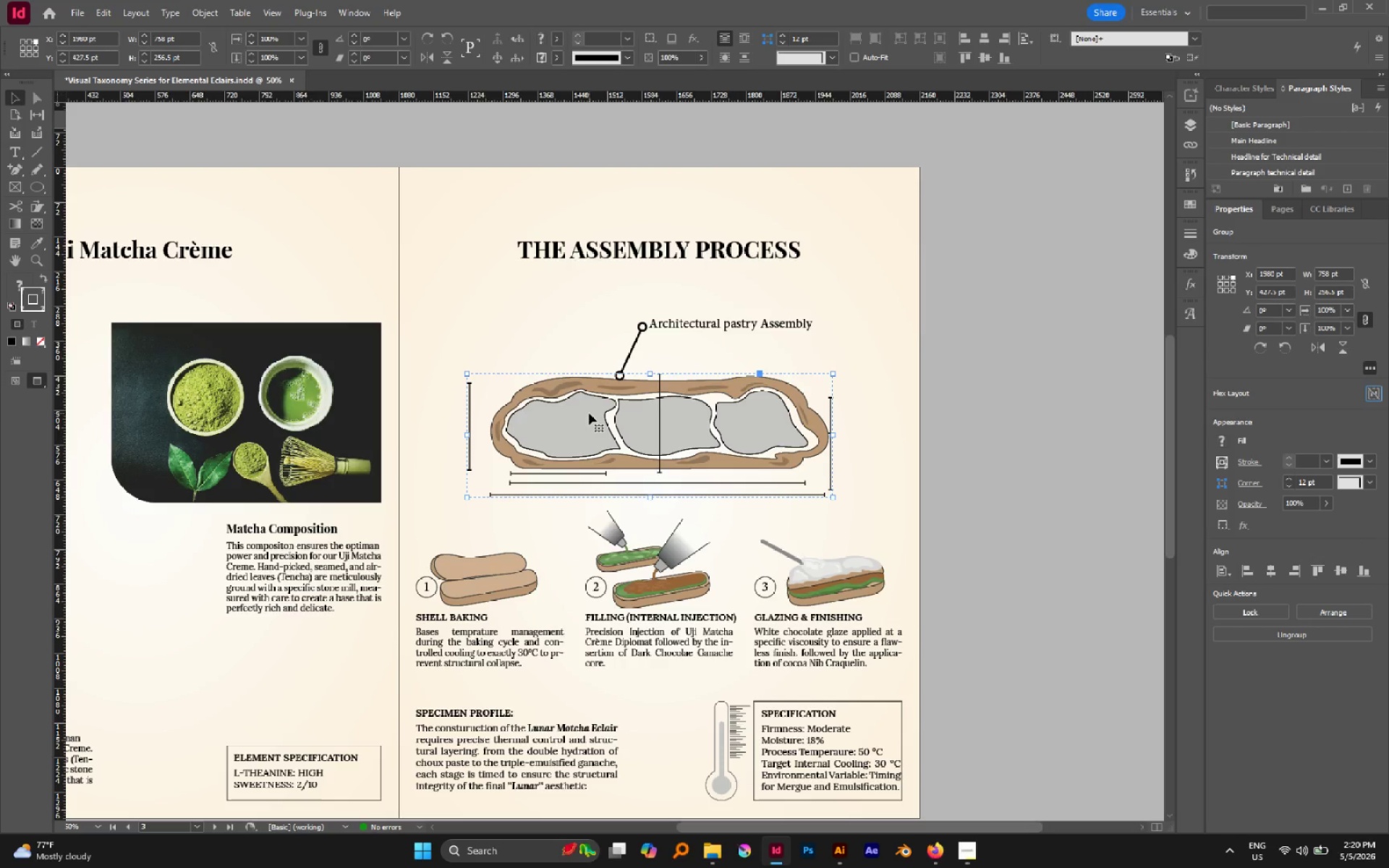 
key(A)
 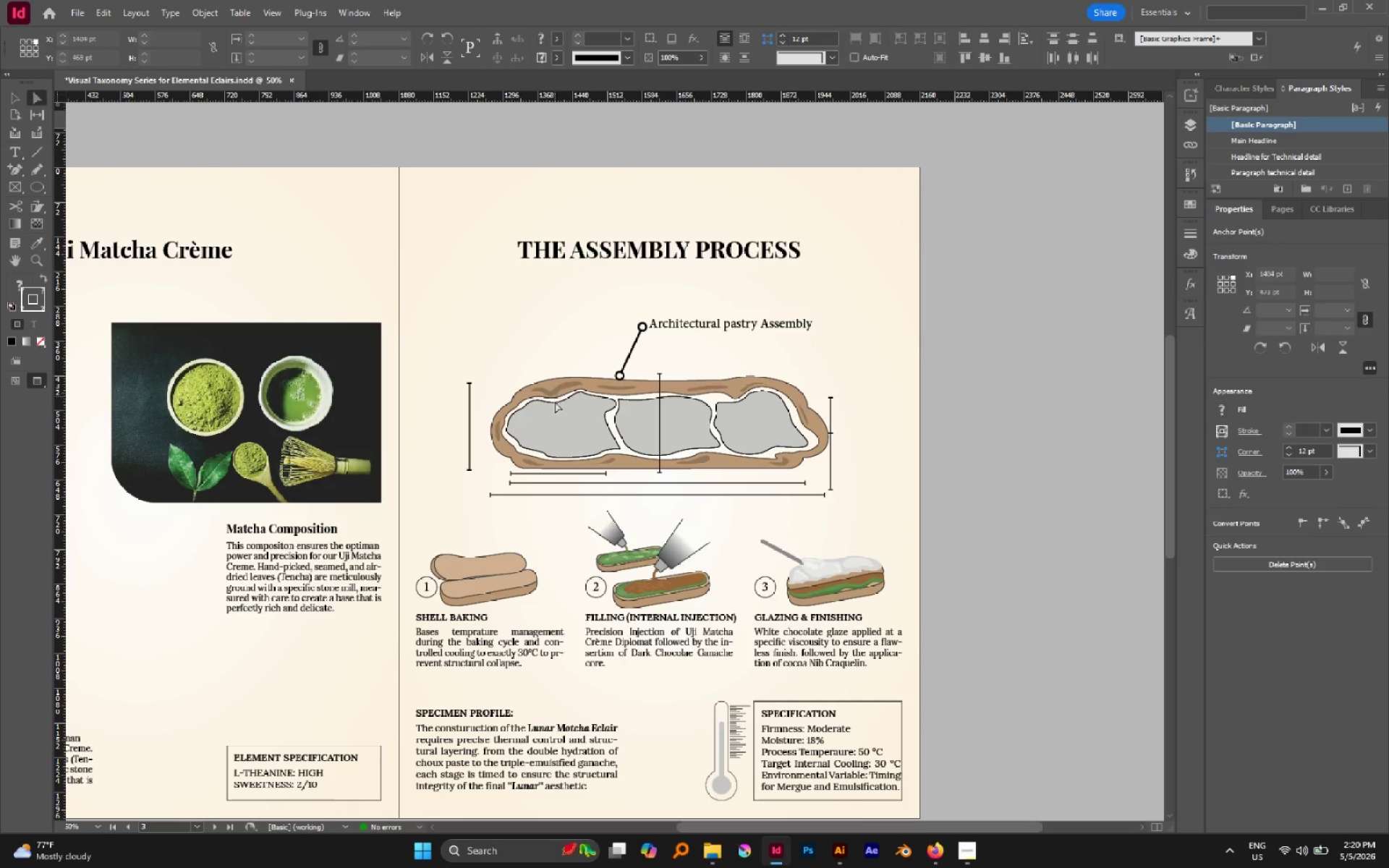 
left_click([555, 413])
 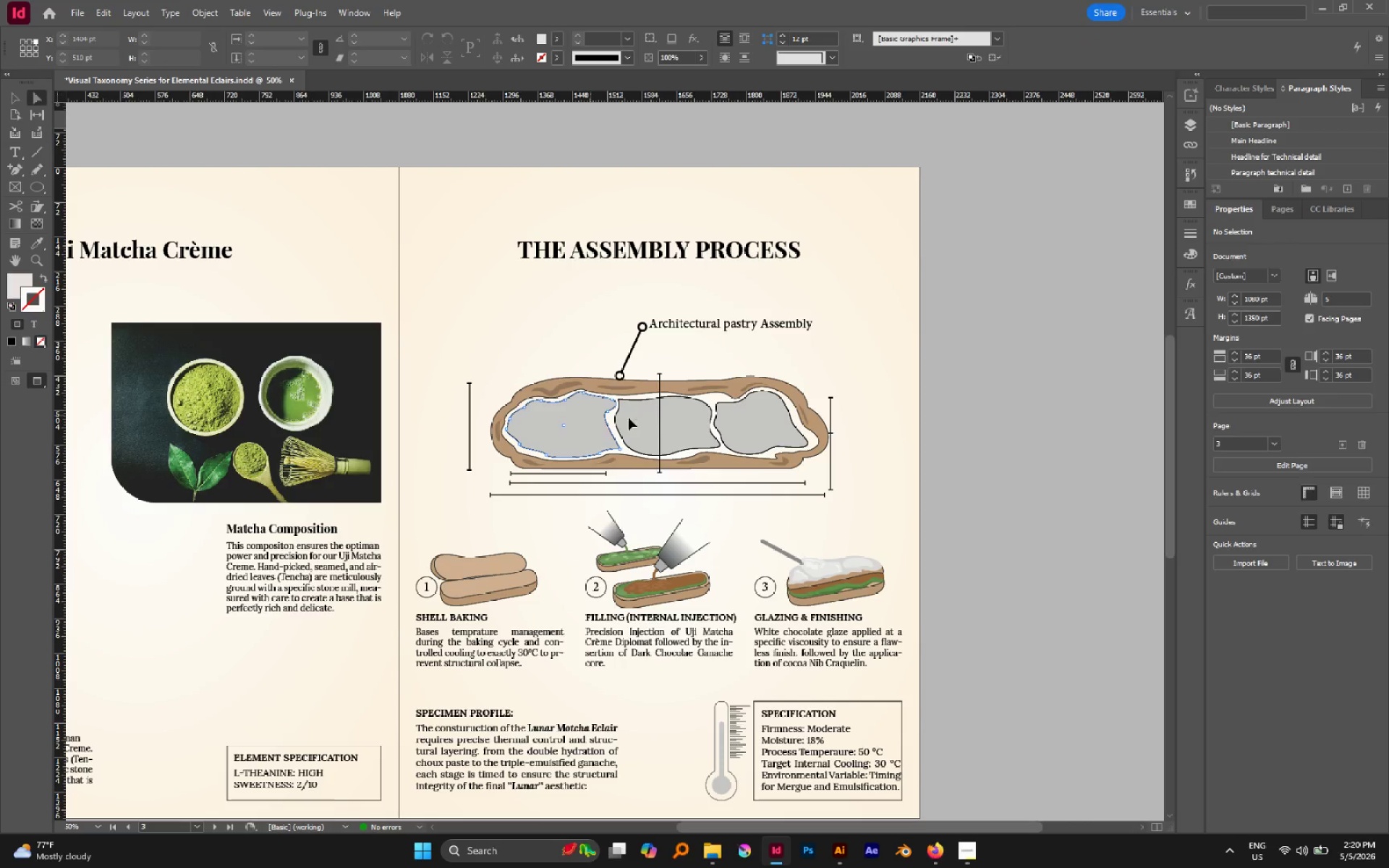 
hold_key(key=ShiftLeft, duration=1.41)
double_click([730, 424])
 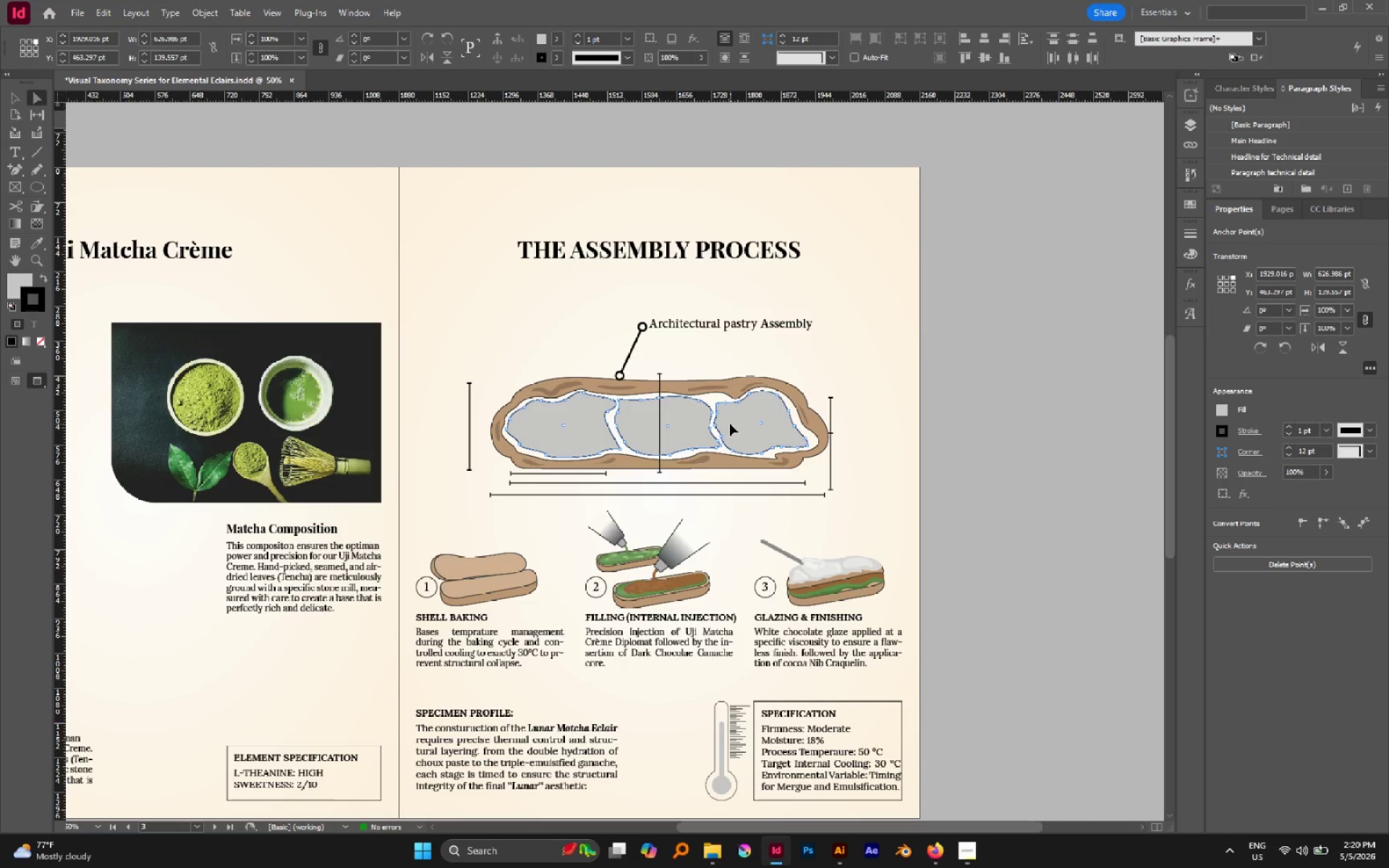 
key(V)
 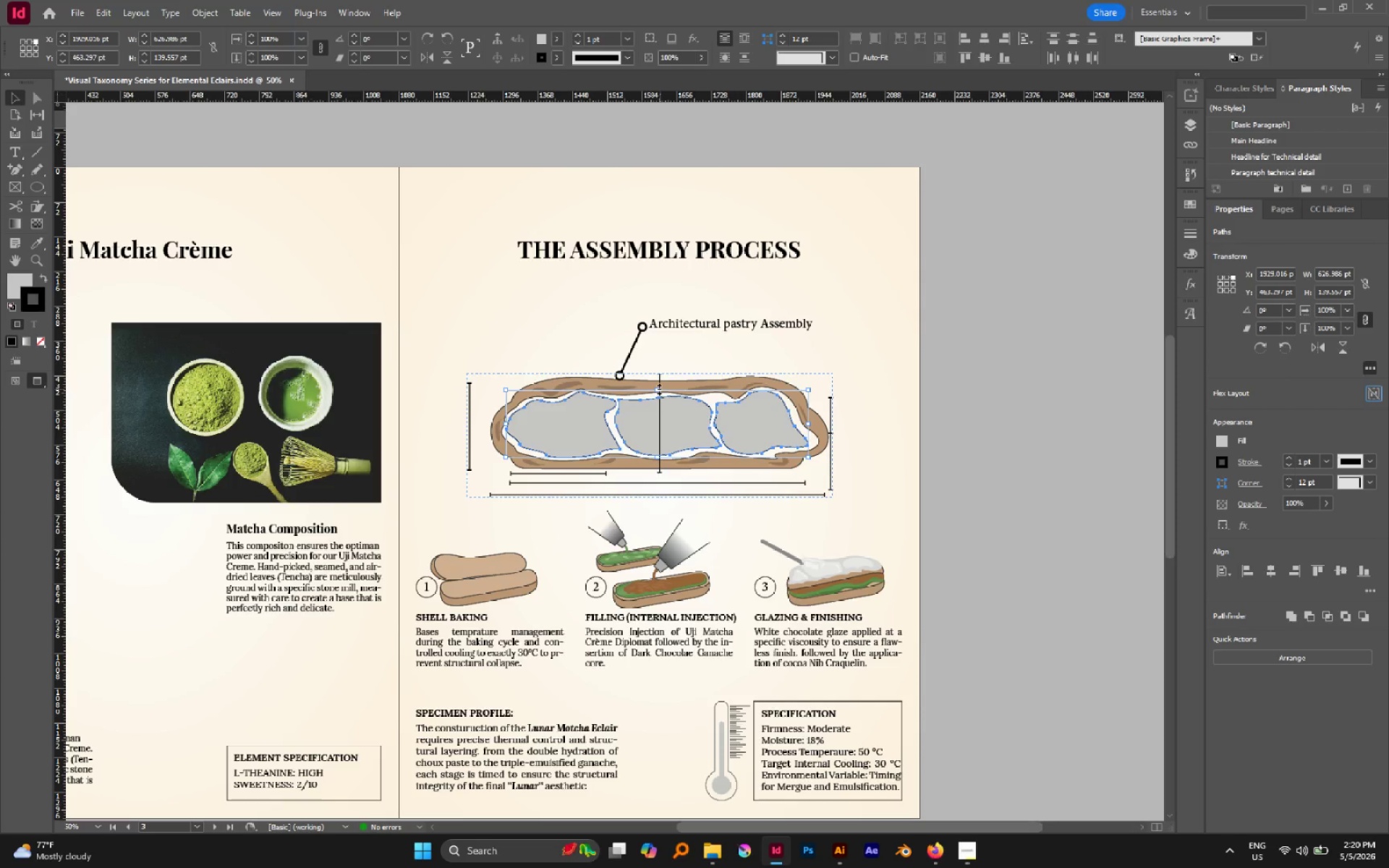 
left_click_drag(start_coordinate=[658, 389], to_coordinate=[660, 432])
 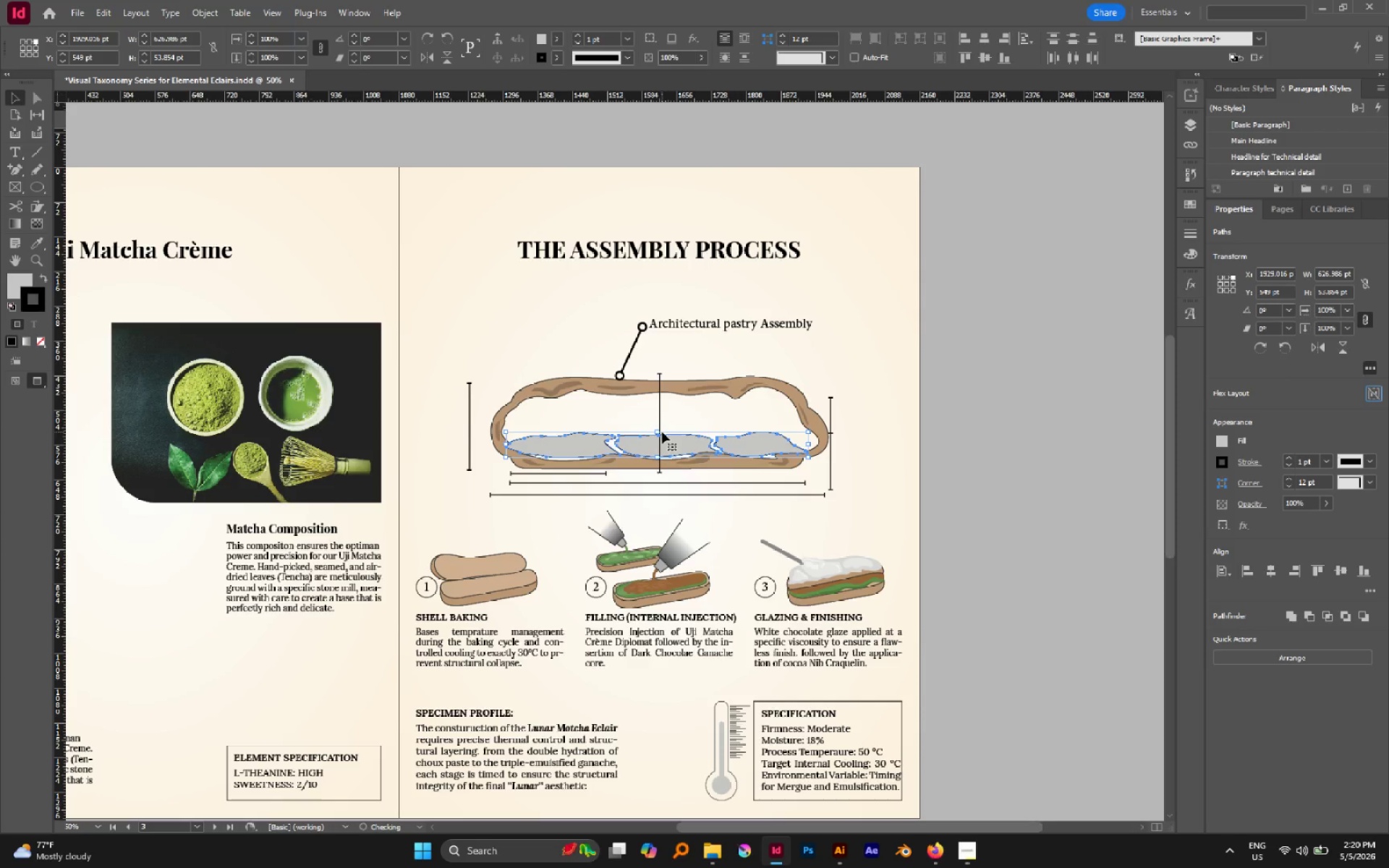 
hold_key(key=AltLeft, duration=0.48)
scroll: coordinate [662, 432], scroll_direction: up, amount: 1.0
 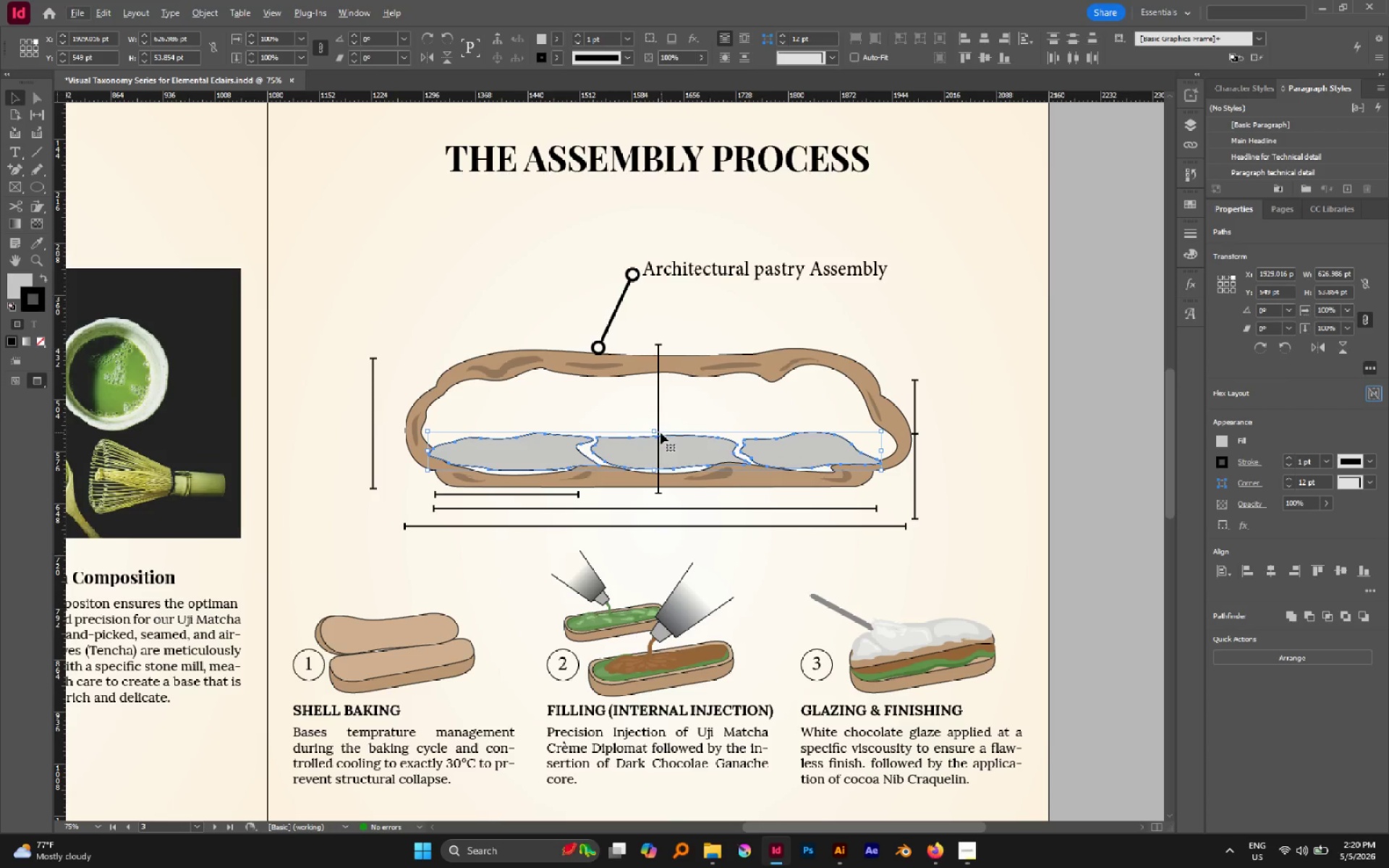 
hold_key(key=AltLeft, duration=0.42)
scroll: coordinate [653, 431], scroll_direction: up, amount: 1.0
 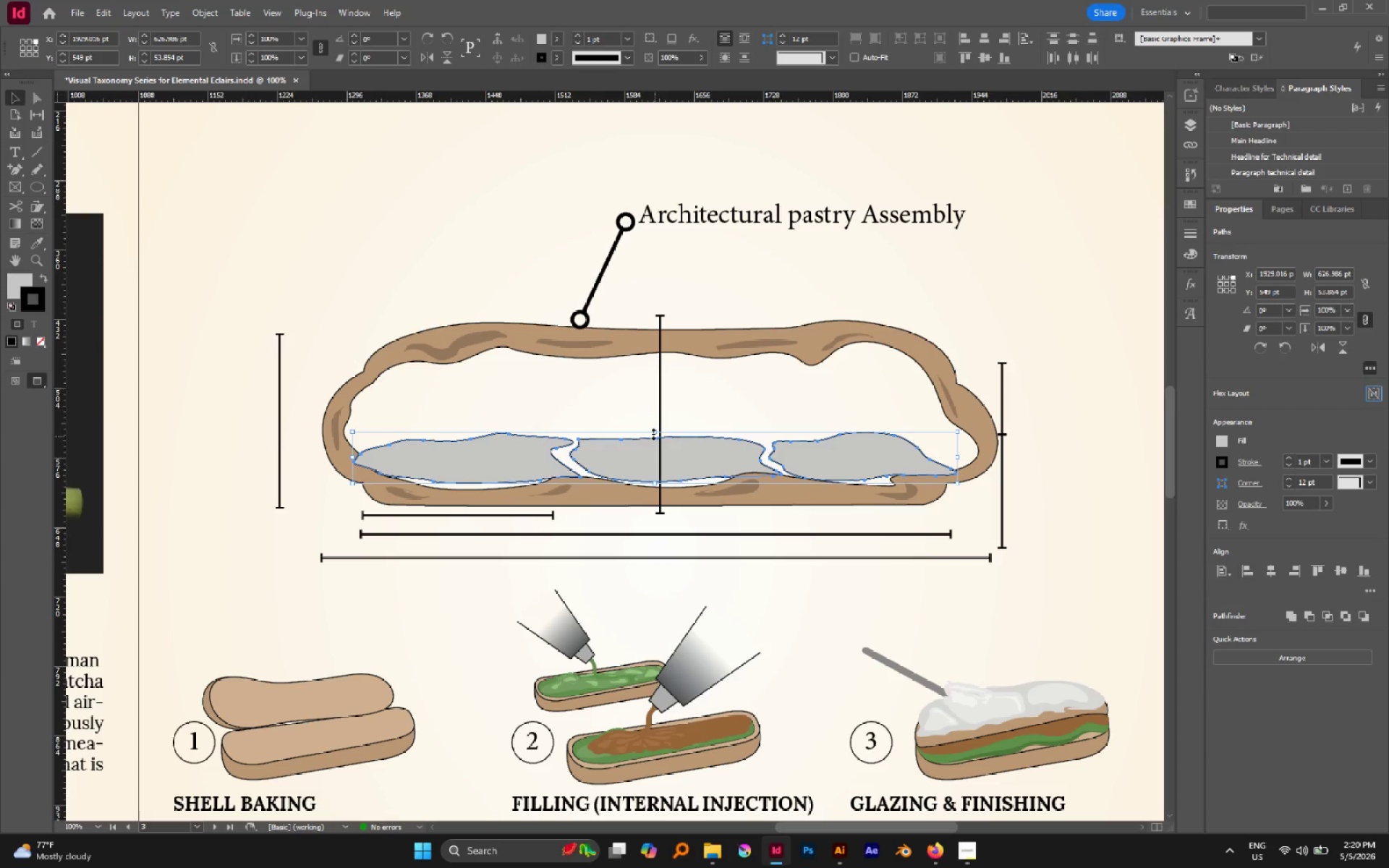 
left_click_drag(start_coordinate=[653, 433], to_coordinate=[655, 438])
 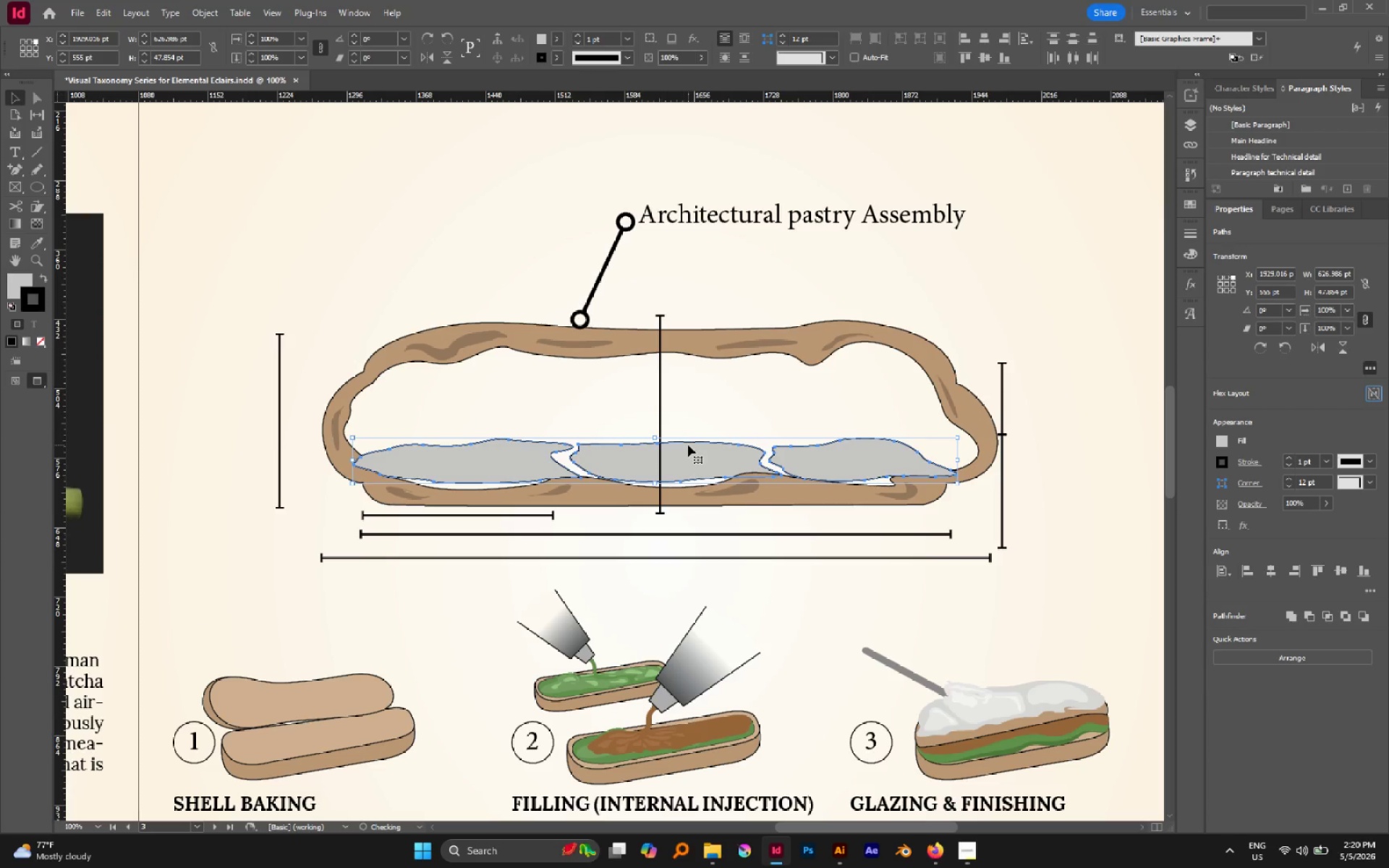 
key(Alt+AltLeft)
 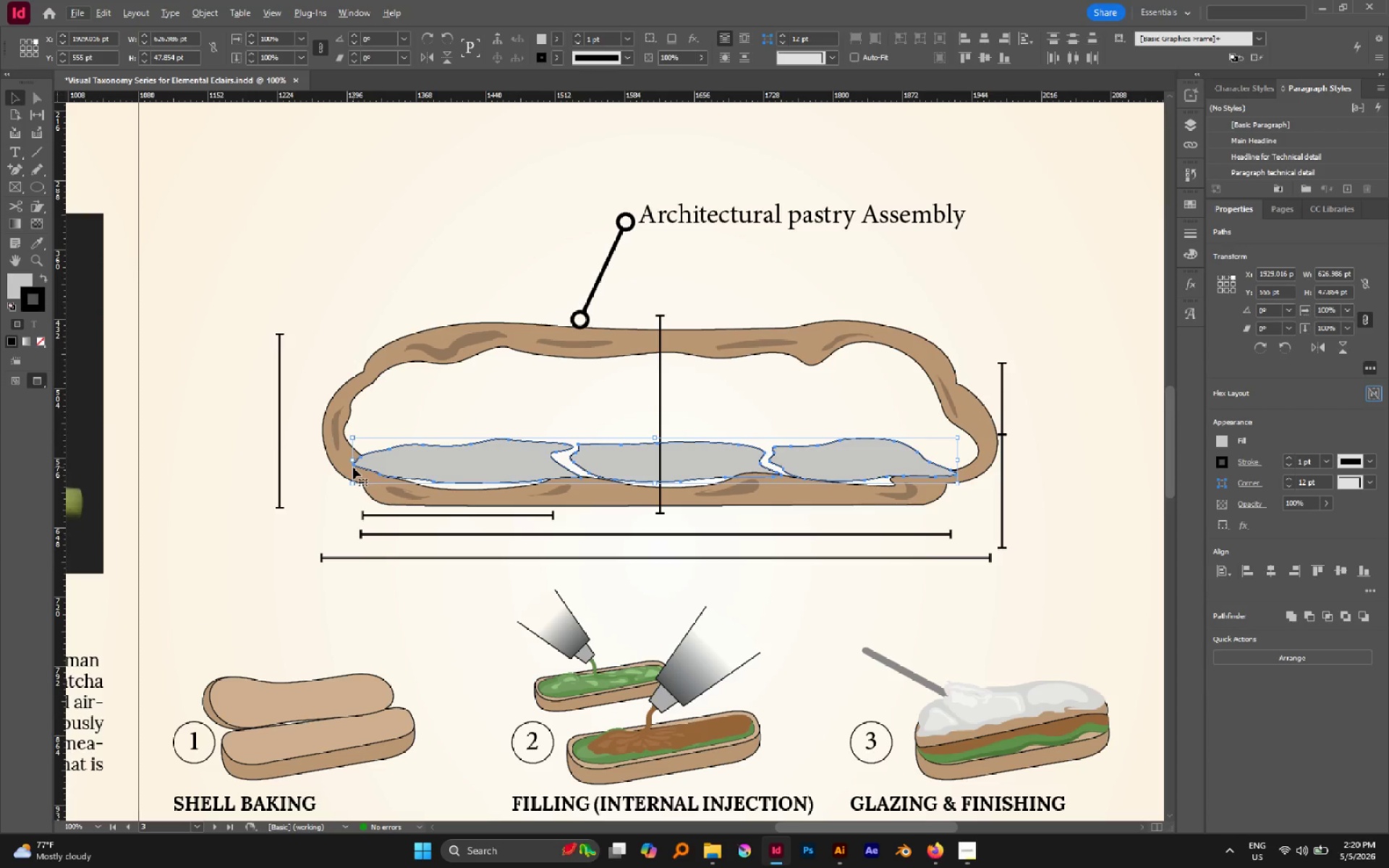 
left_click_drag(start_coordinate=[352, 463], to_coordinate=[373, 464])
 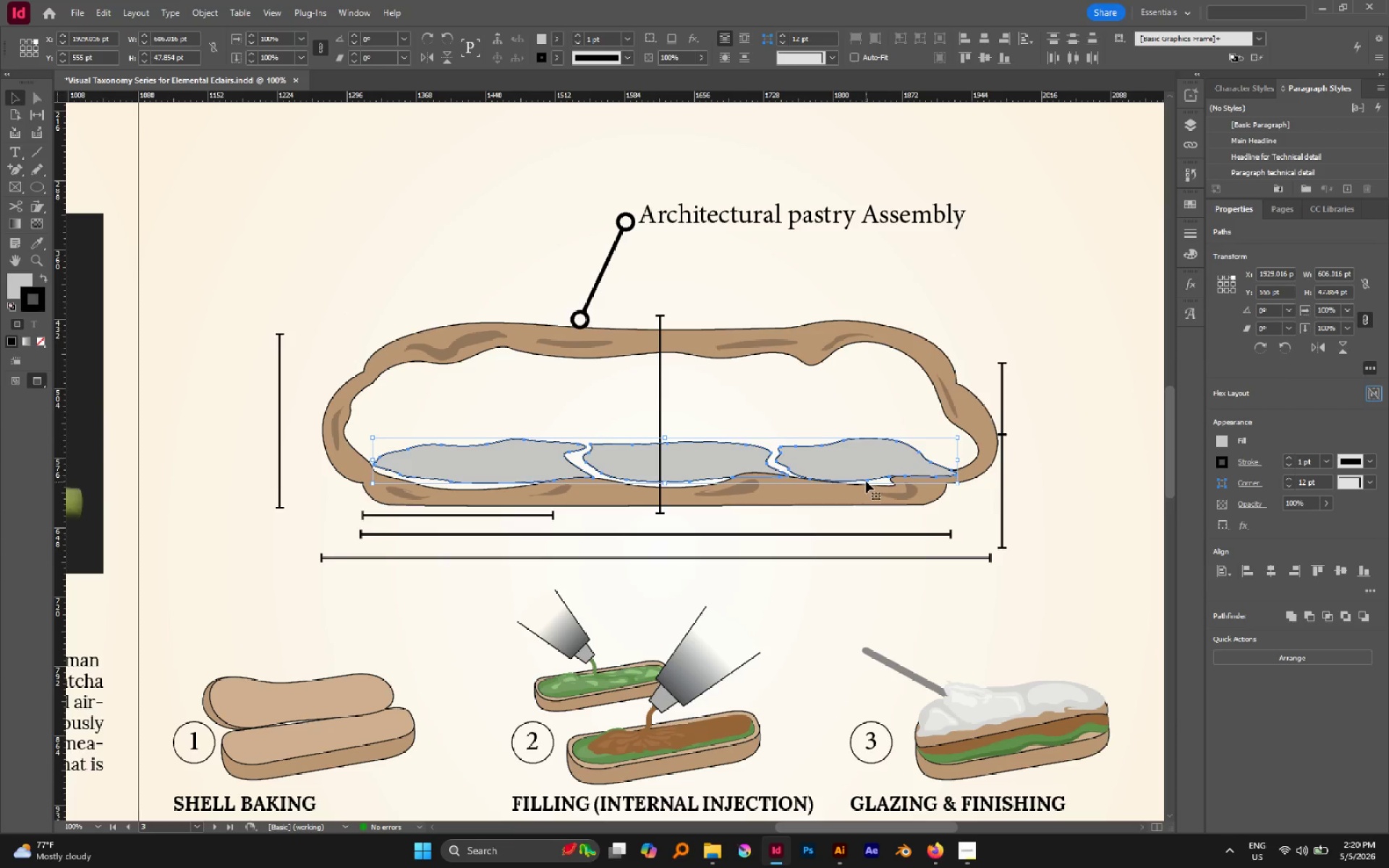 
left_click([846, 396])
 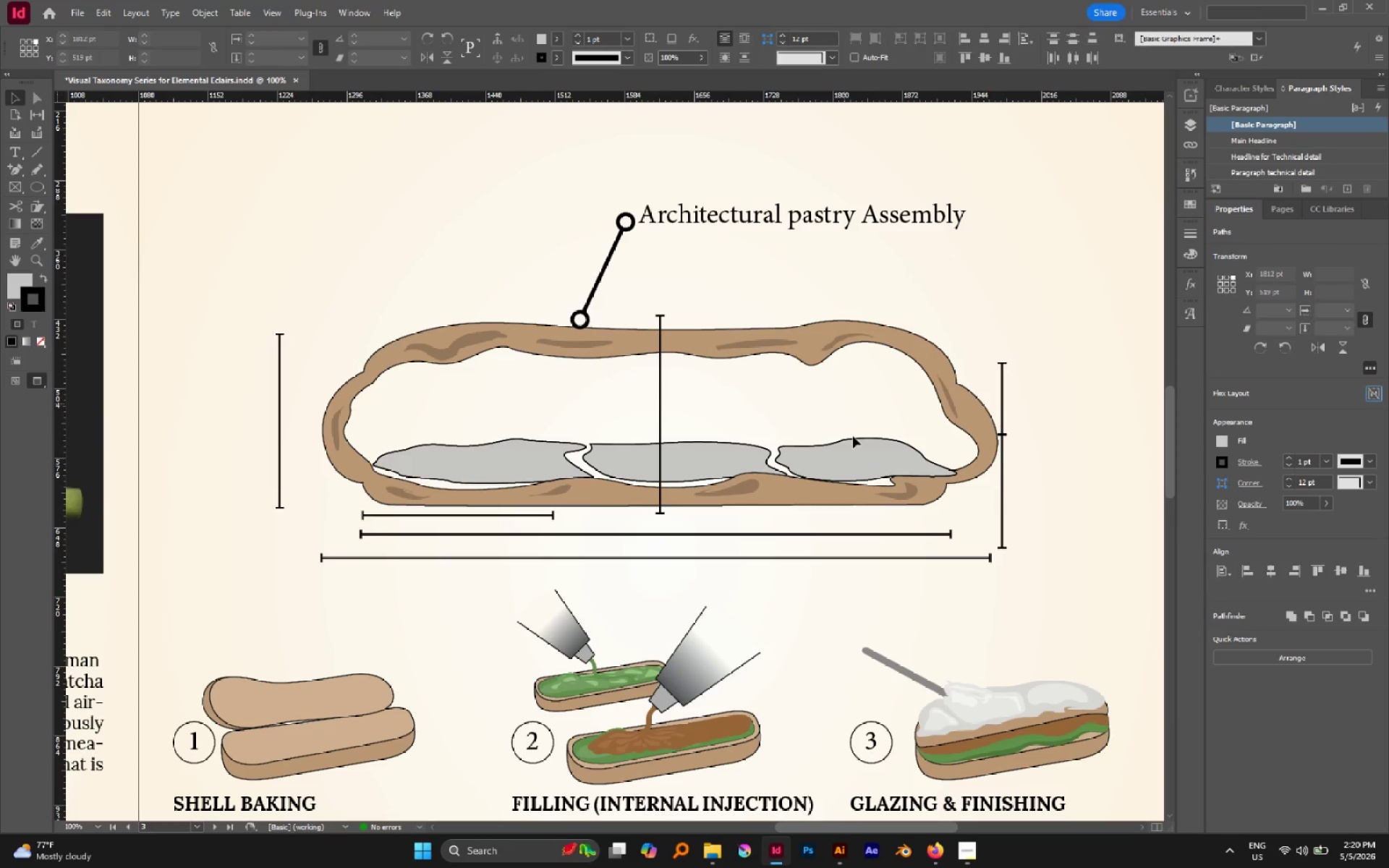 
key(Q)
 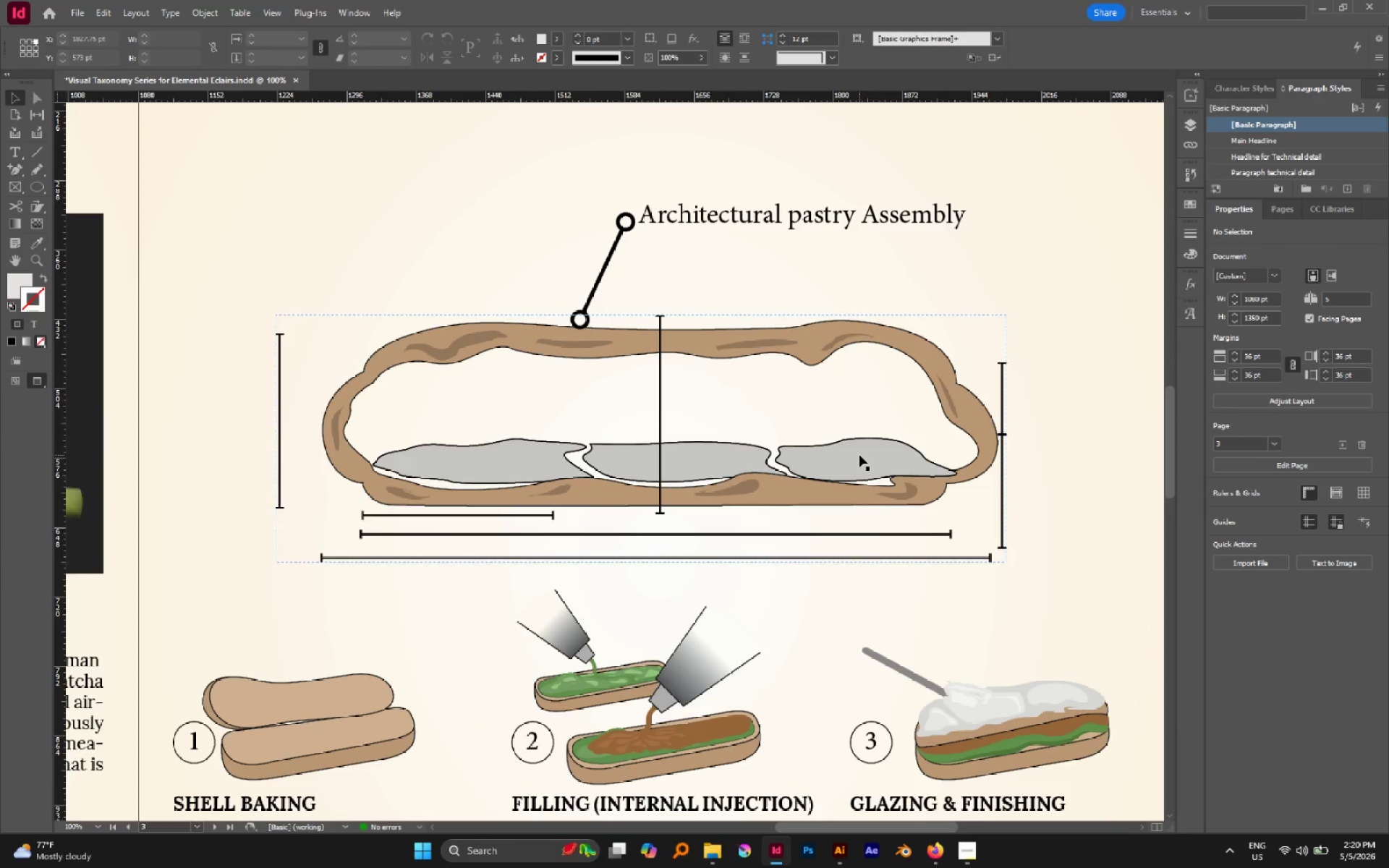 
left_click([859, 455])
 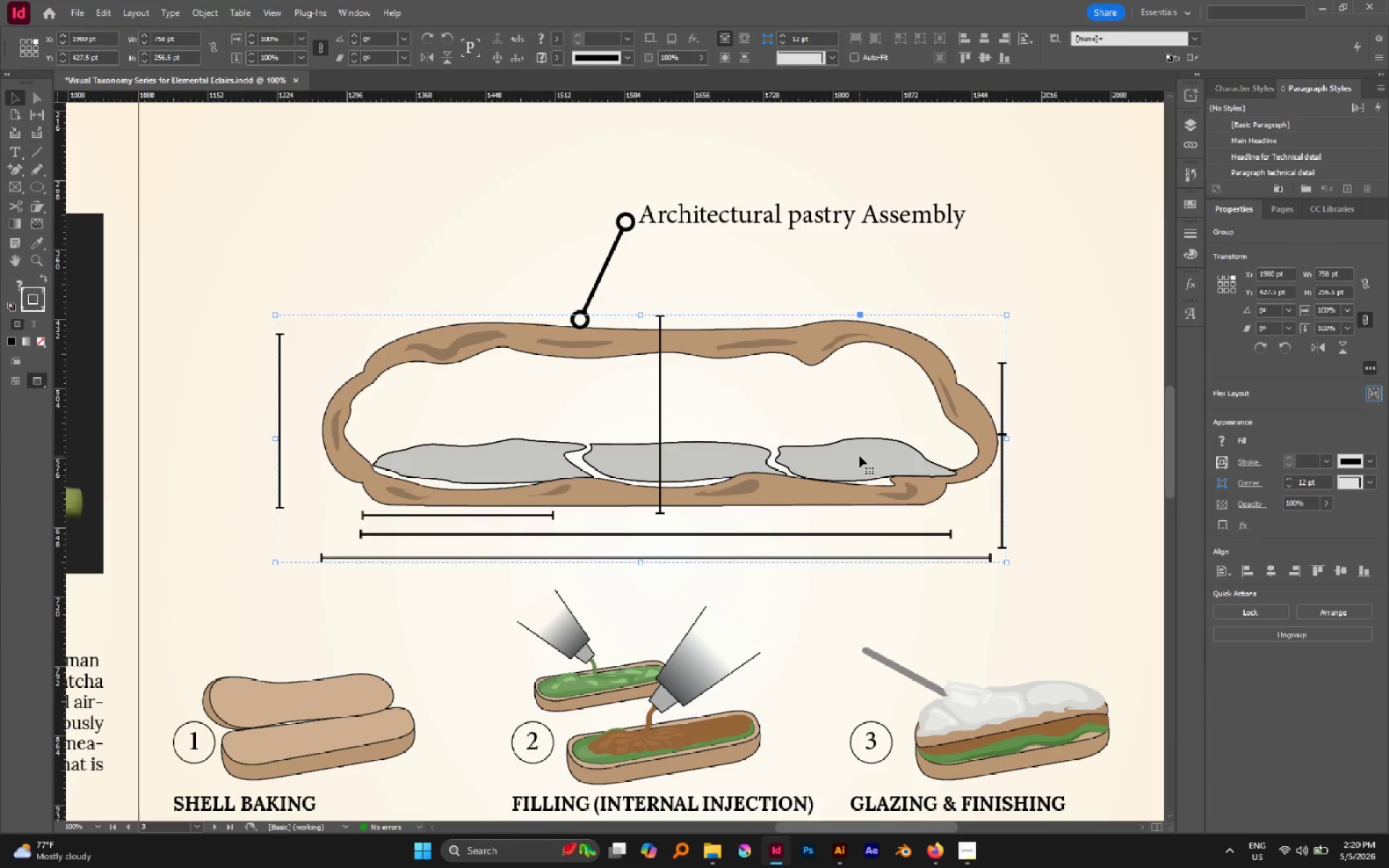 
key(A)
 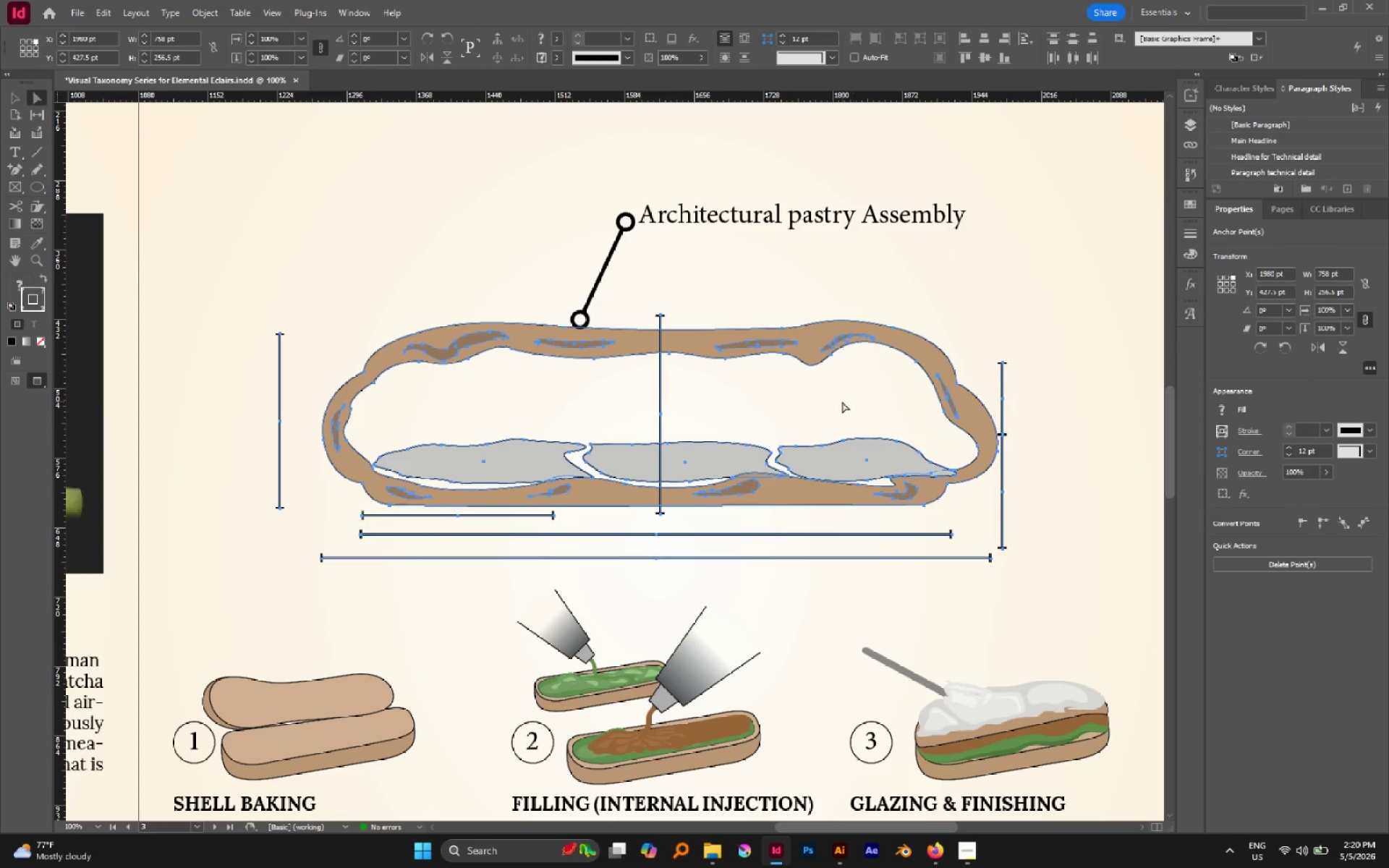 
left_click([842, 401])
 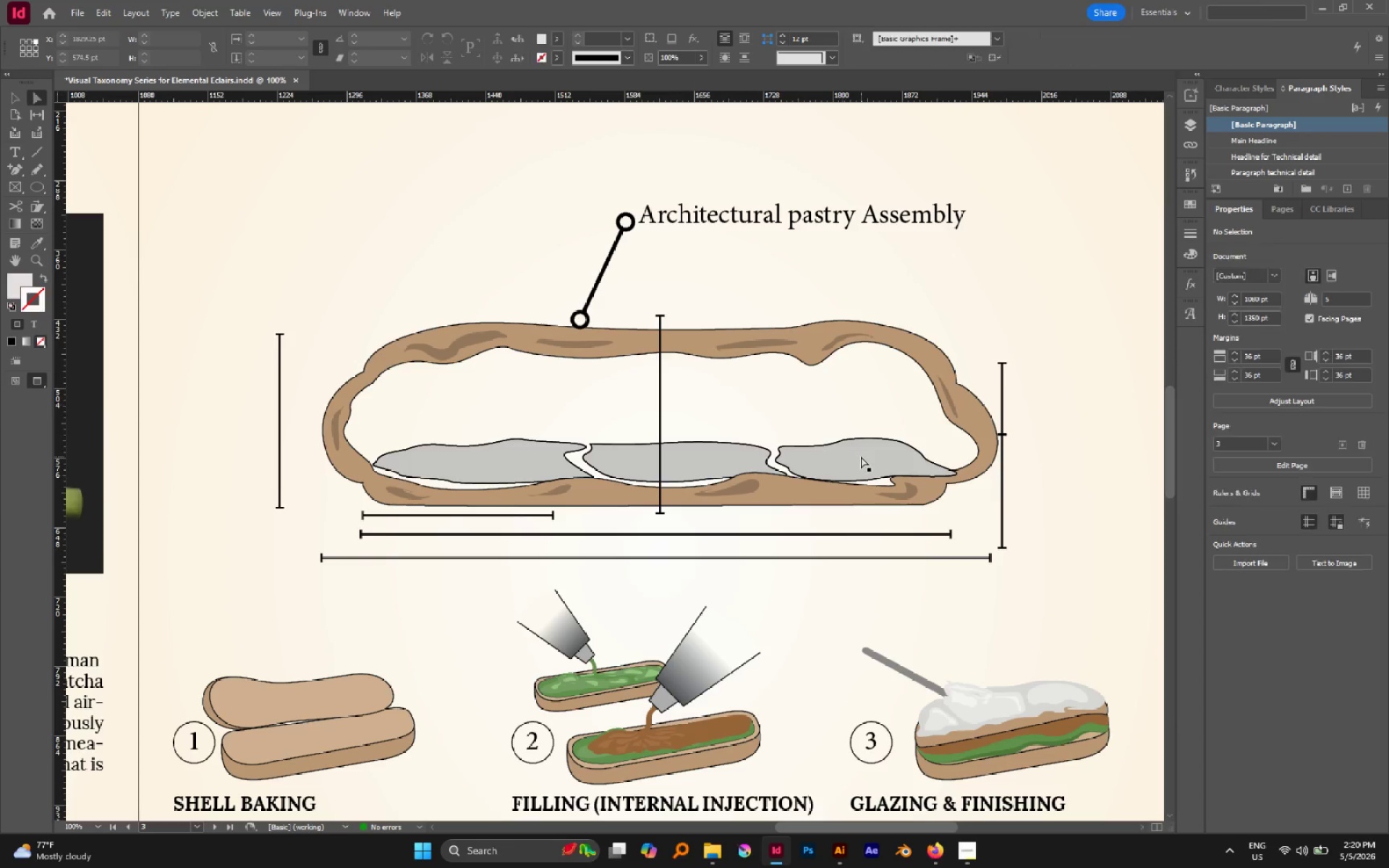 
left_click([861, 456])
 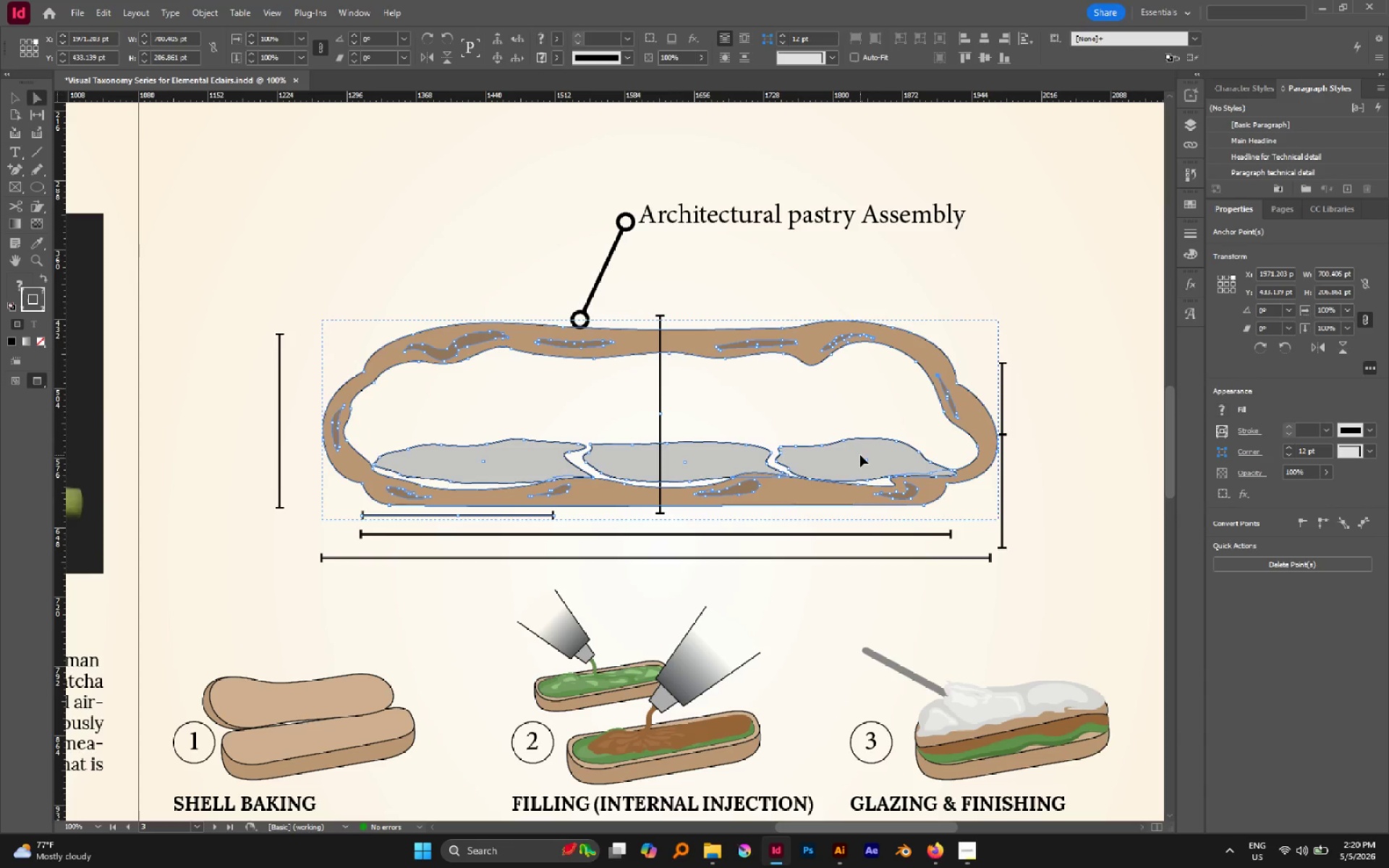 
left_click([848, 412])
 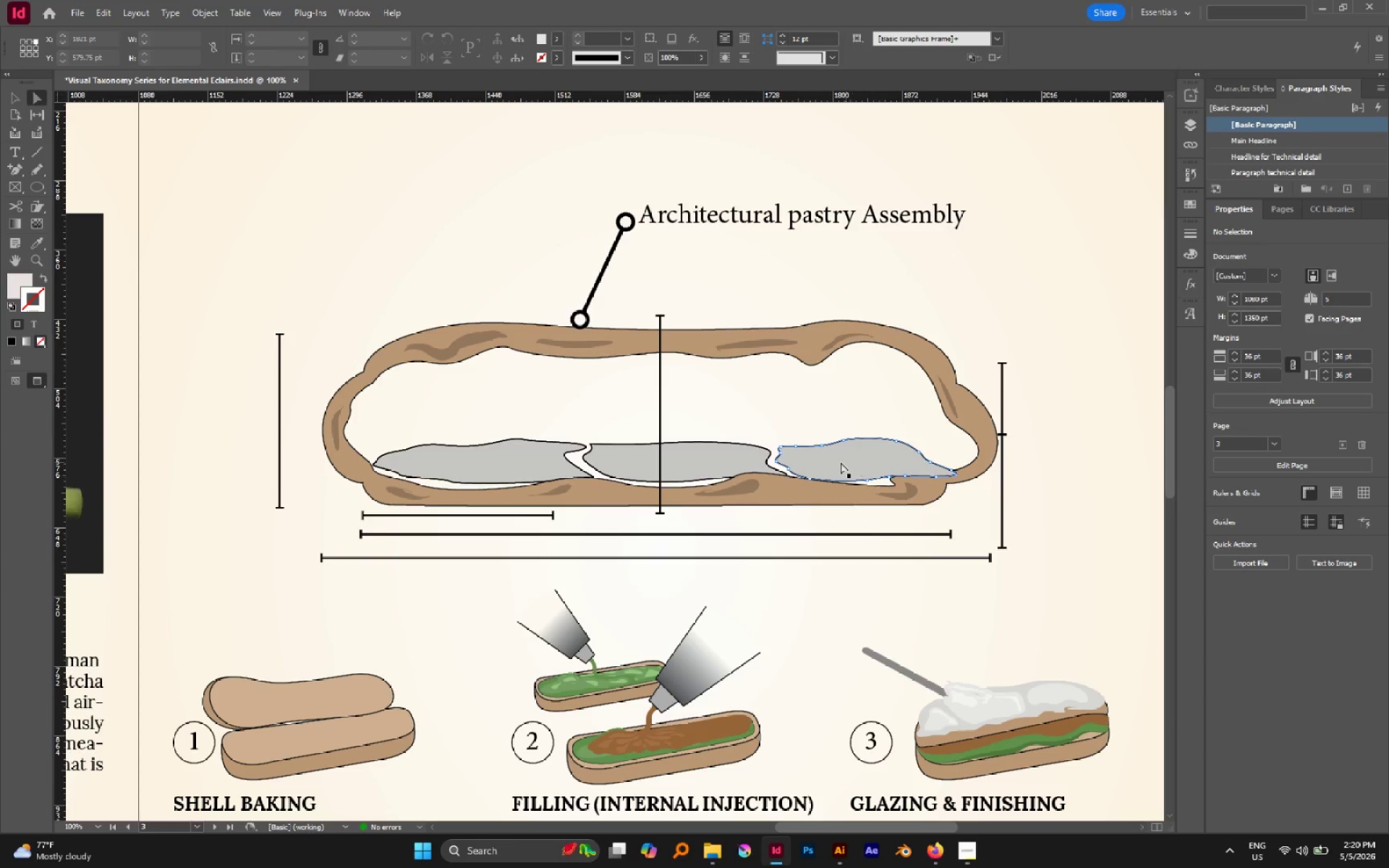 
hold_key(key=AltLeft, duration=0.75)
scroll: coordinate [838, 462], scroll_direction: up, amount: 5.0
 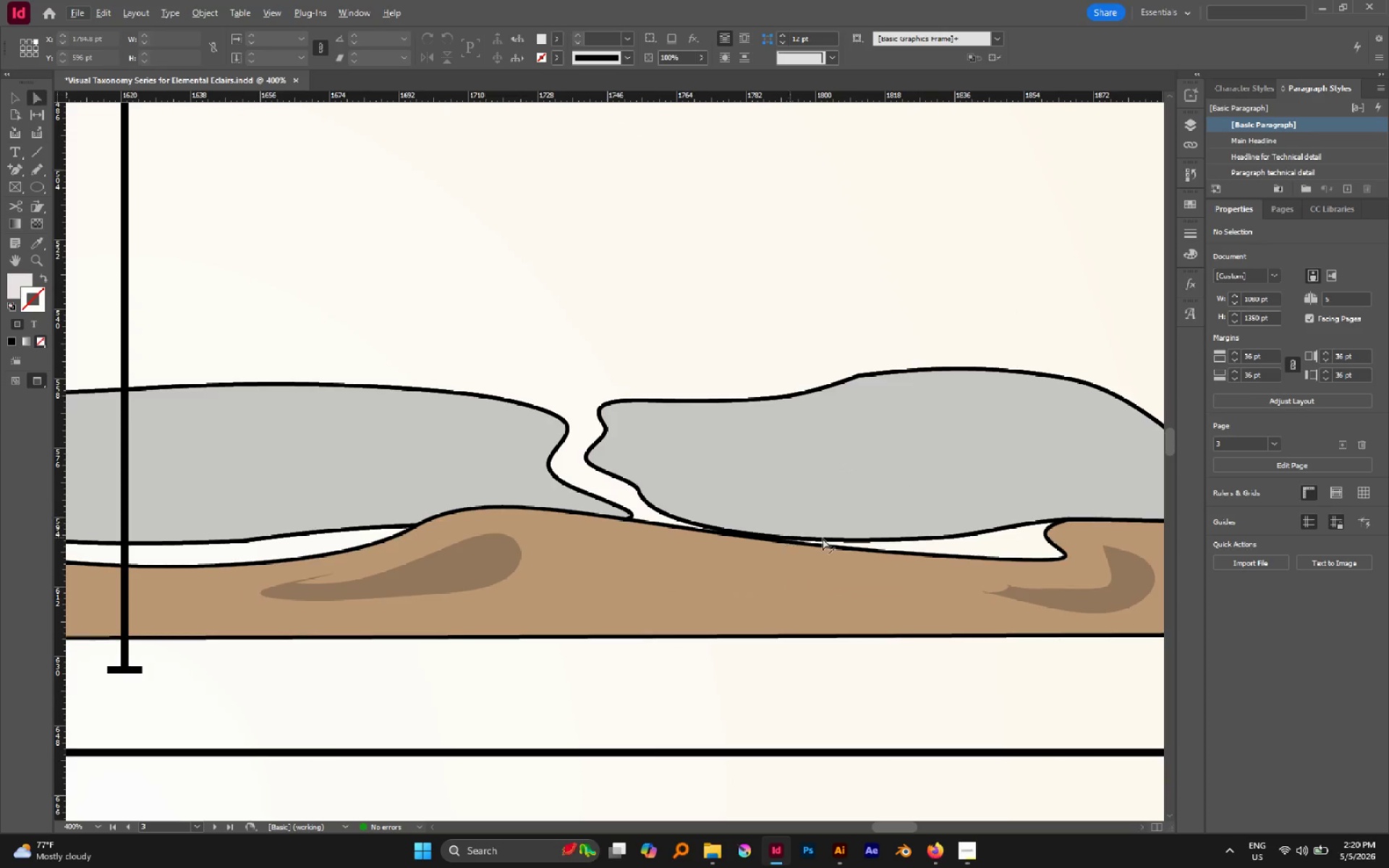 
left_click([823, 536])
 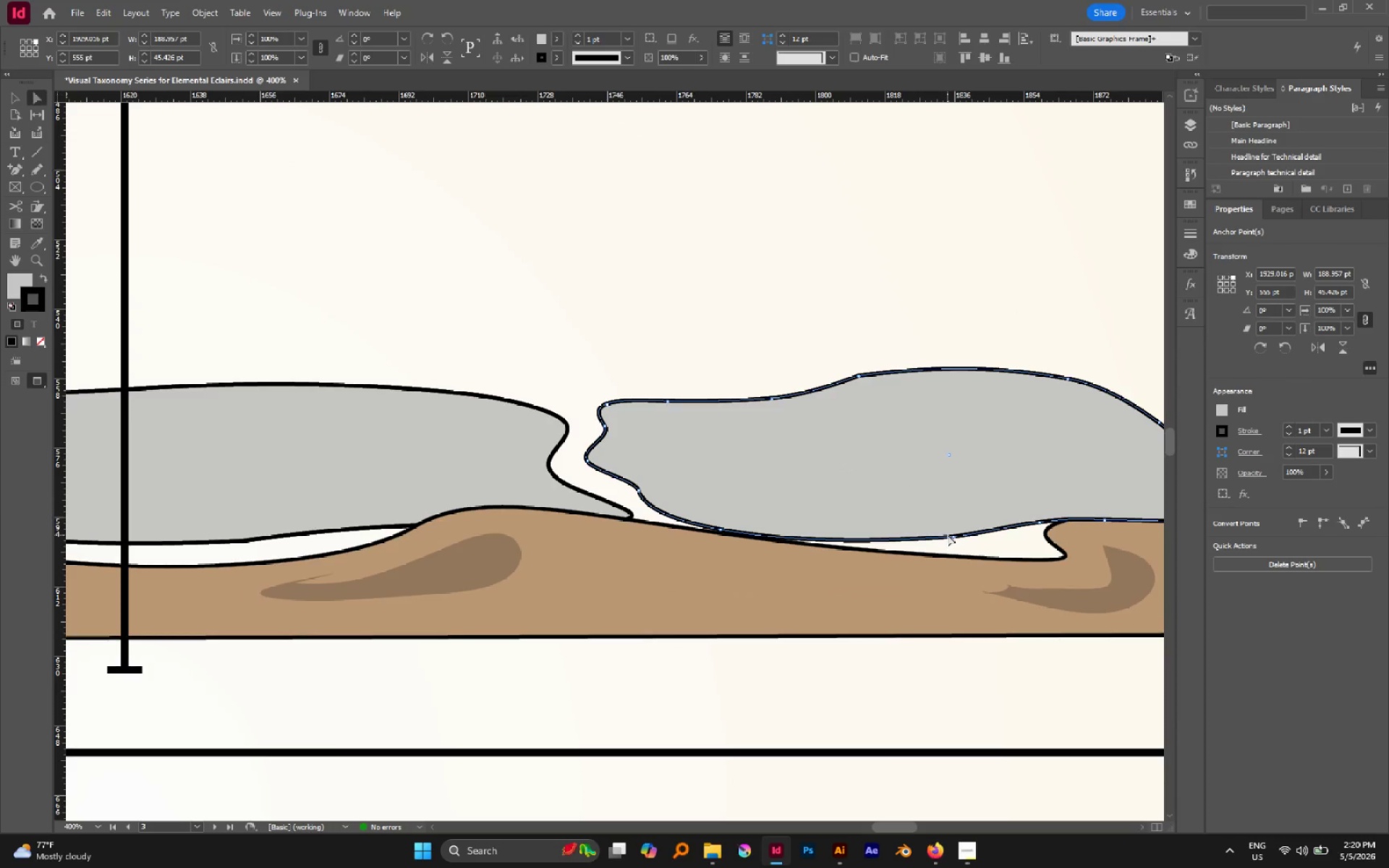 
left_click([951, 534])
 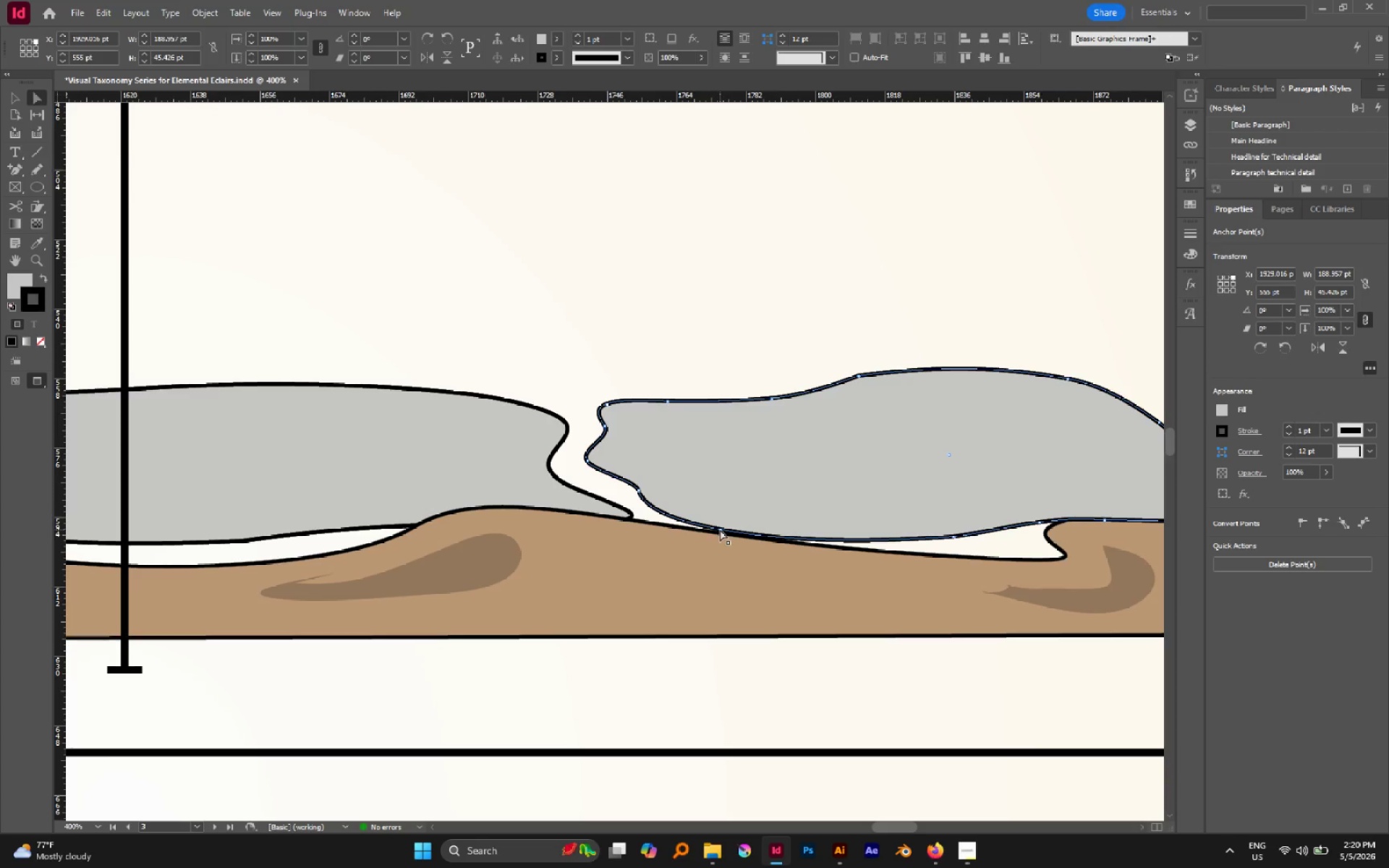 
left_click_drag(start_coordinate=[720, 527], to_coordinate=[721, 519])
 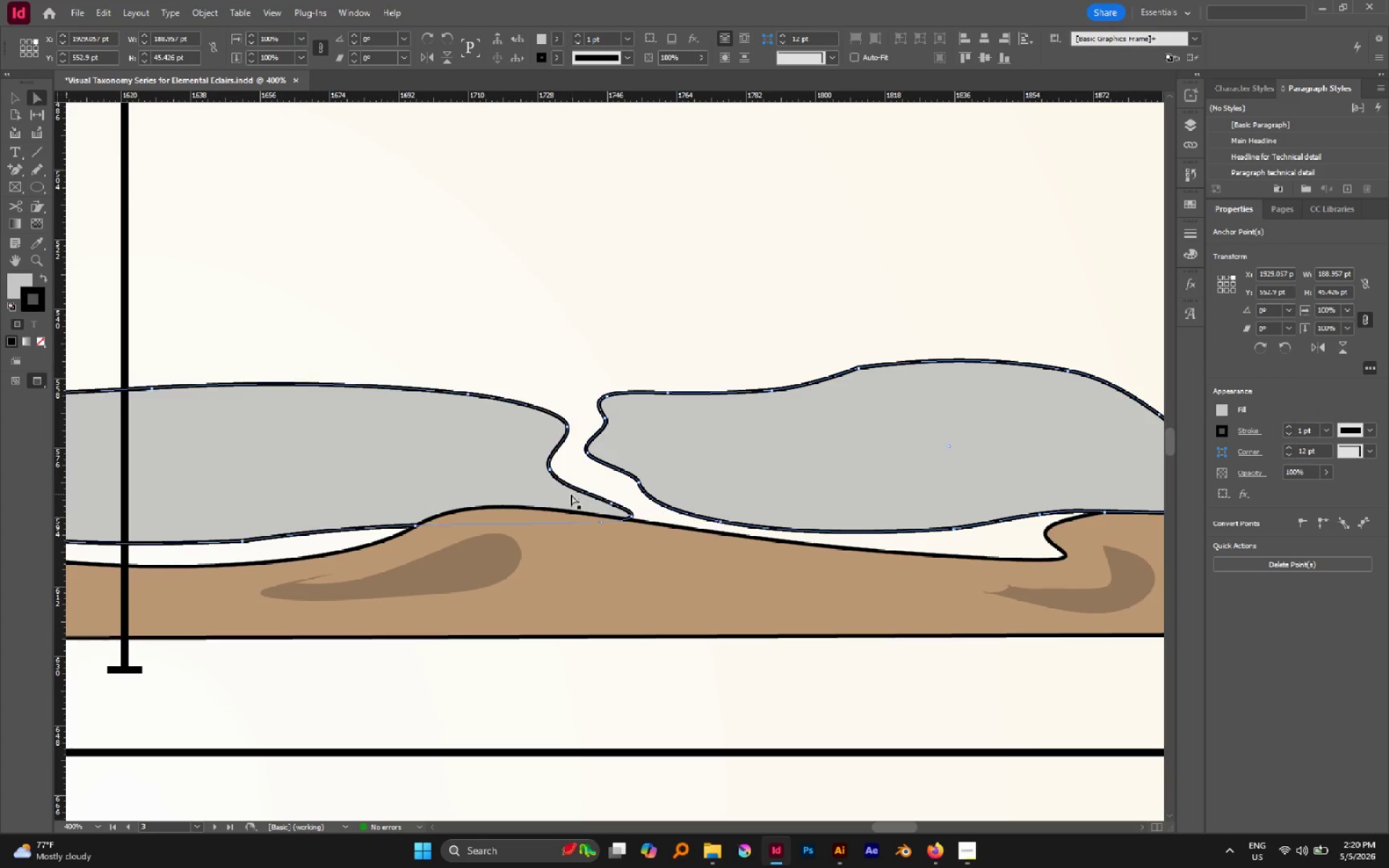 
left_click([483, 461])
 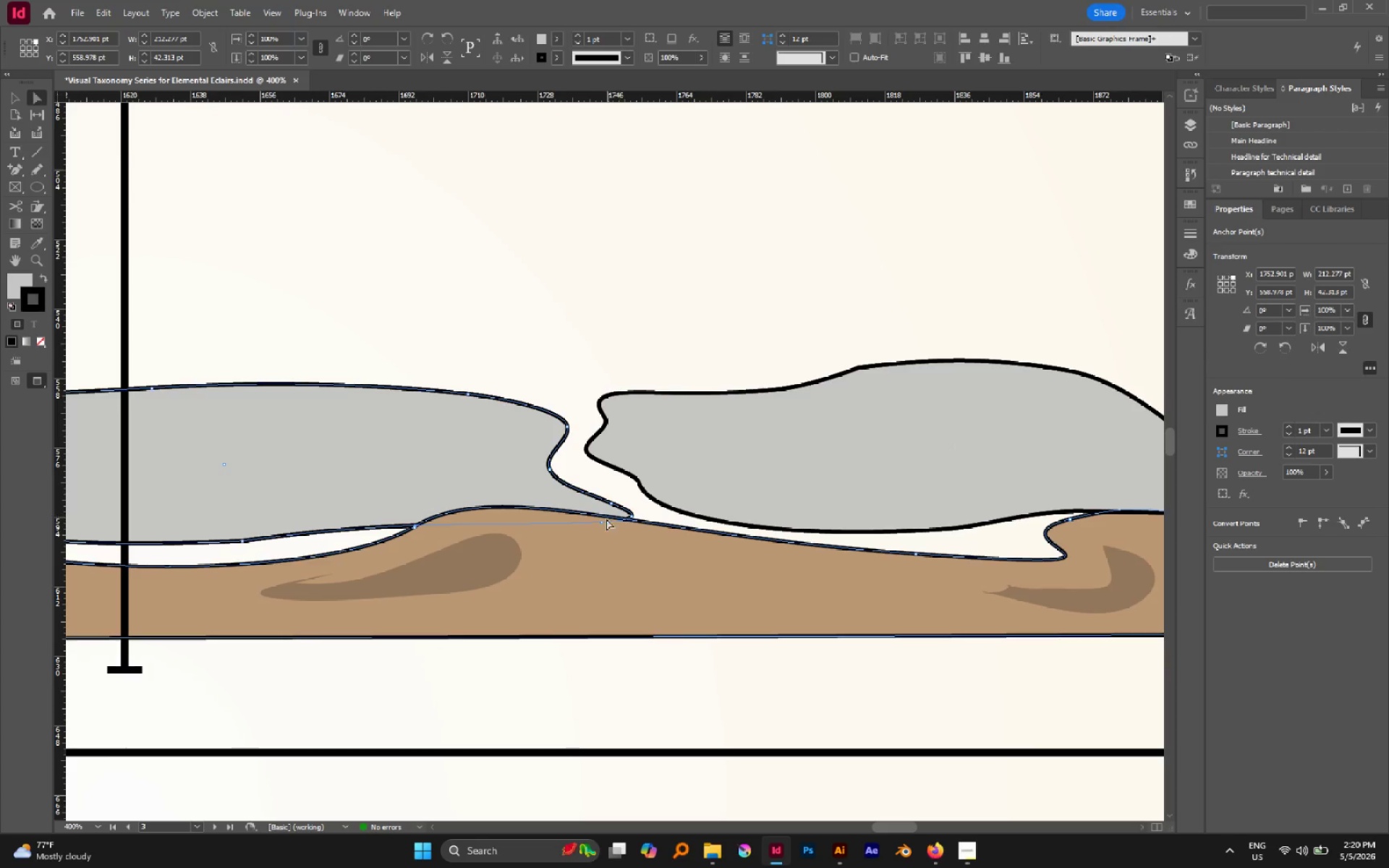 
left_click([603, 522])
 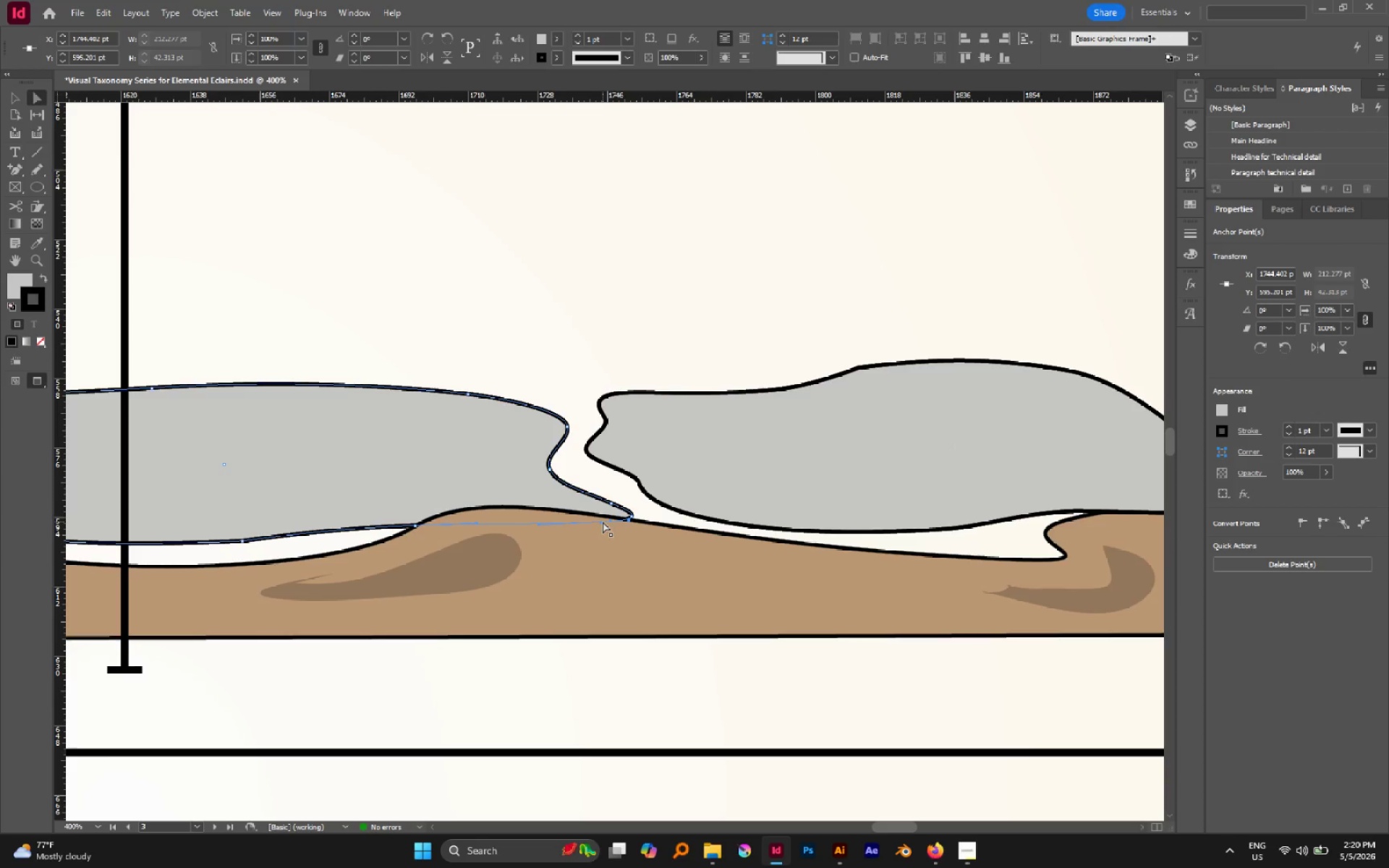 
left_click_drag(start_coordinate=[603, 522], to_coordinate=[514, 488])
 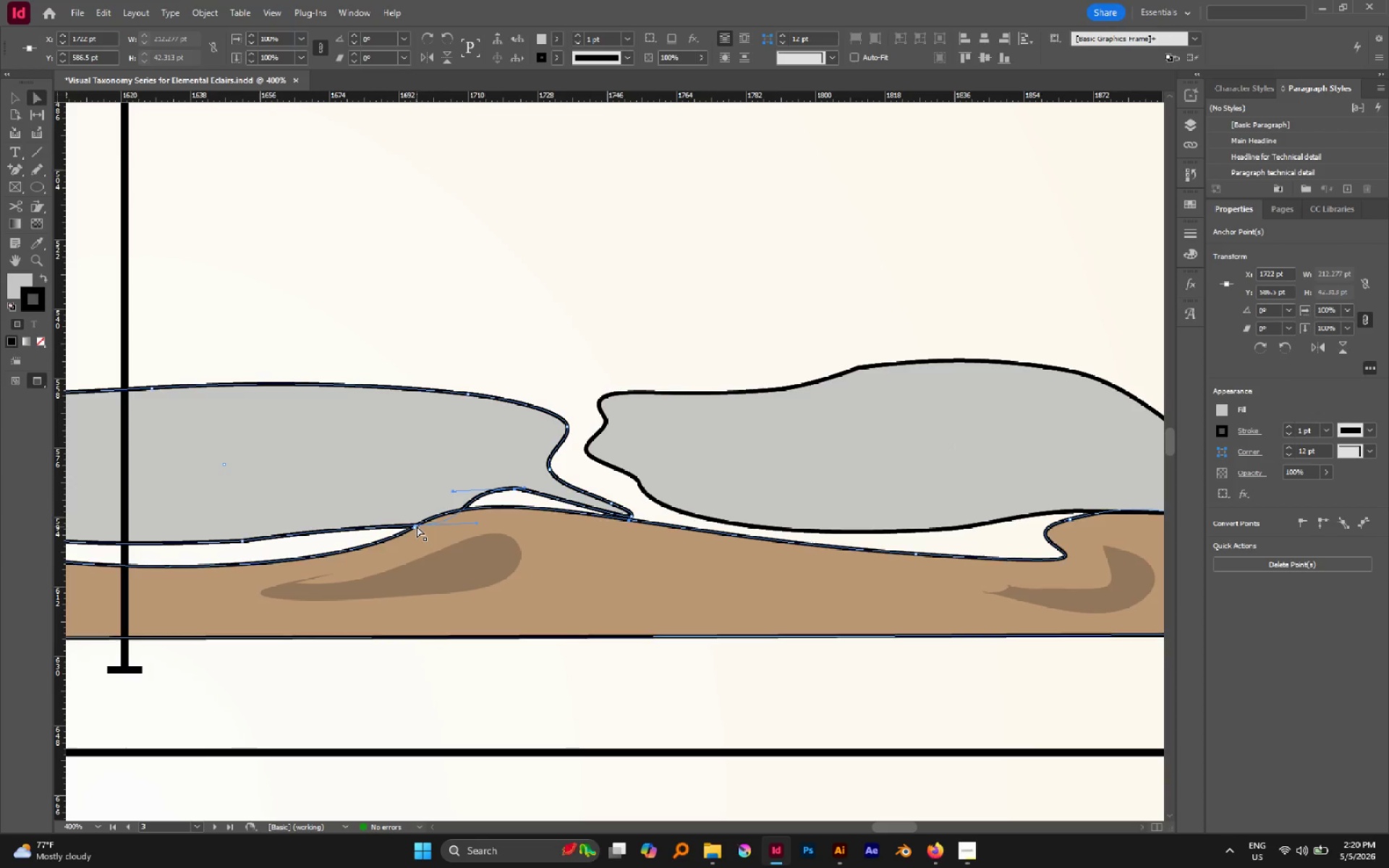 
left_click([415, 523])
 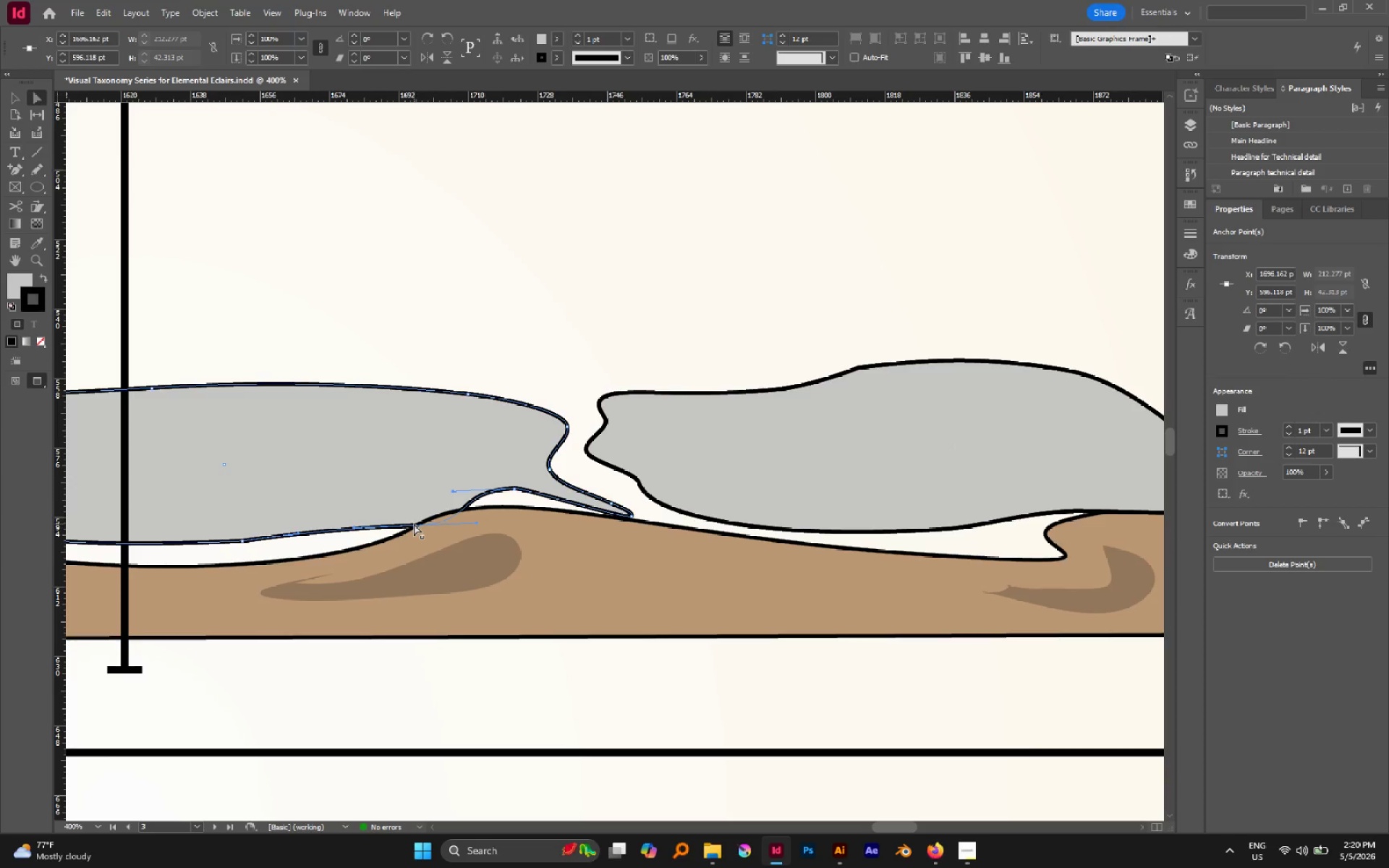 
left_click([414, 524])
 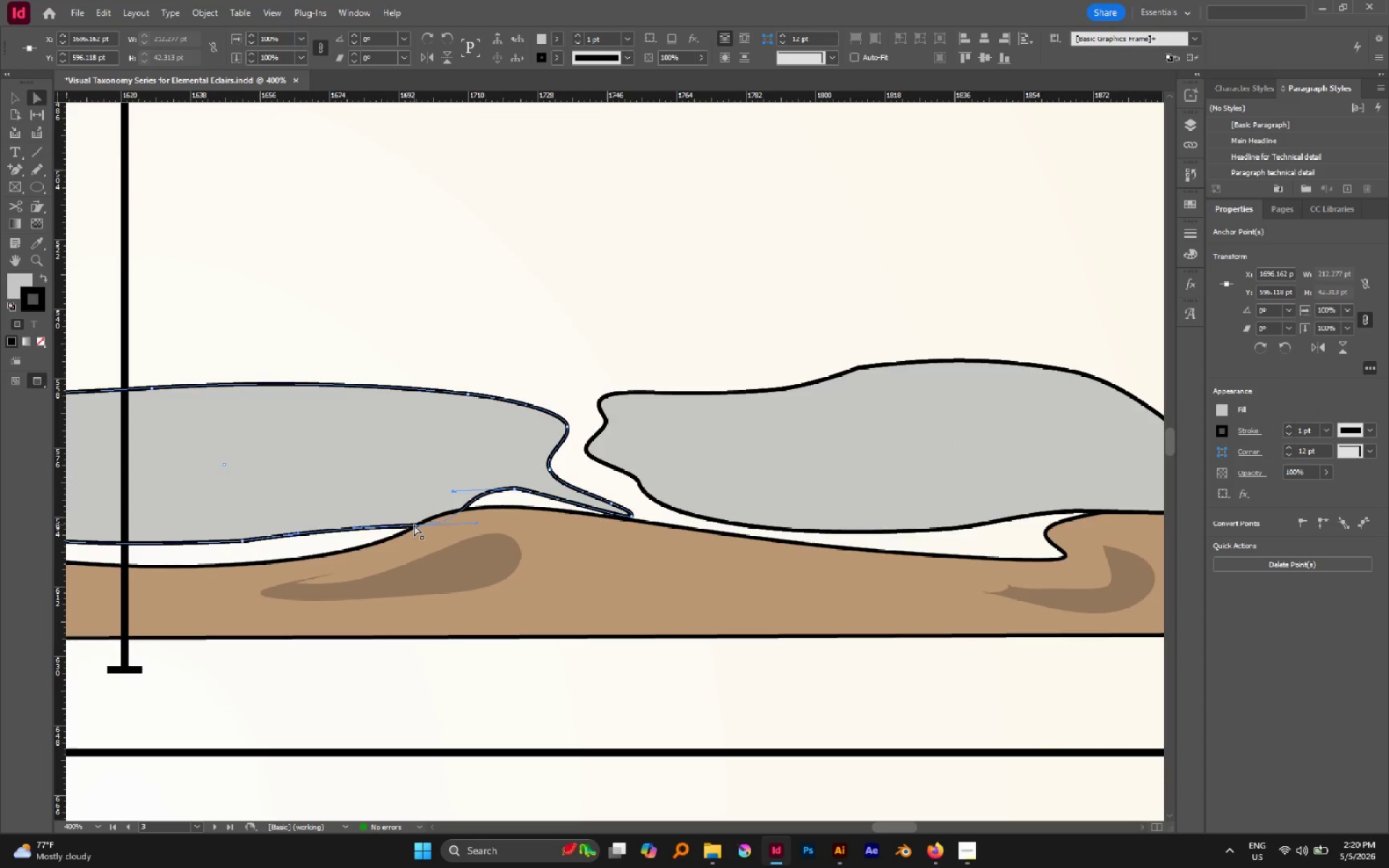 
left_click_drag(start_coordinate=[414, 524], to_coordinate=[392, 519])
 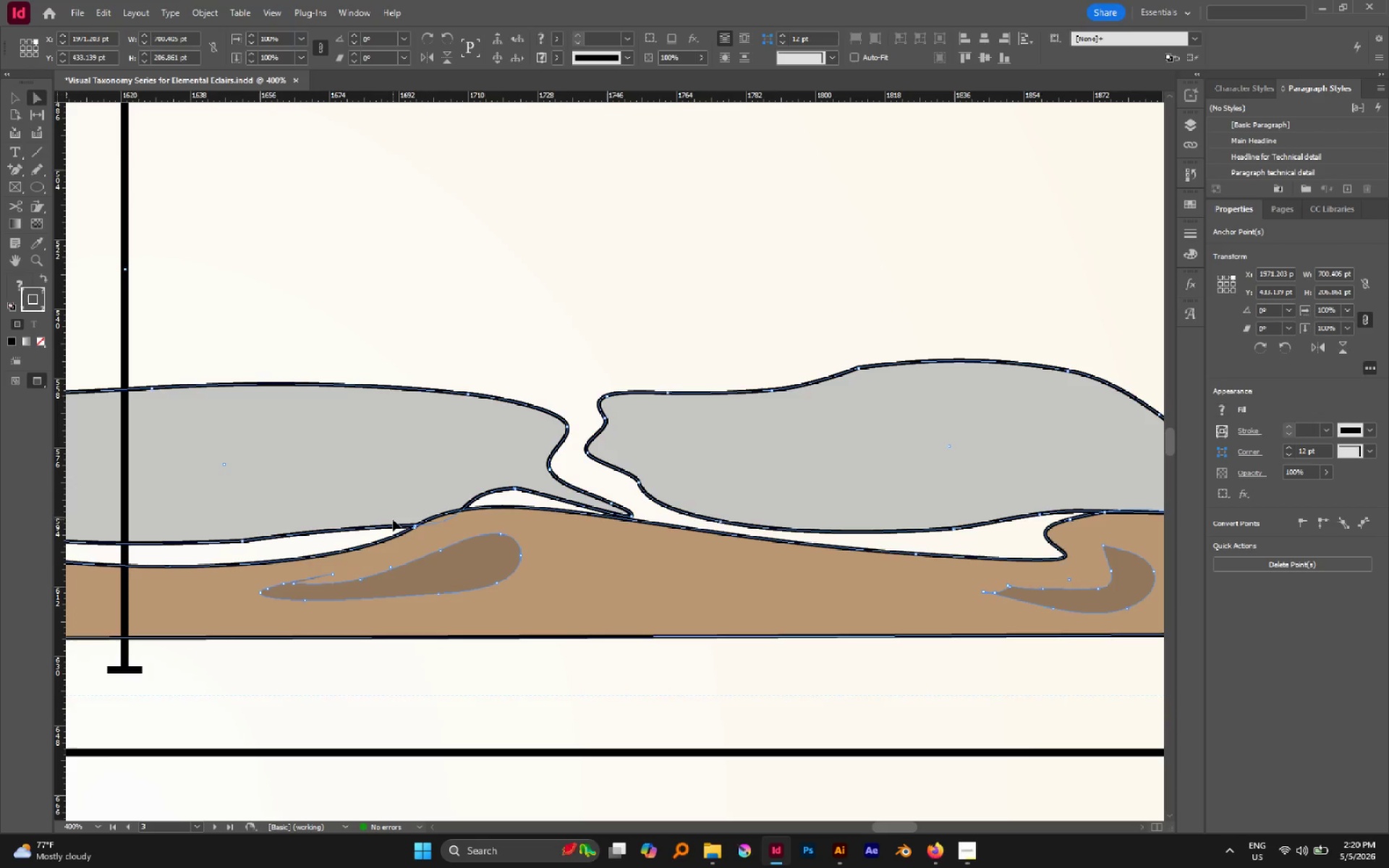 
left_click([393, 519])
 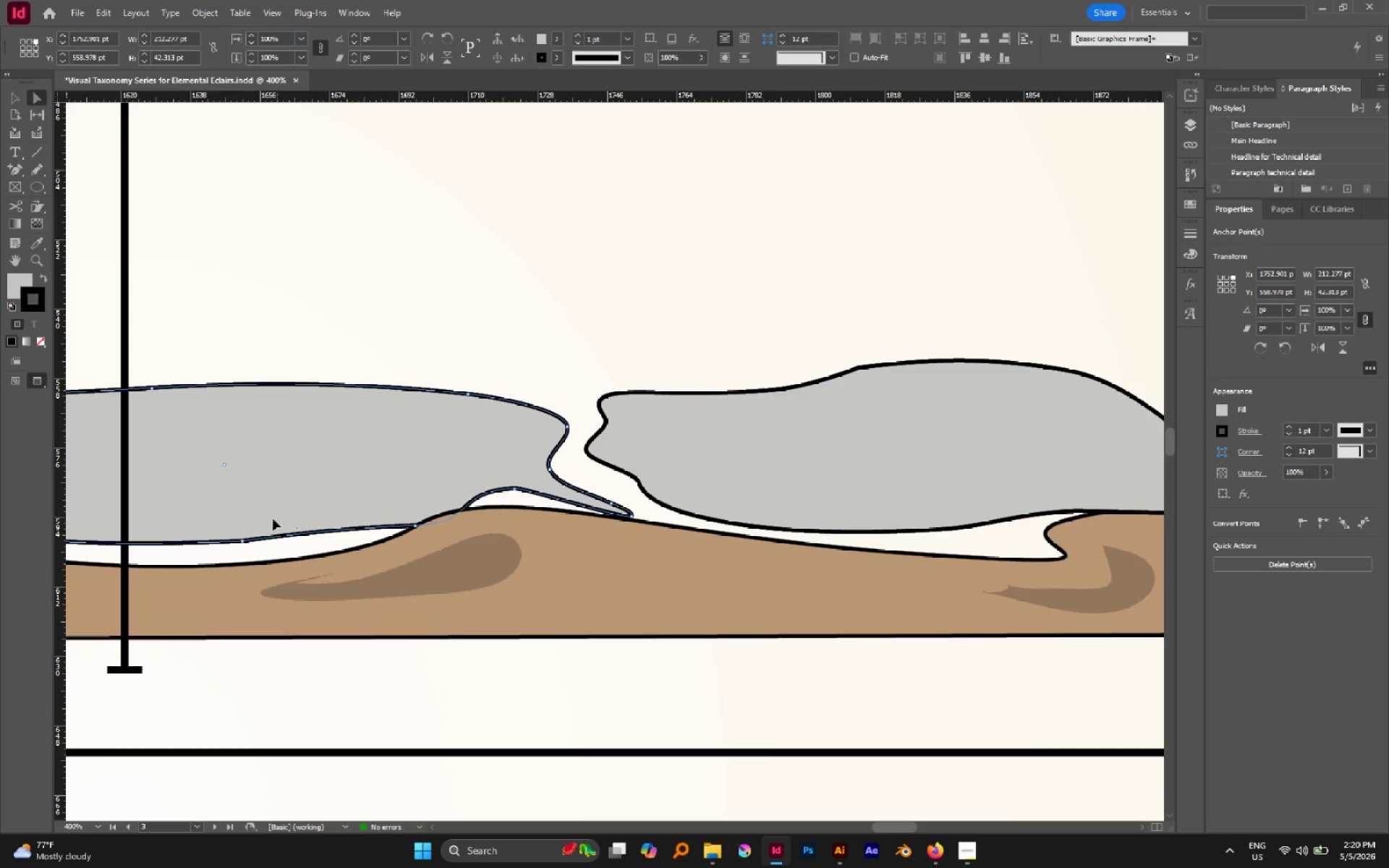 
left_click_drag(start_coordinate=[271, 530], to_coordinate=[259, 544])
 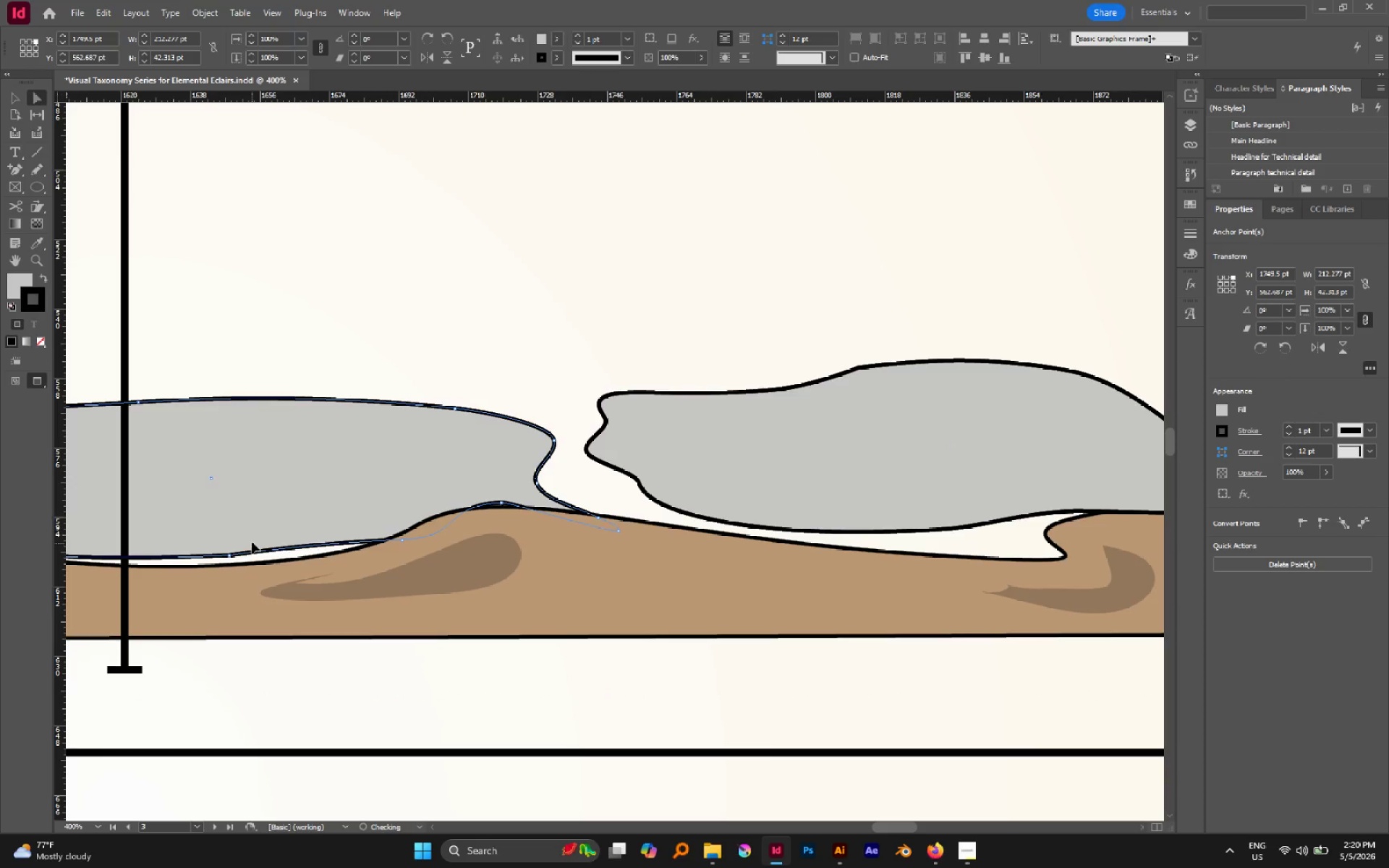 
key(Control+Z)
 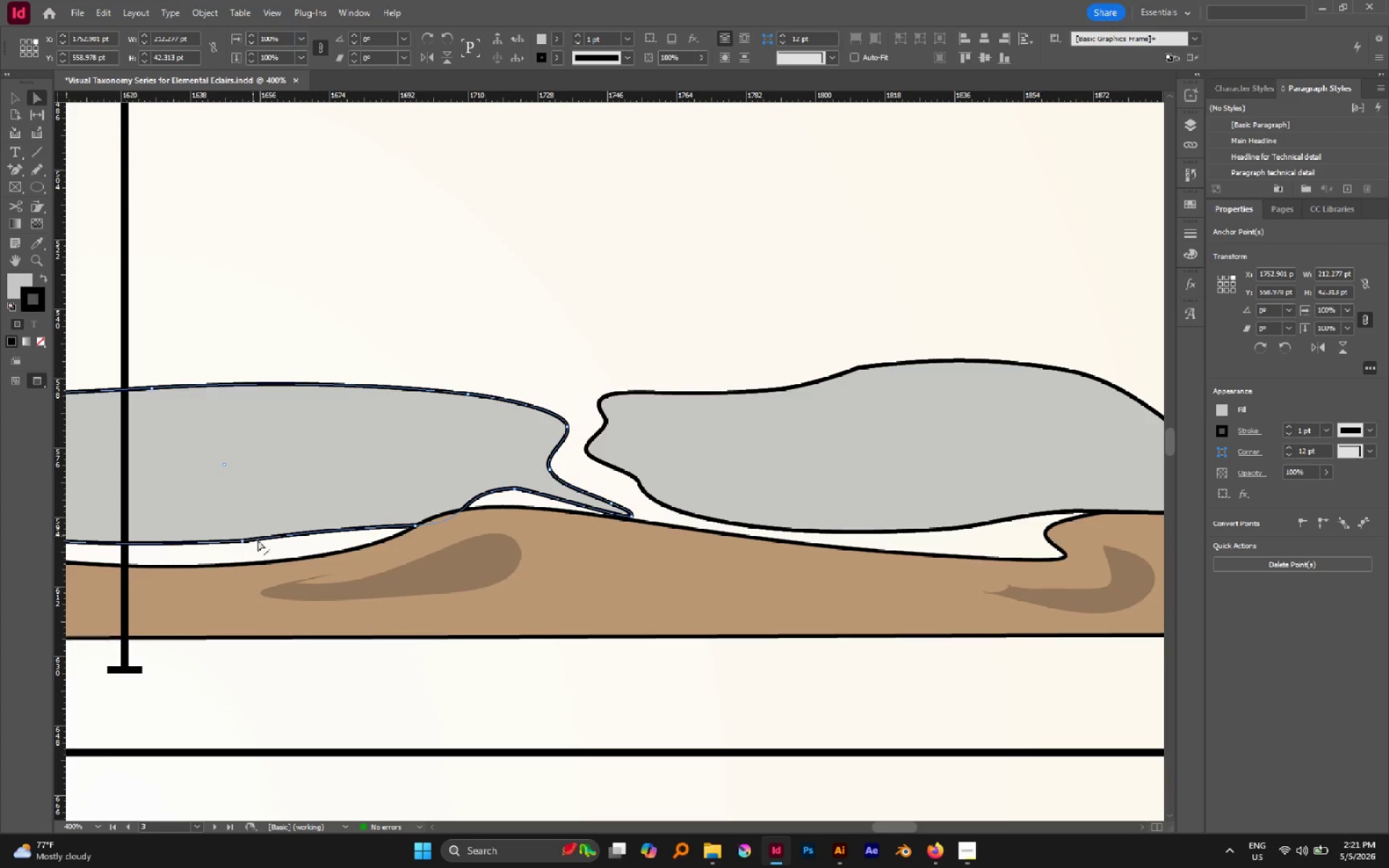 
left_click_drag(start_coordinate=[265, 547], to_coordinate=[216, 477])
 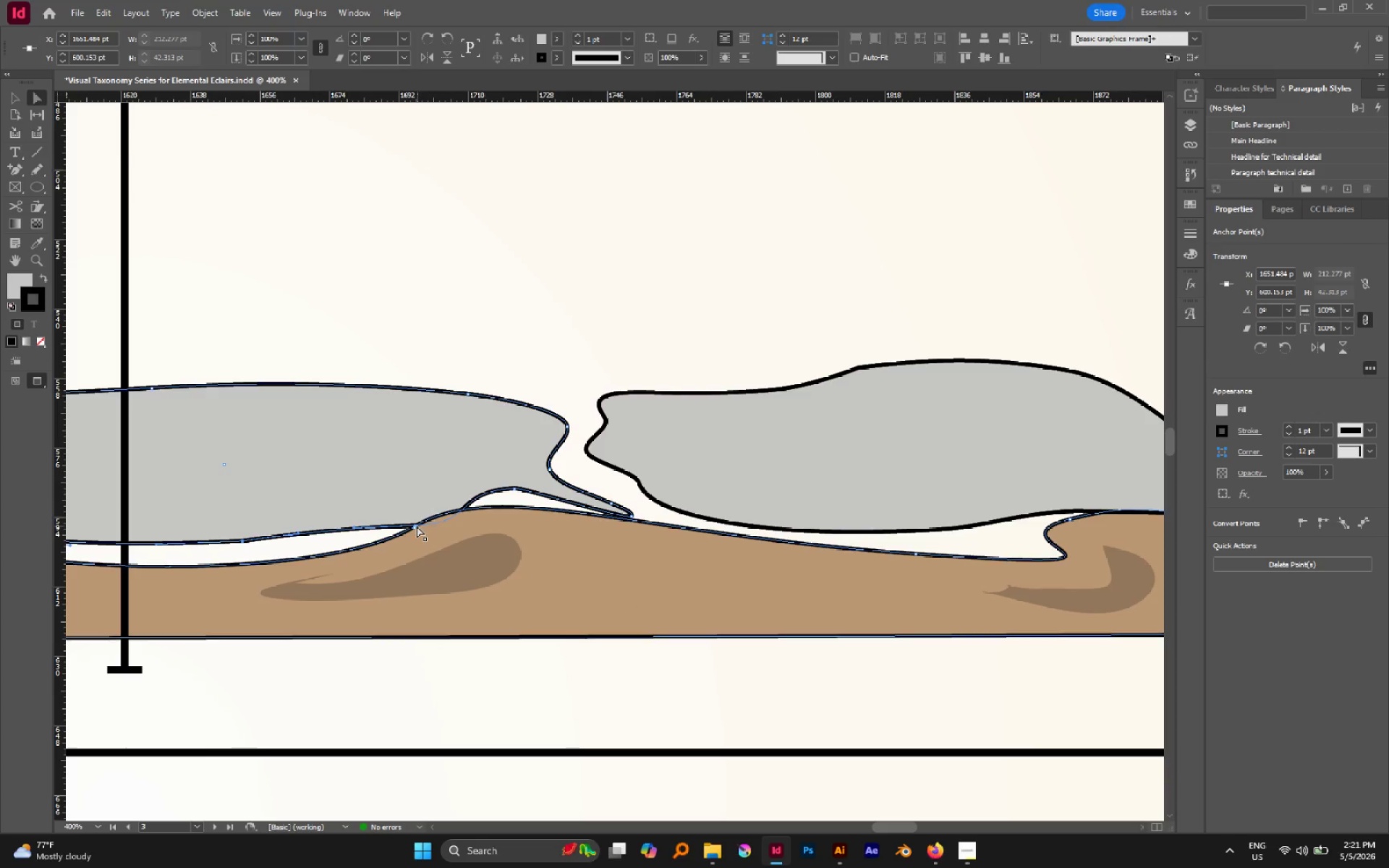 
left_click([417, 526])
 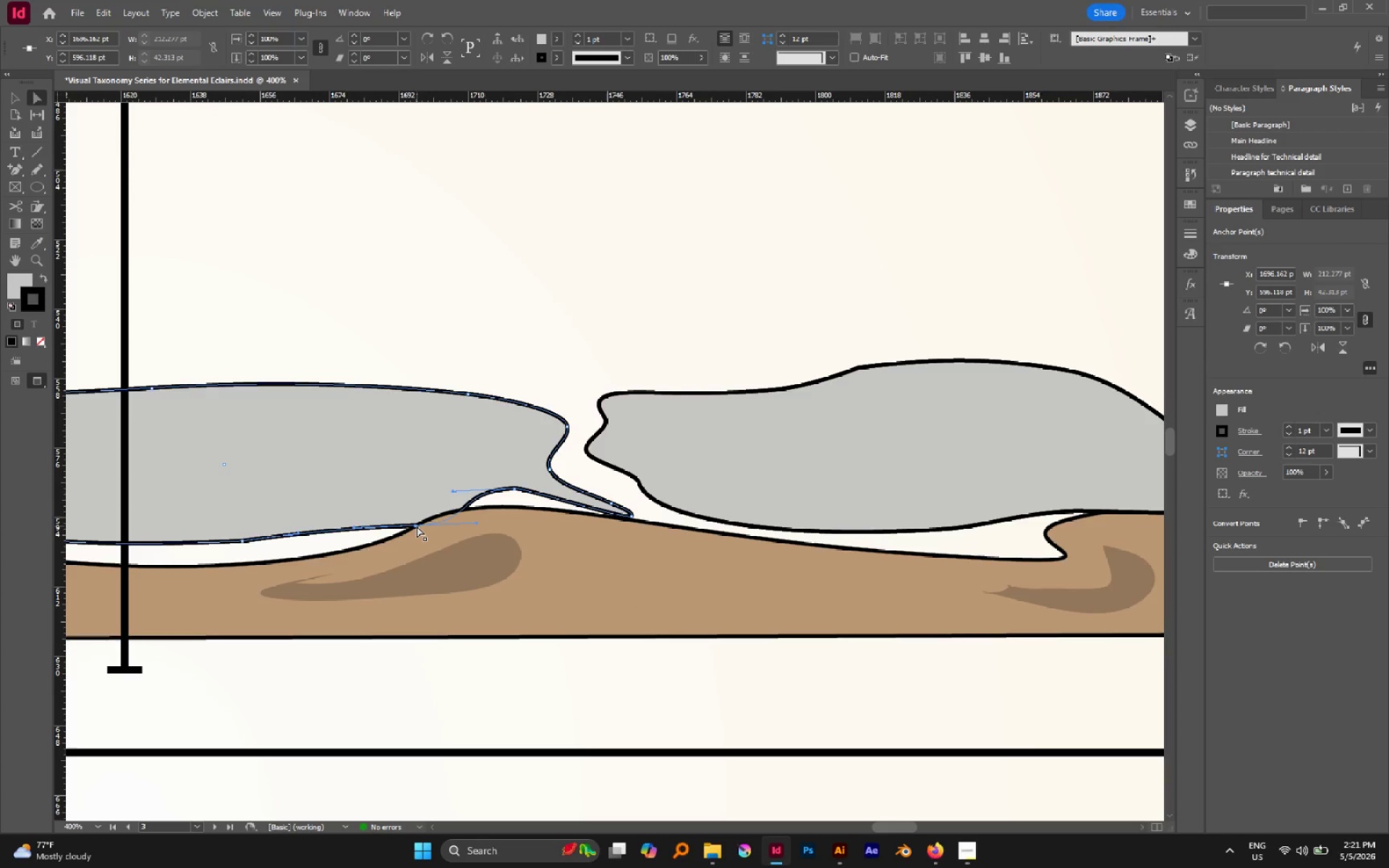 
left_click_drag(start_coordinate=[417, 526], to_coordinate=[360, 523])
 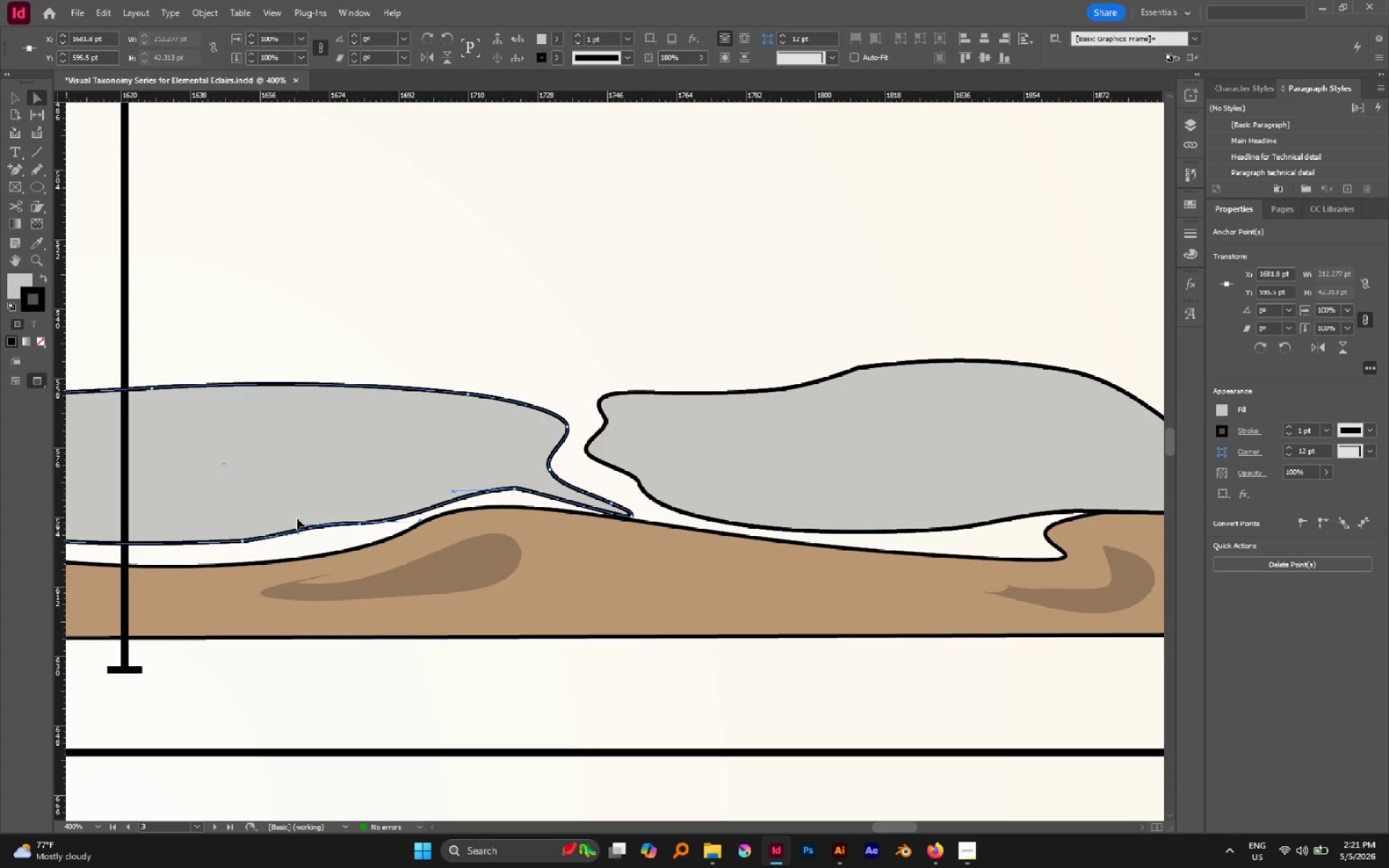 
left_click_drag(start_coordinate=[299, 523], to_coordinate=[311, 539])
 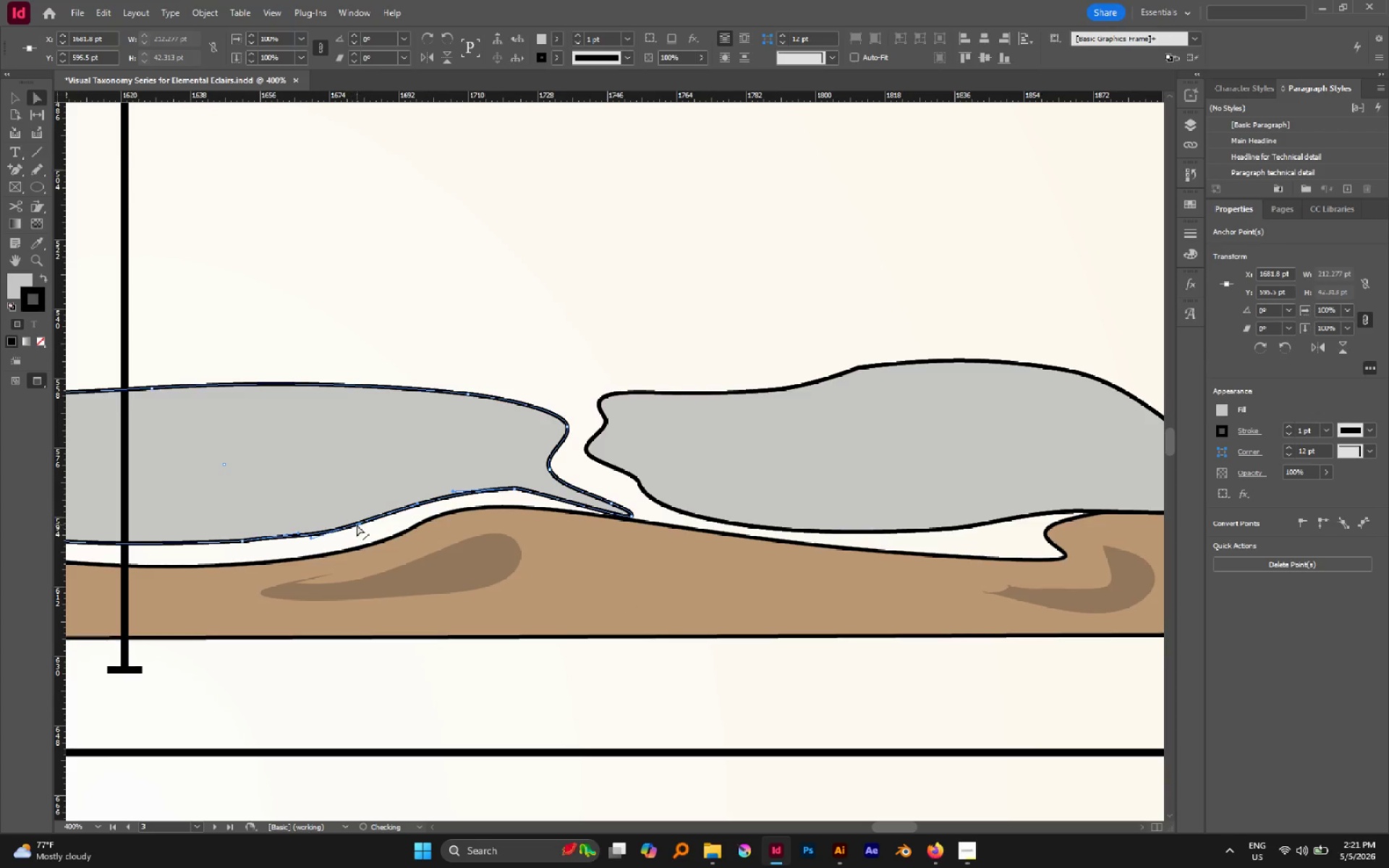 
left_click_drag(start_coordinate=[359, 523], to_coordinate=[369, 526])
 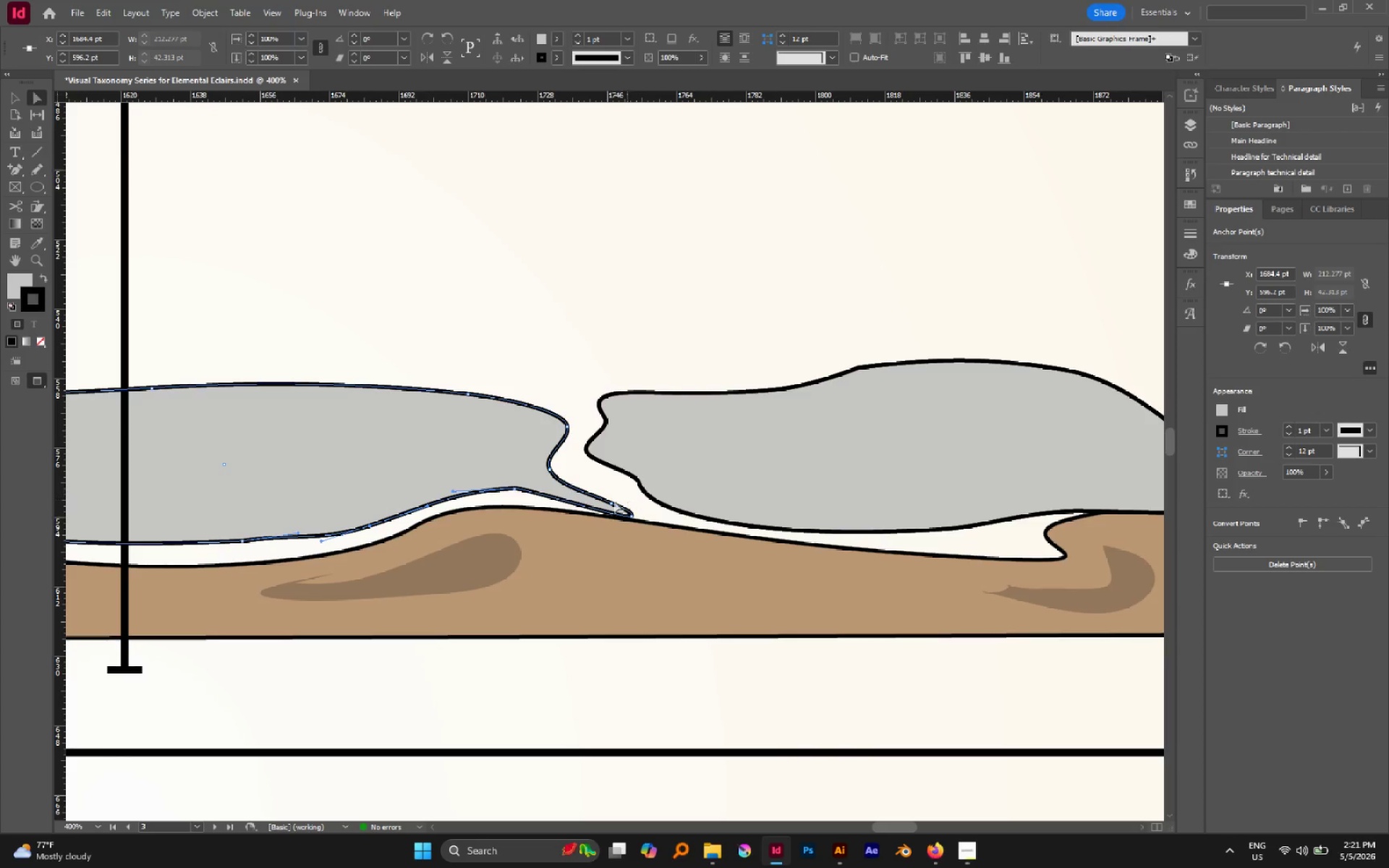 
left_click([610, 503])
 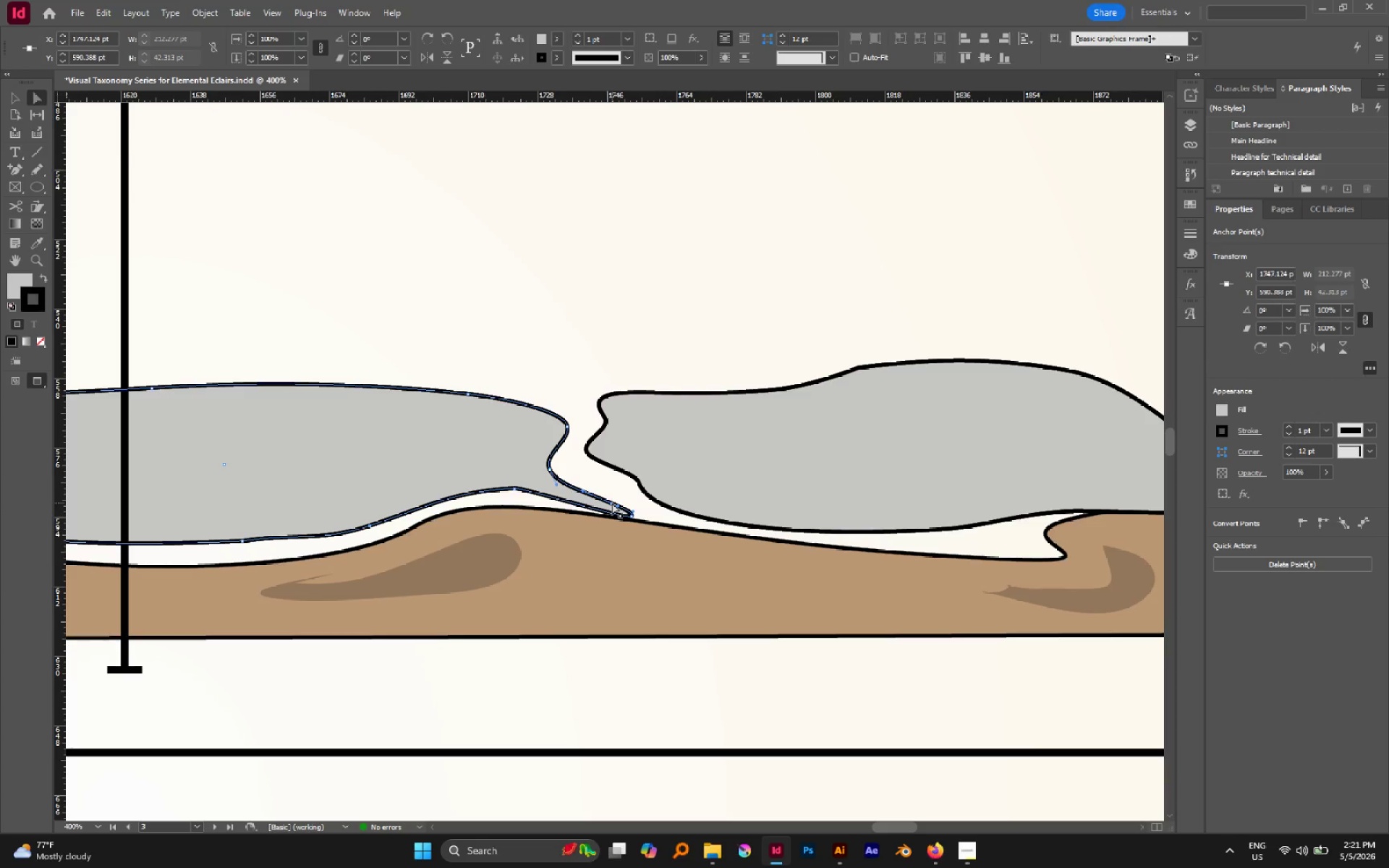 
left_click_drag(start_coordinate=[612, 503], to_coordinate=[608, 494])
 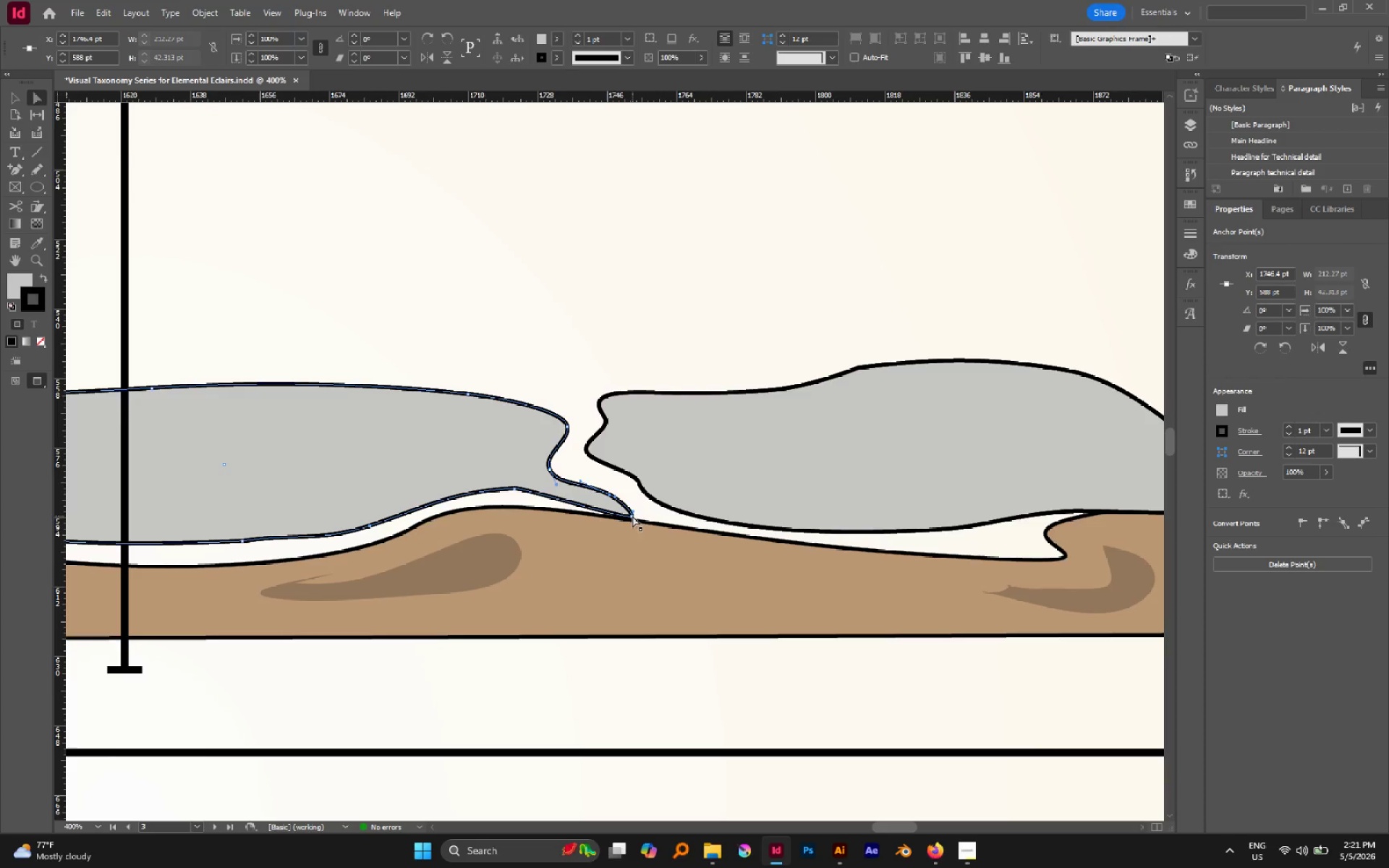 
left_click([632, 514])
 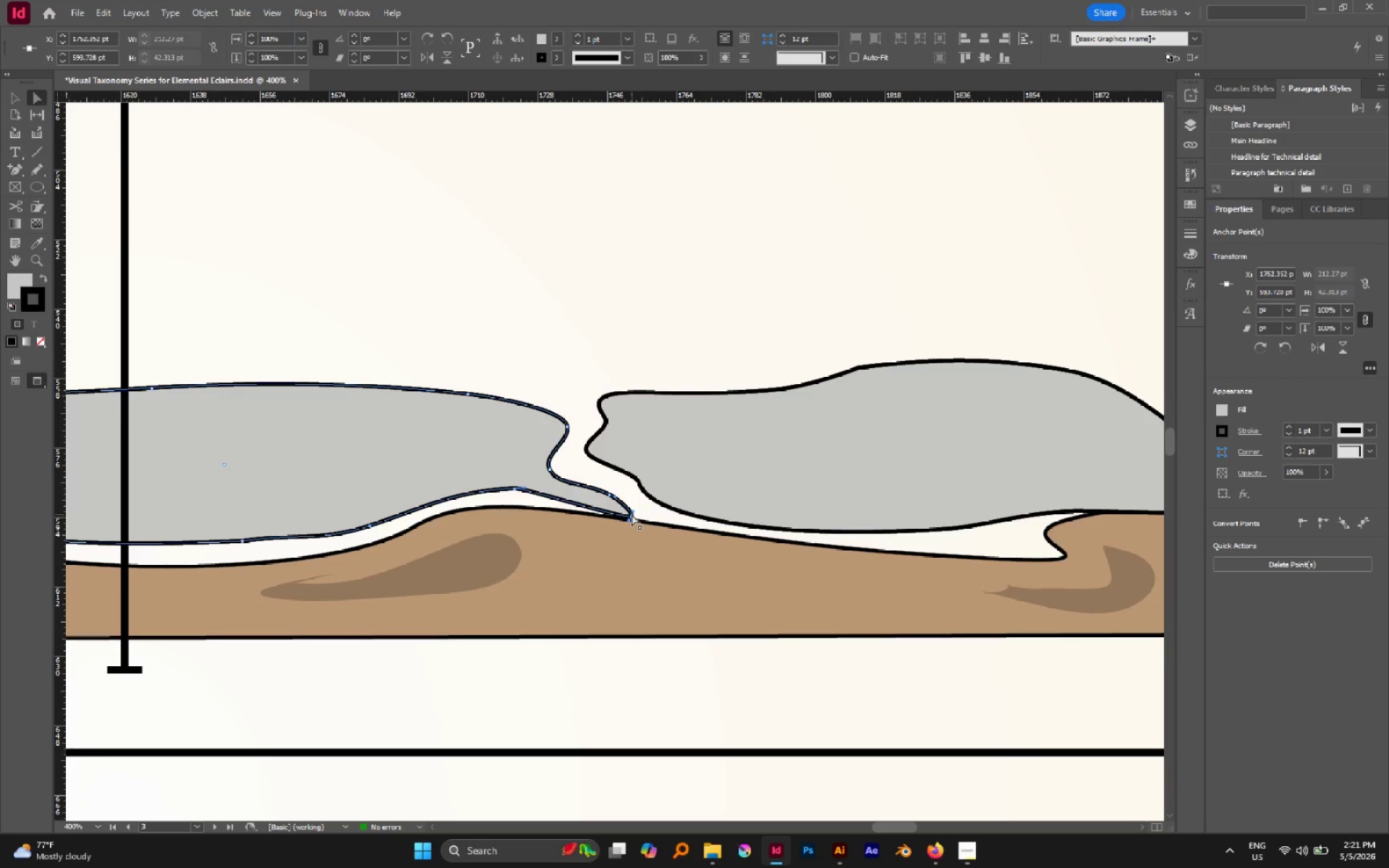 
left_click_drag(start_coordinate=[632, 514], to_coordinate=[631, 509])
 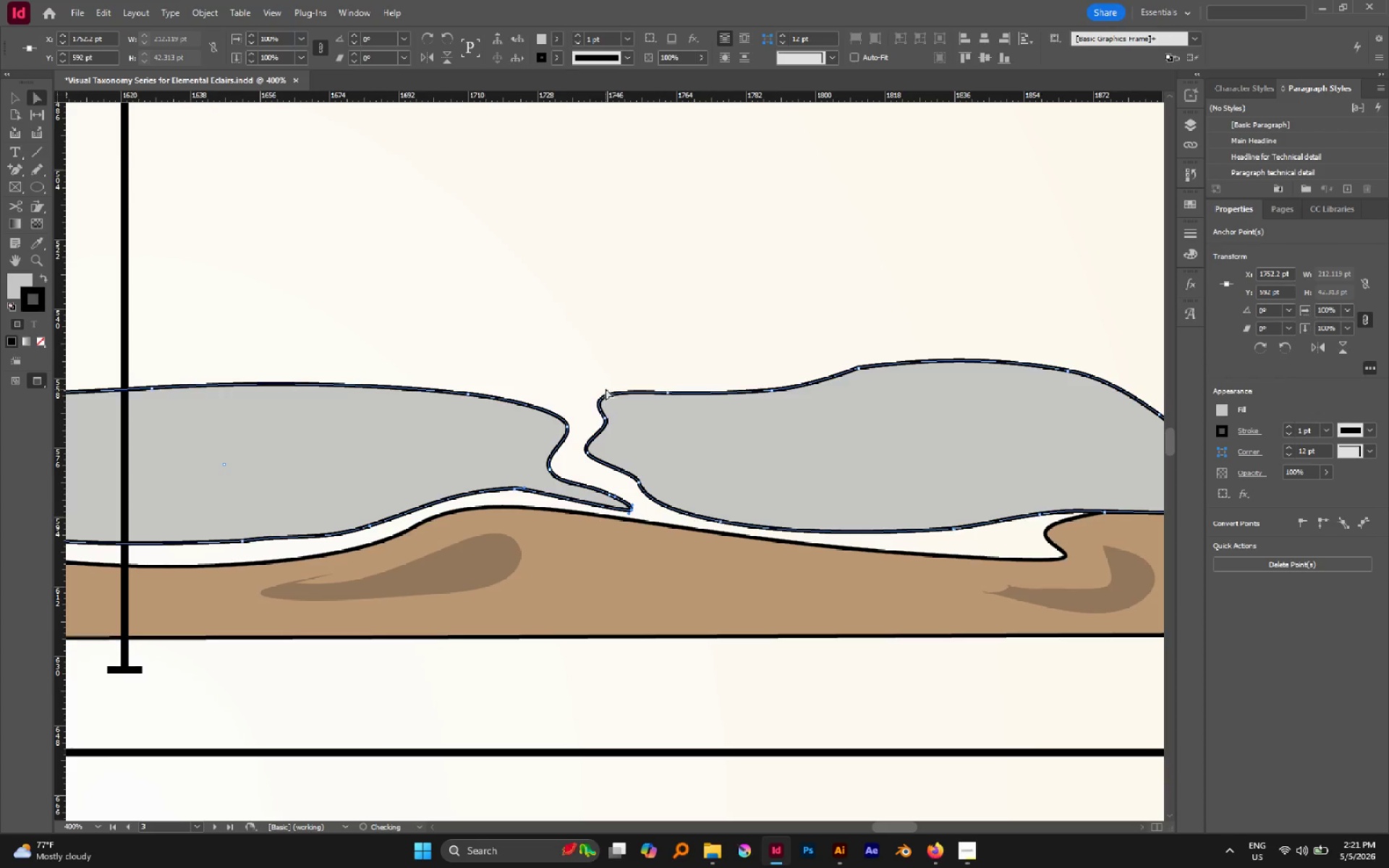 
left_click([606, 387])
 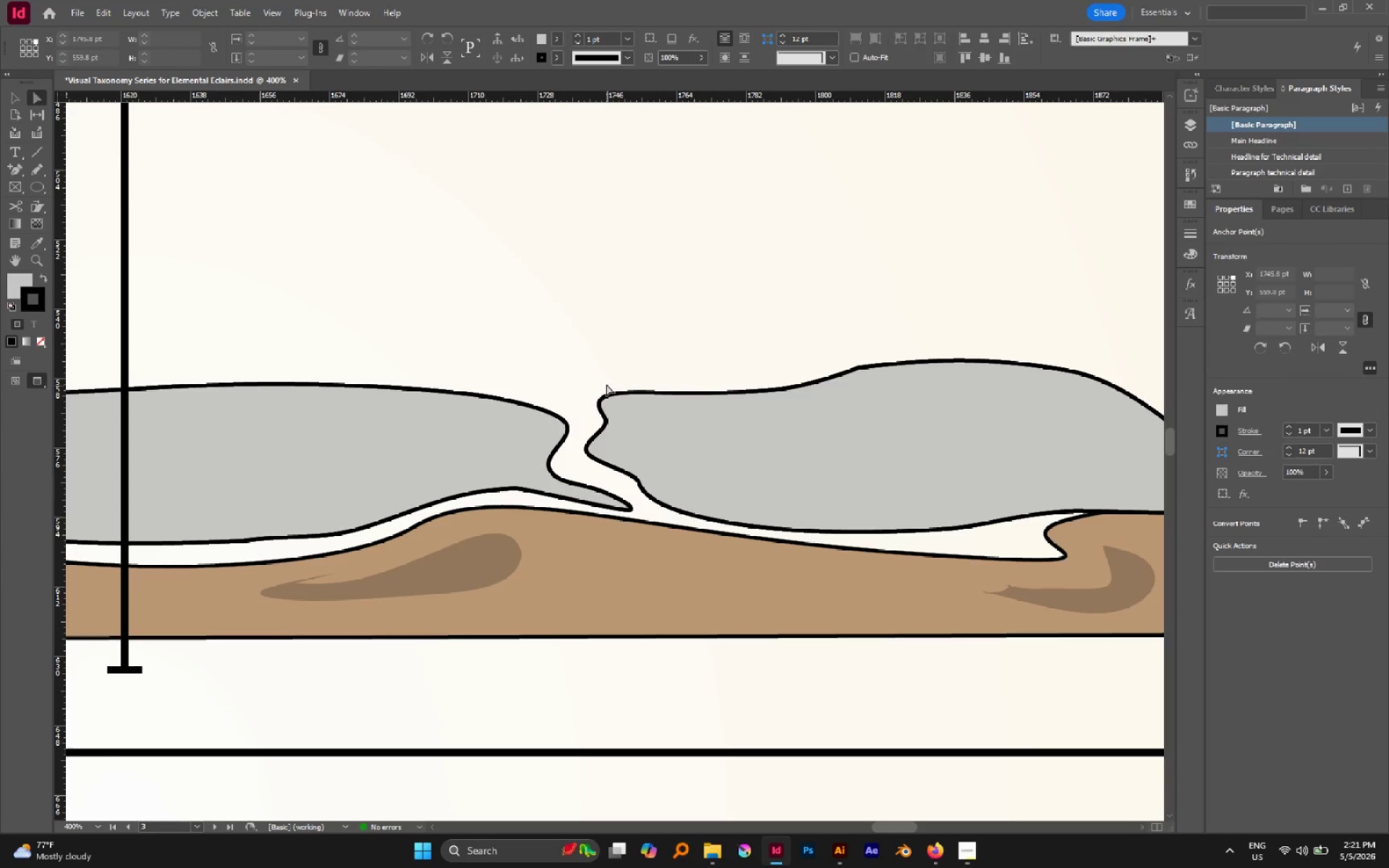 
hold_key(key=AltLeft, duration=0.59)
scroll: coordinate [606, 380], scroll_direction: down, amount: 3.0
 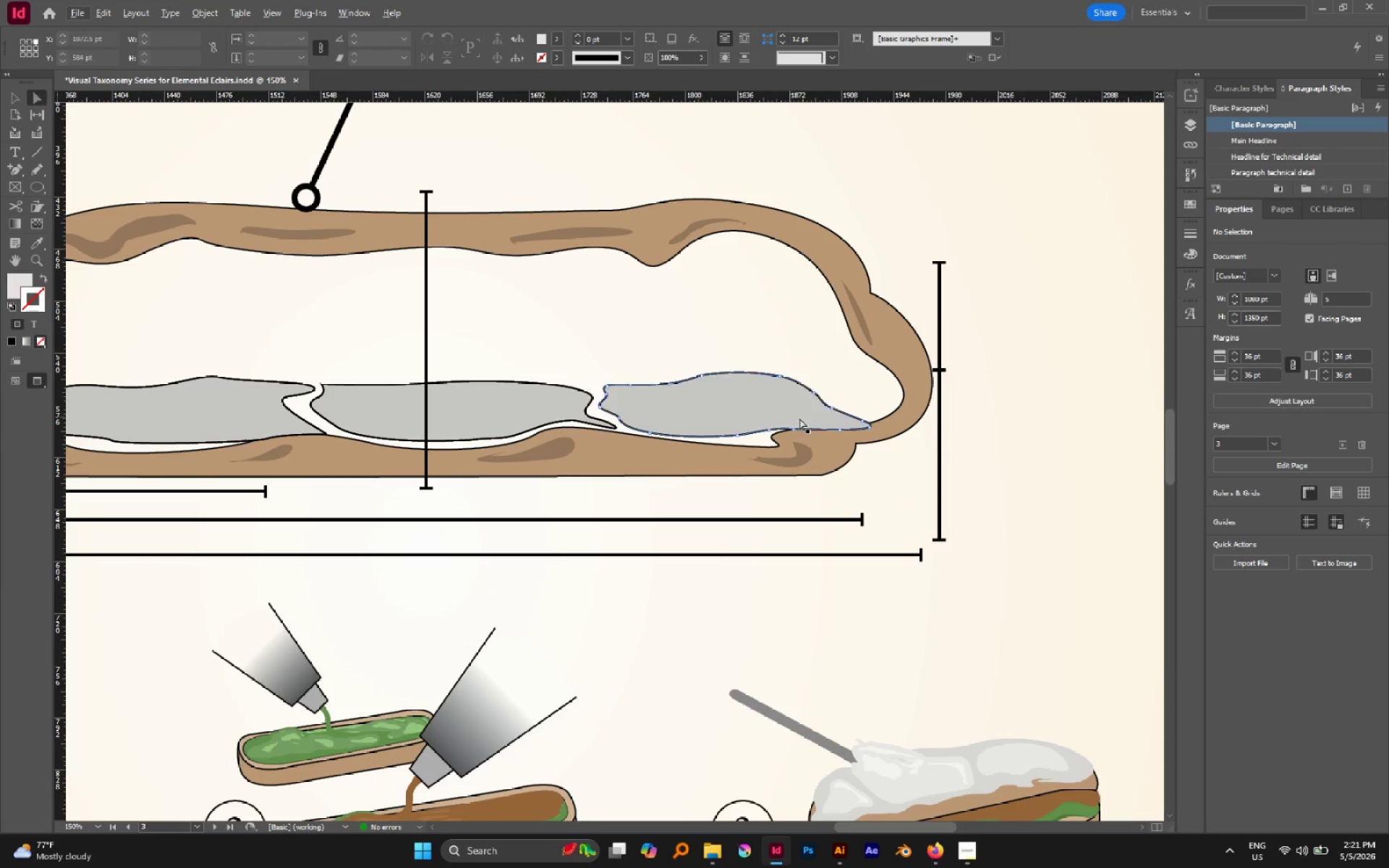 
left_click([838, 421])
 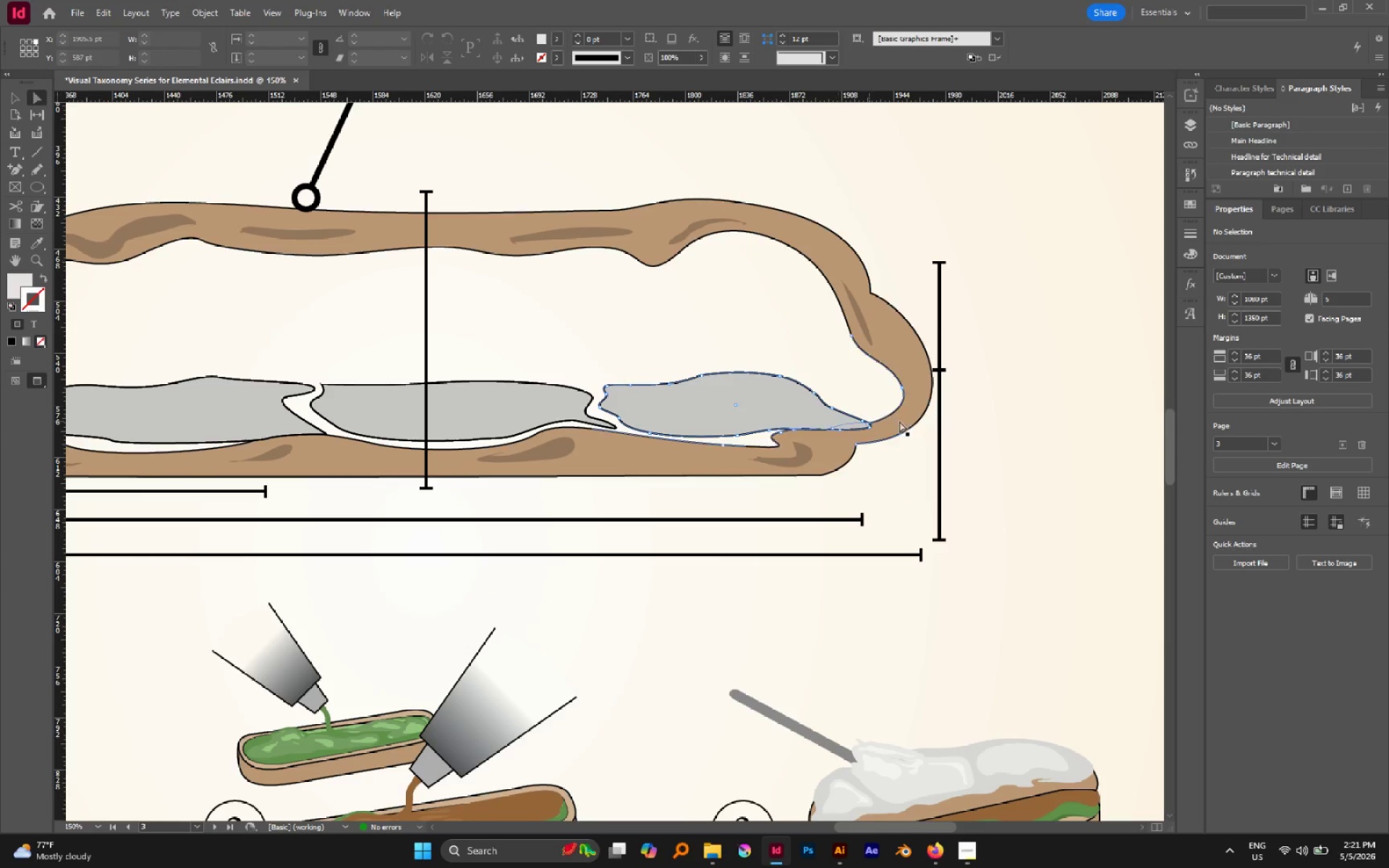 
hold_key(key=AltLeft, duration=0.95)
scroll: coordinate [835, 409], scroll_direction: up, amount: 4.0
 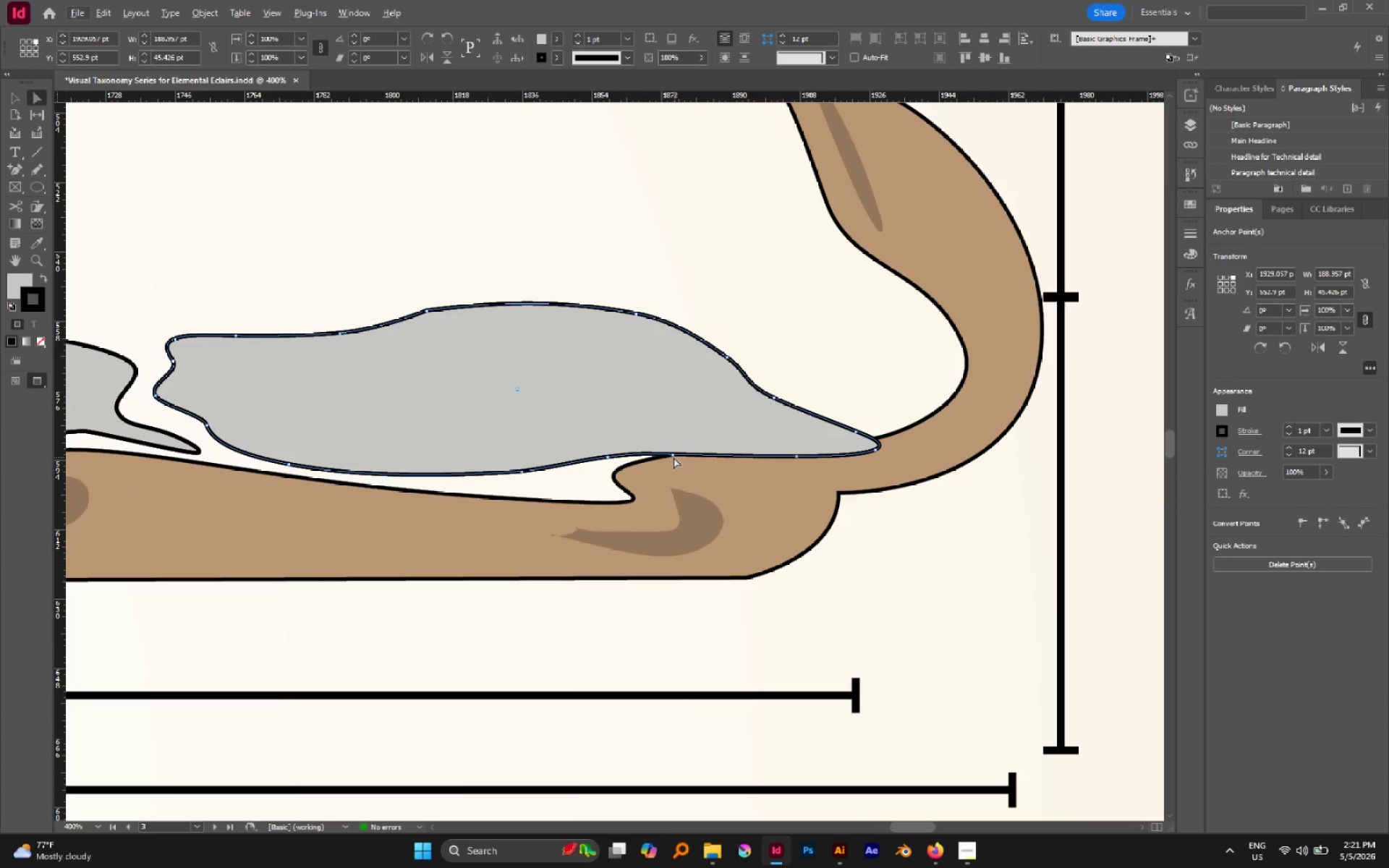 
left_click([674, 454])
 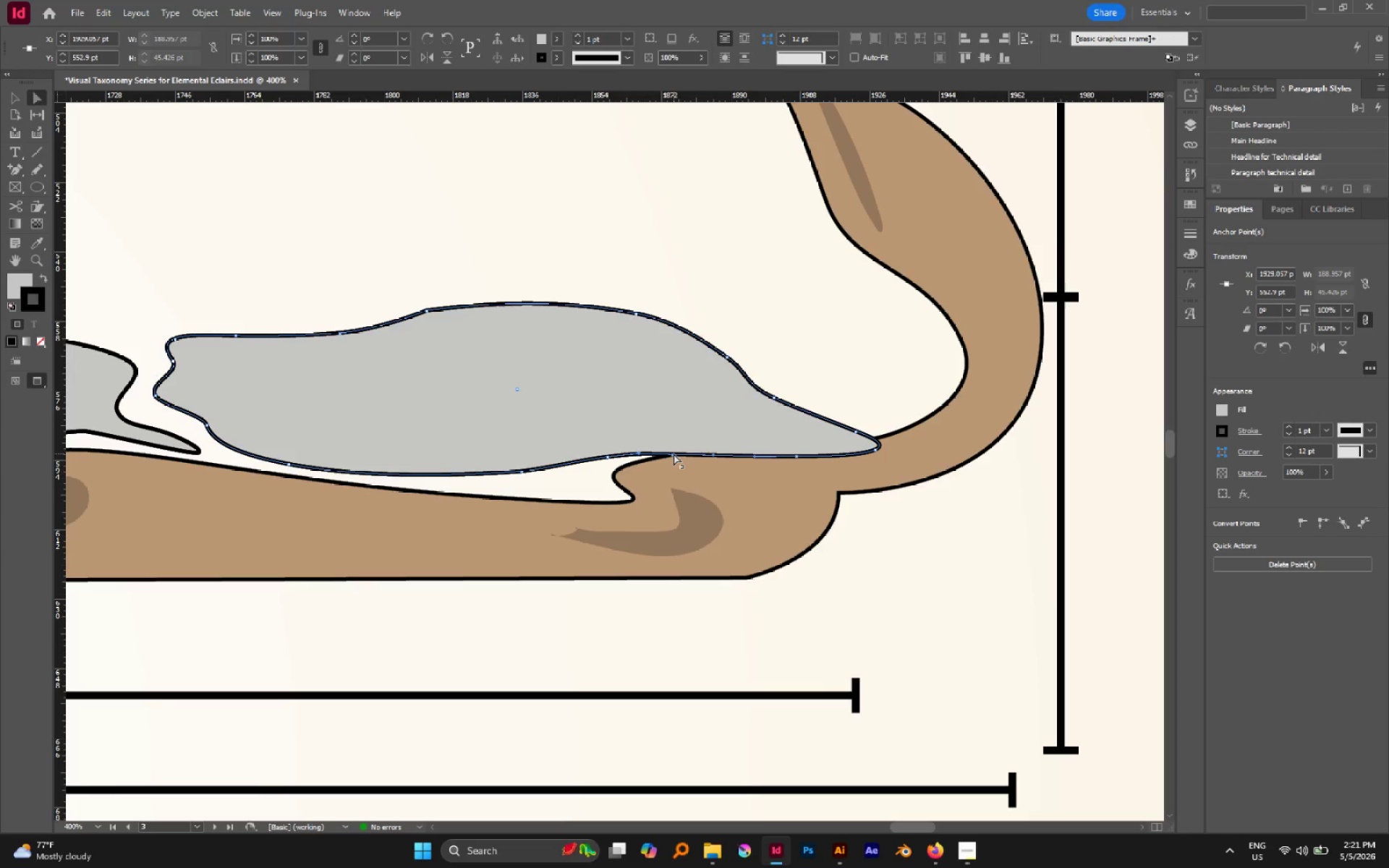 
left_click_drag(start_coordinate=[674, 454], to_coordinate=[668, 438])
 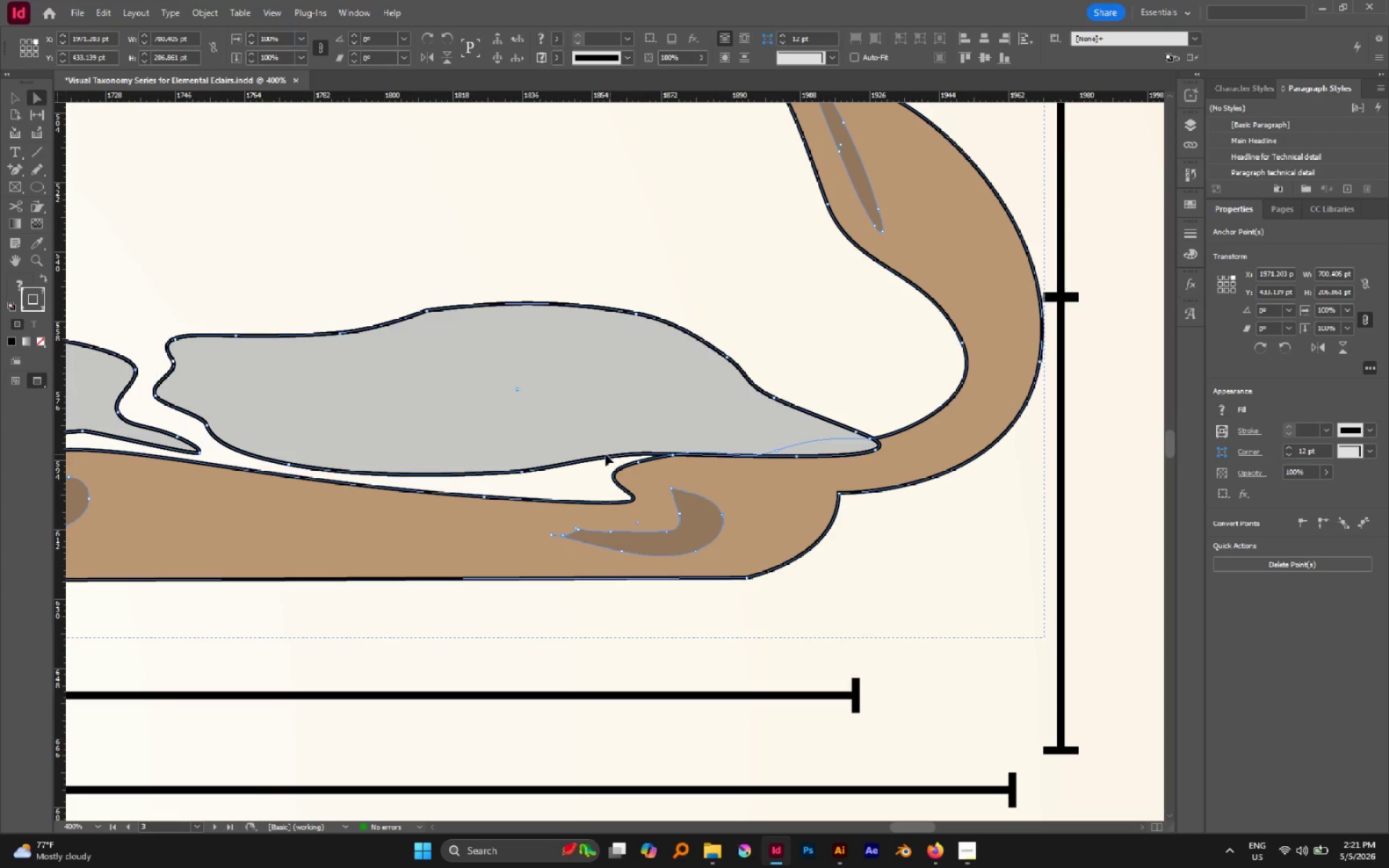 
left_click([605, 454])
 